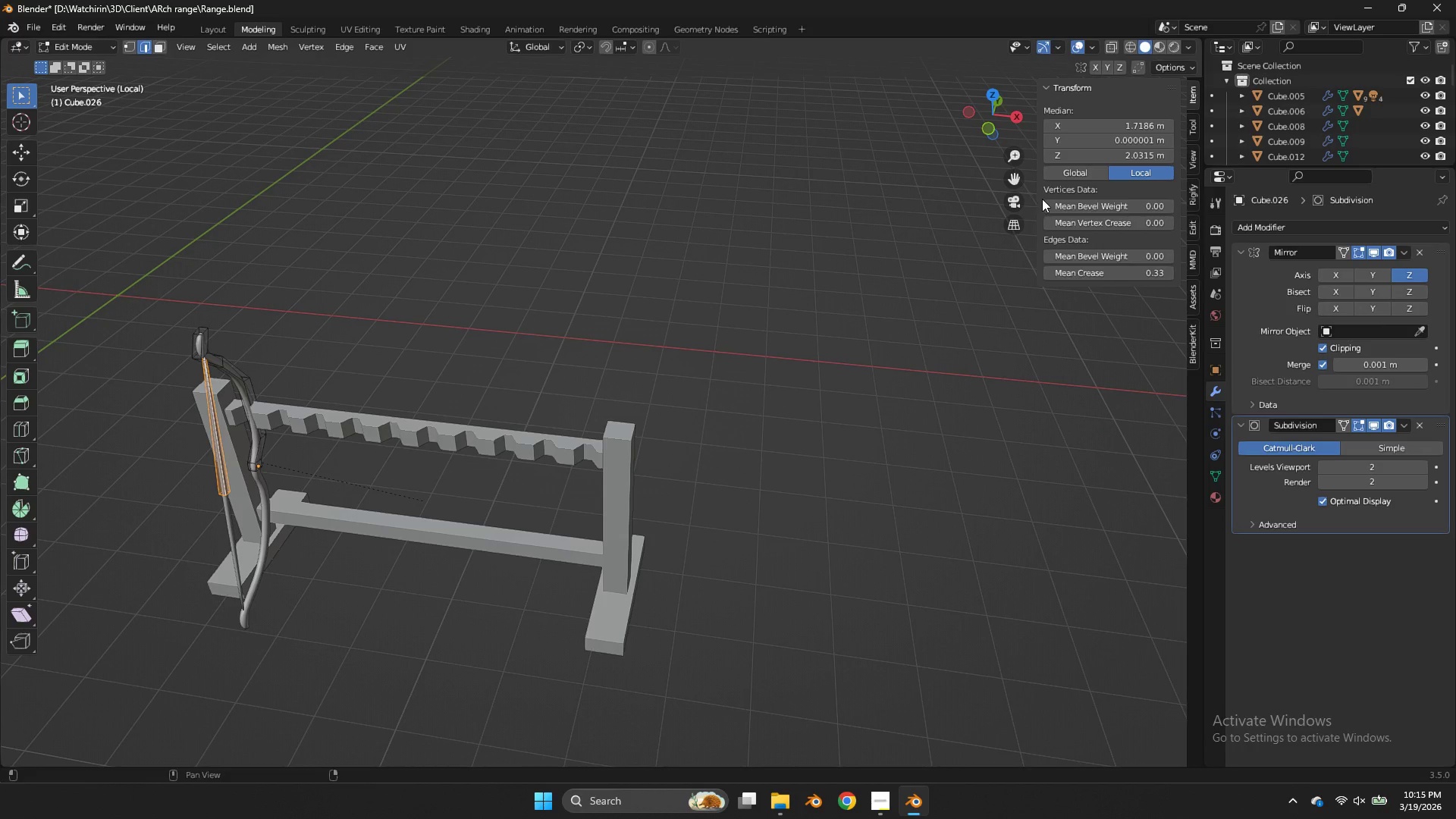 
key(Tab)
 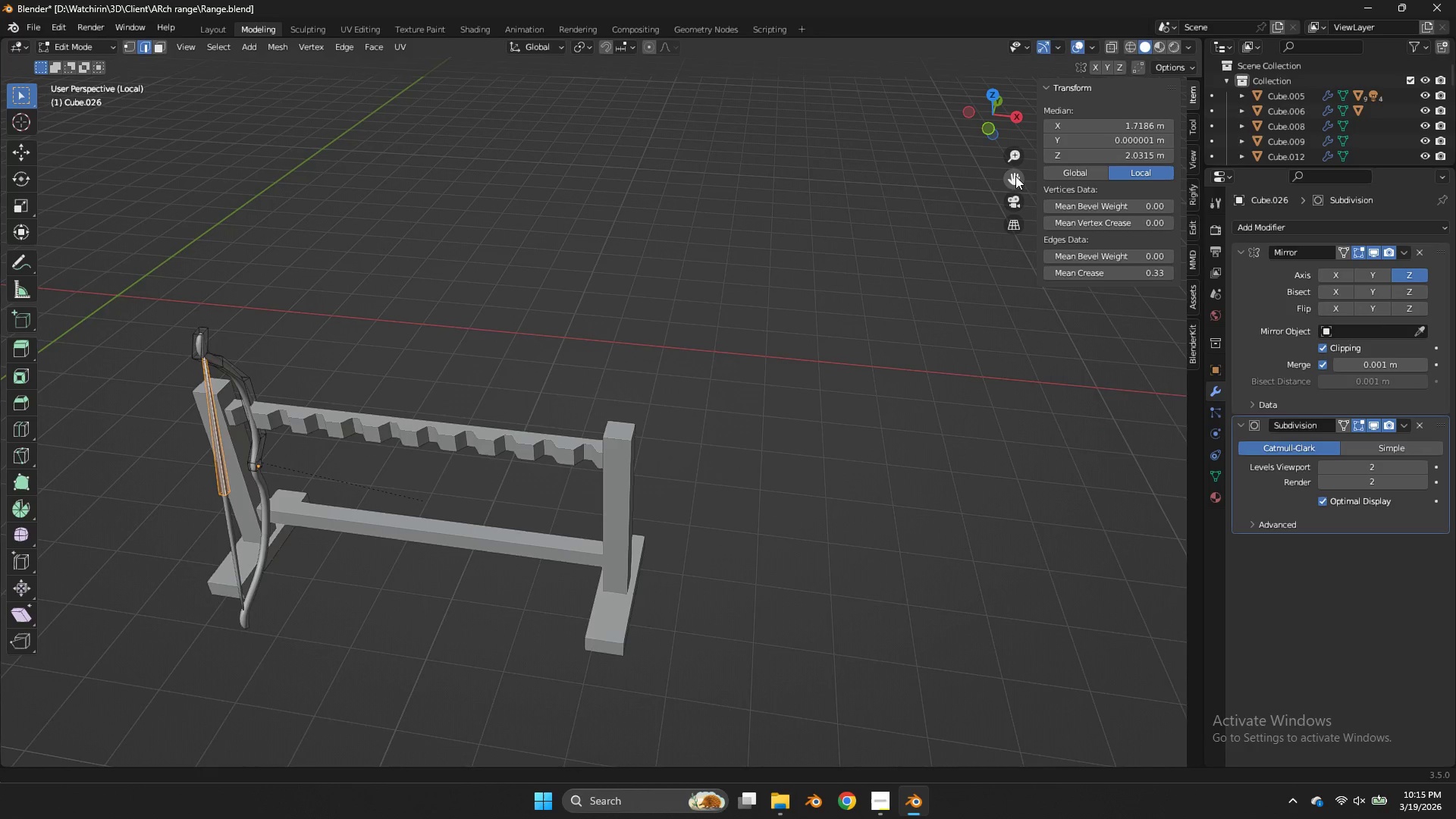 
left_click_drag(start_coordinate=[1015, 176], to_coordinate=[393, 130])
 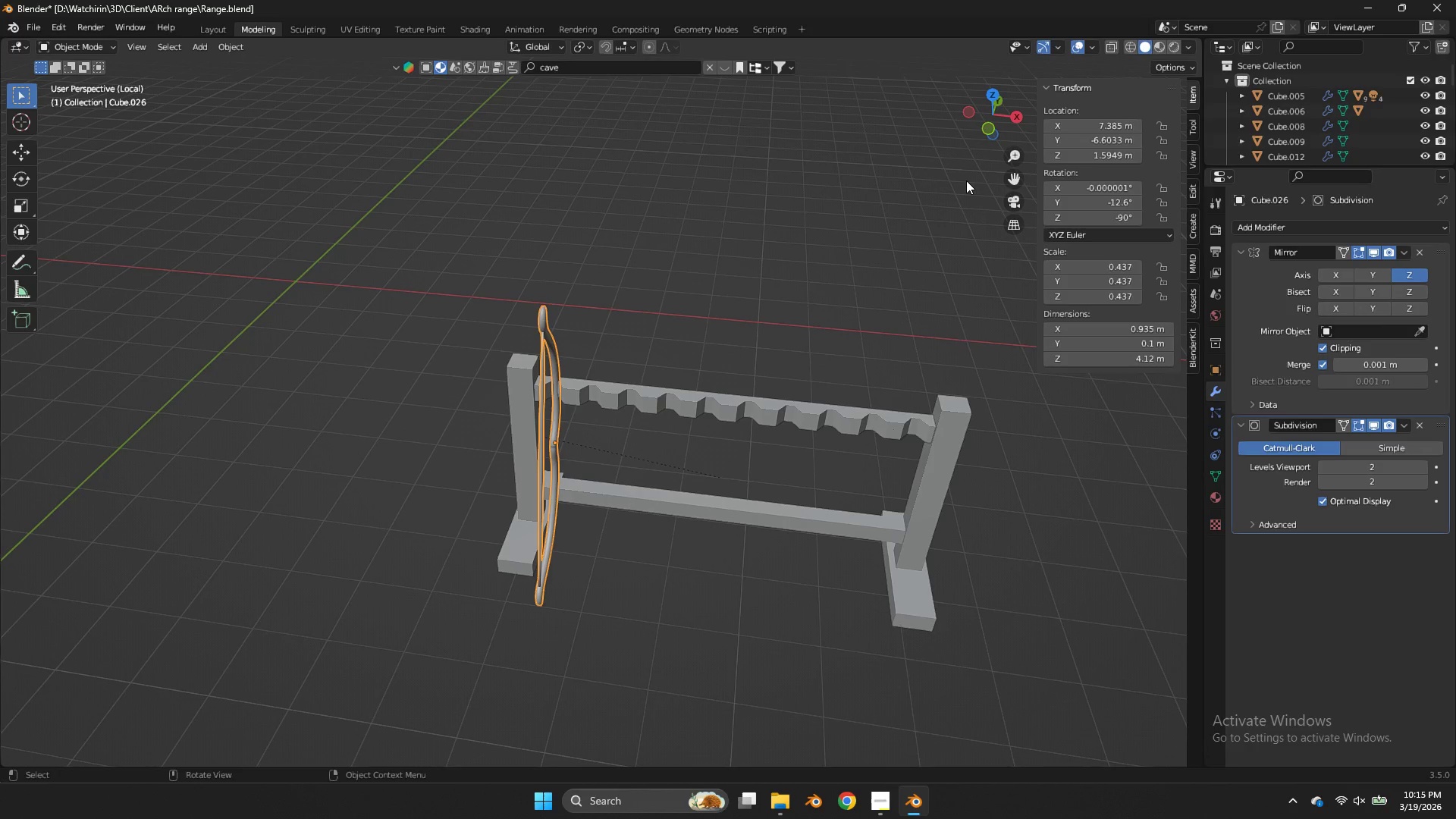 
key(Tab)
 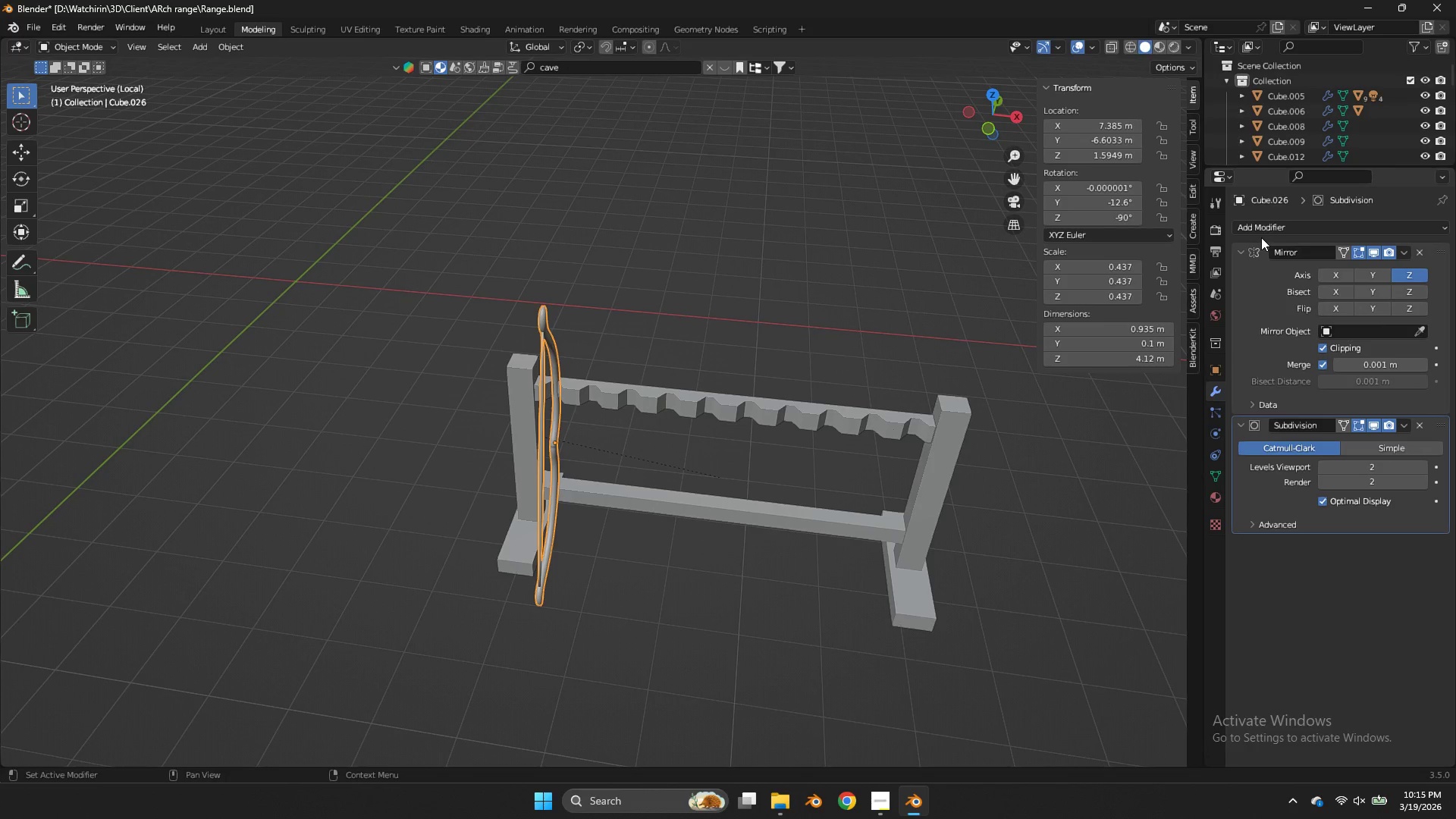 
left_click([1241, 246])
 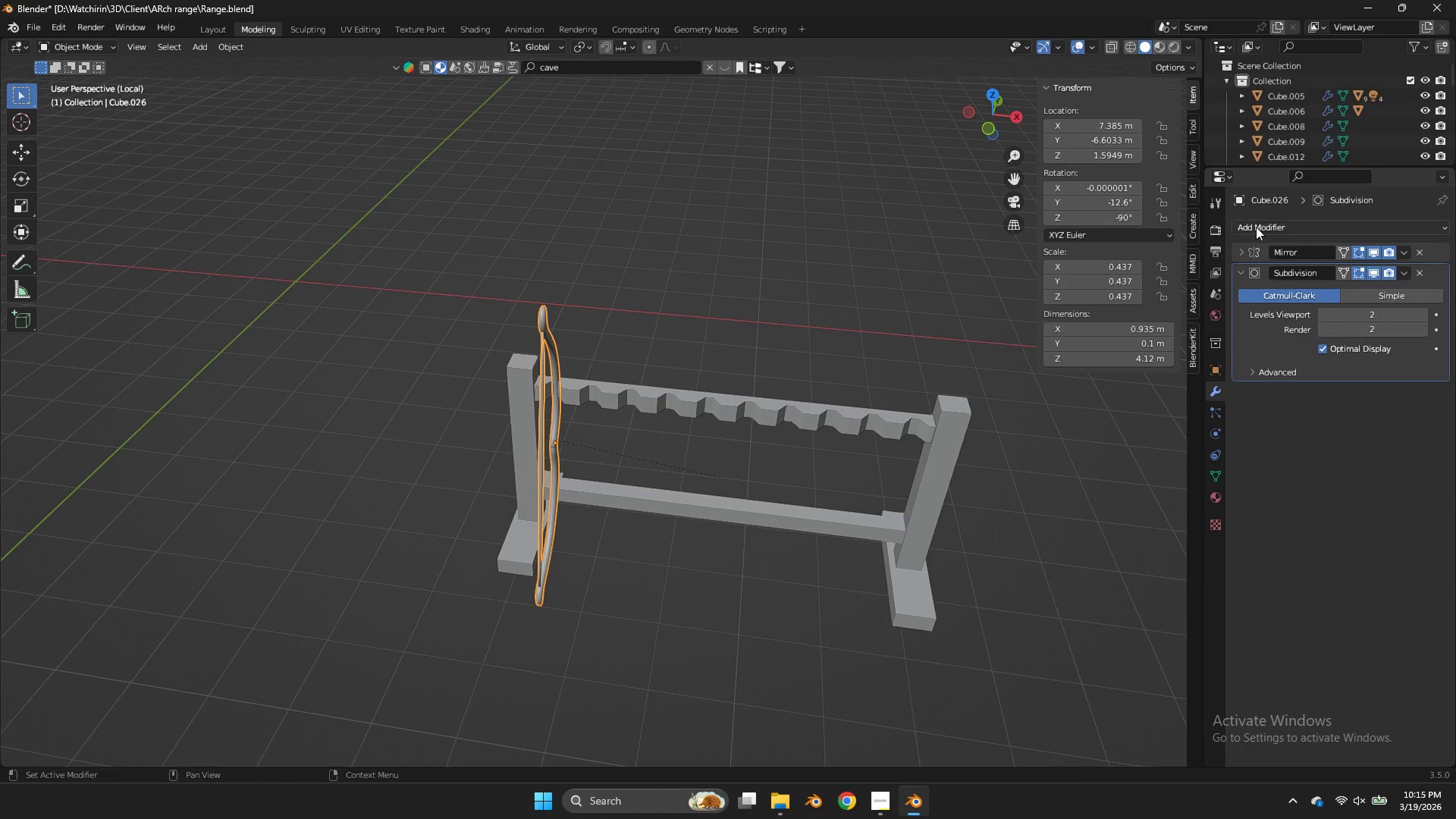 
left_click([1256, 227])
 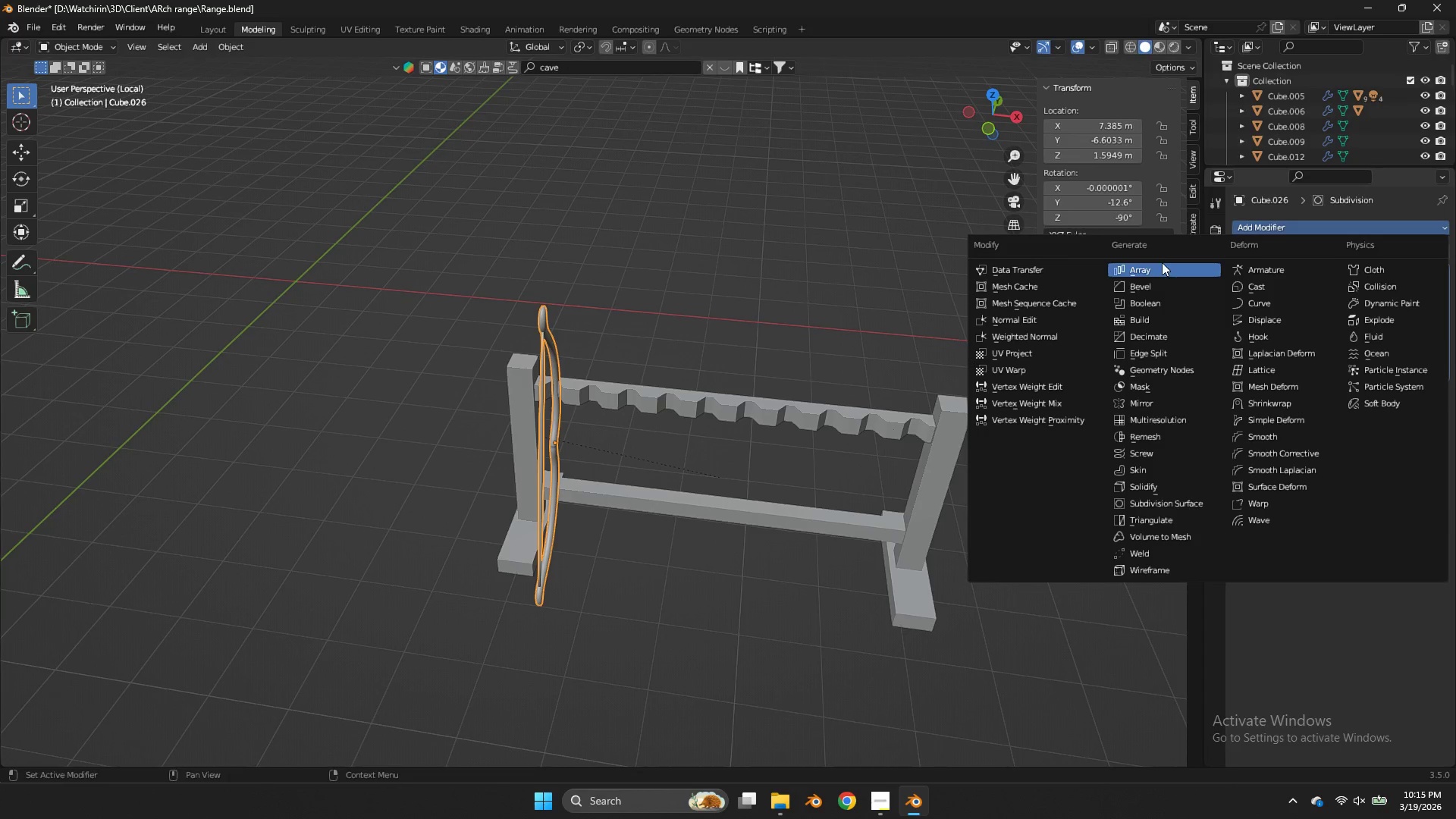 
left_click([1163, 264])
 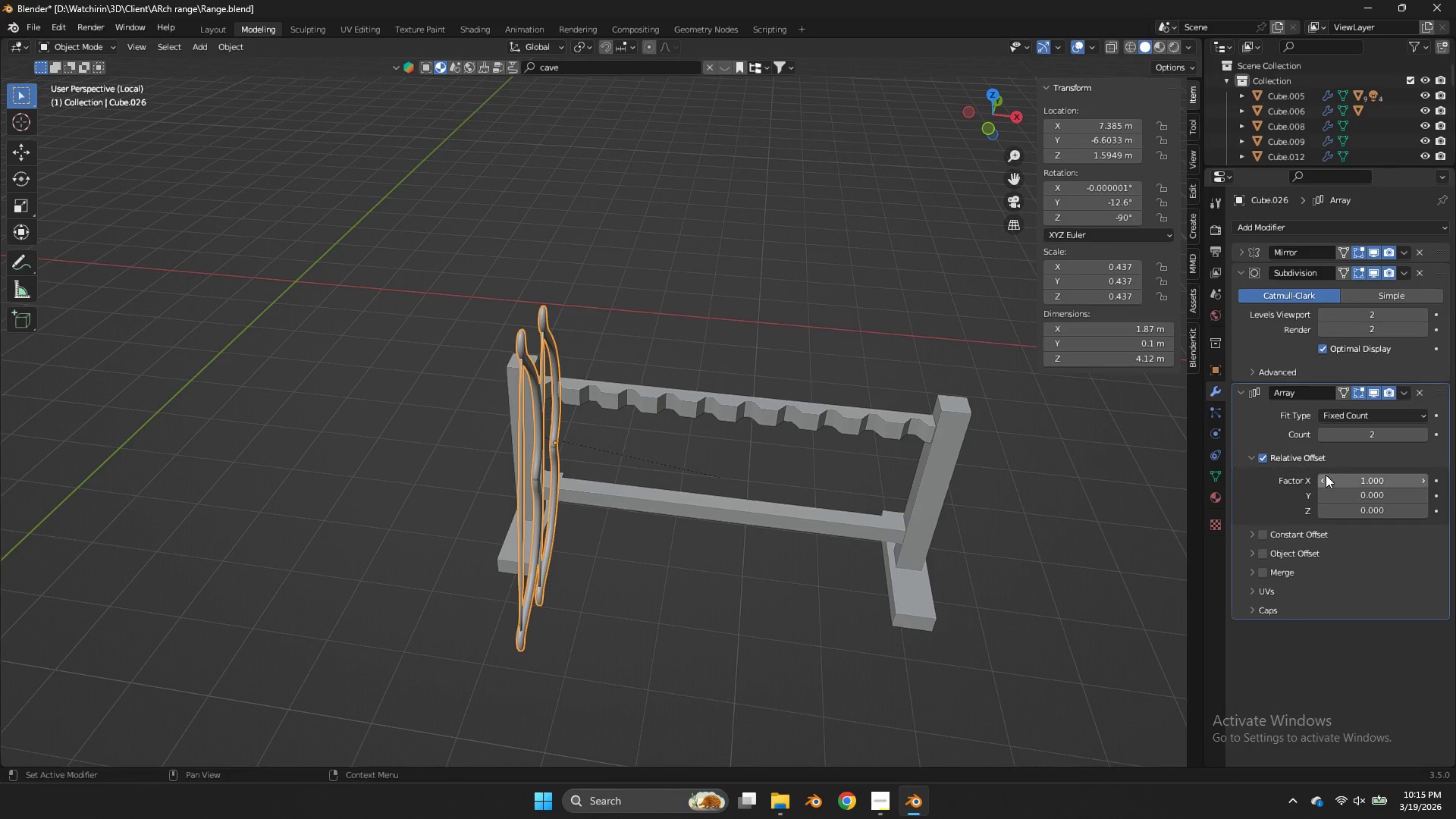 
double_click([1326, 475])
 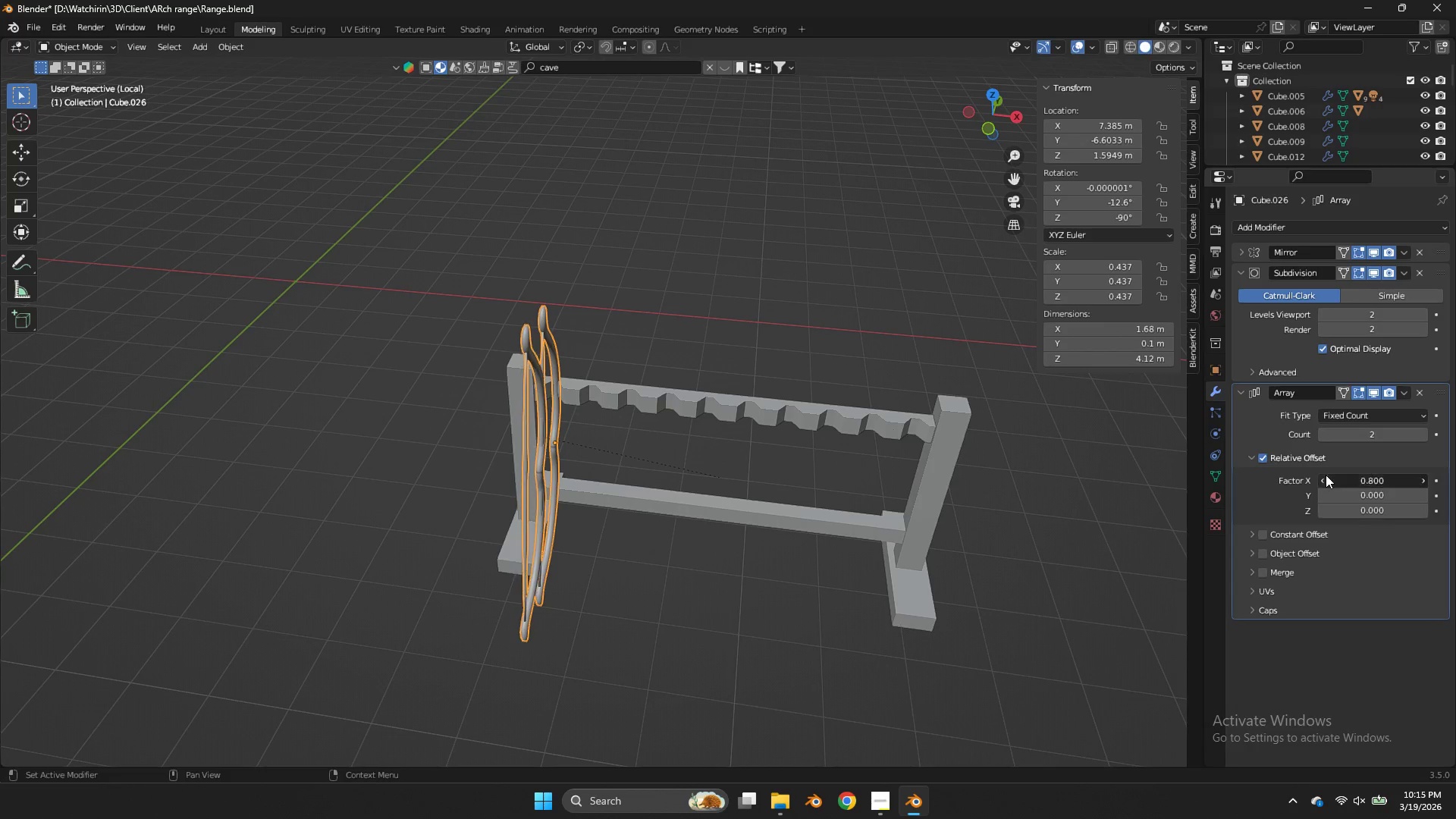 
triple_click([1326, 475])
 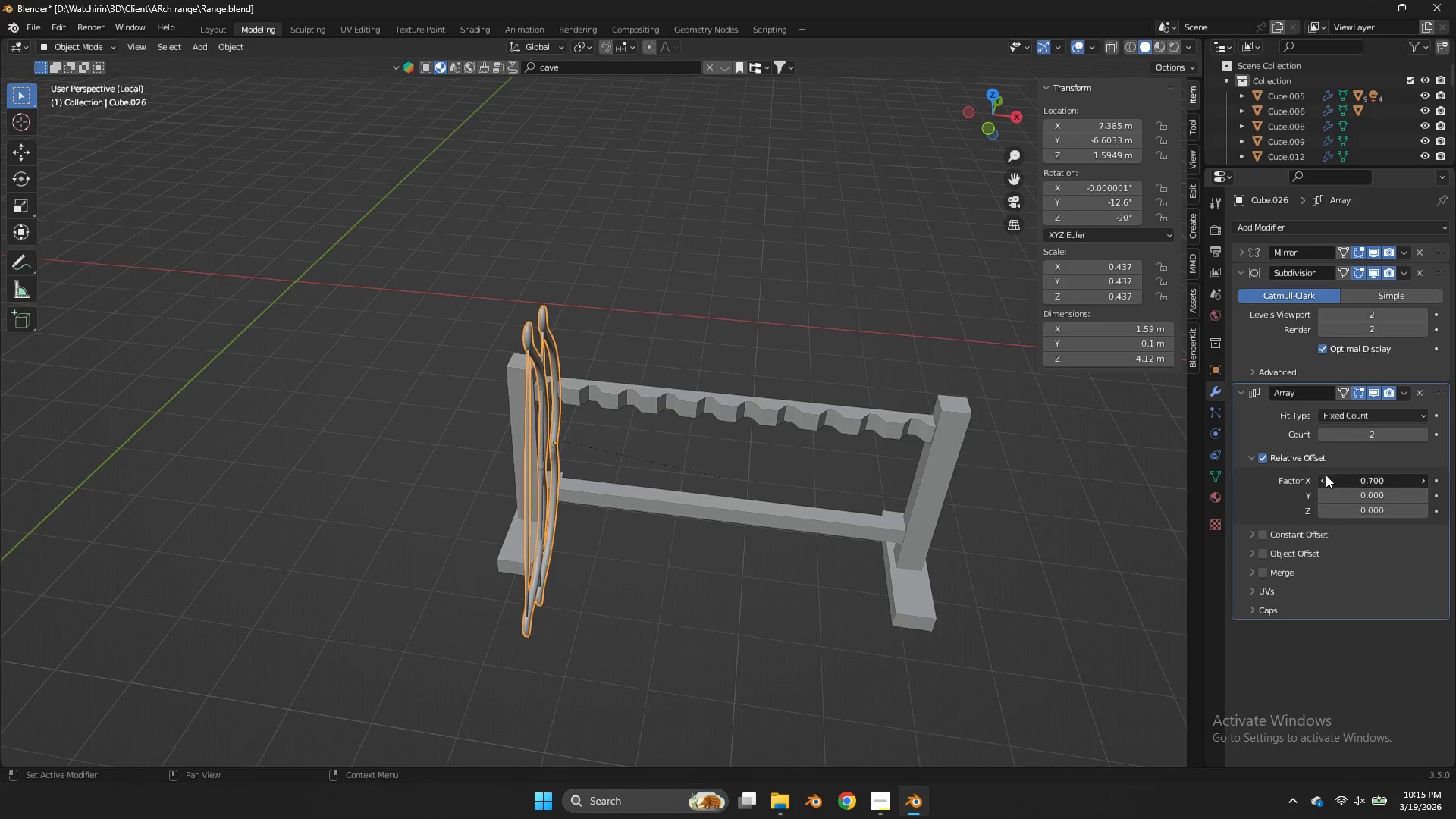 
triple_click([1326, 475])
 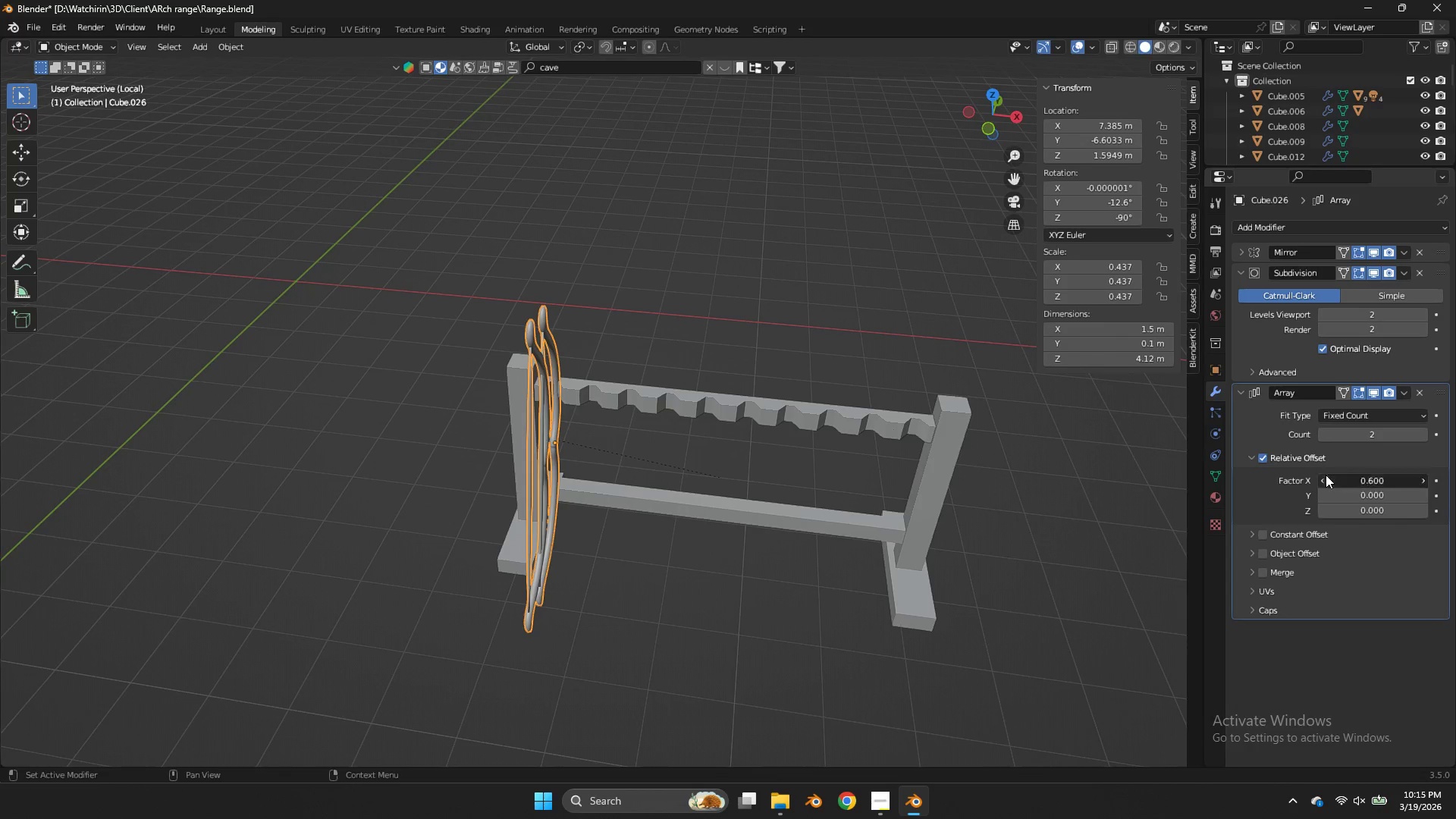 
triple_click([1326, 475])
 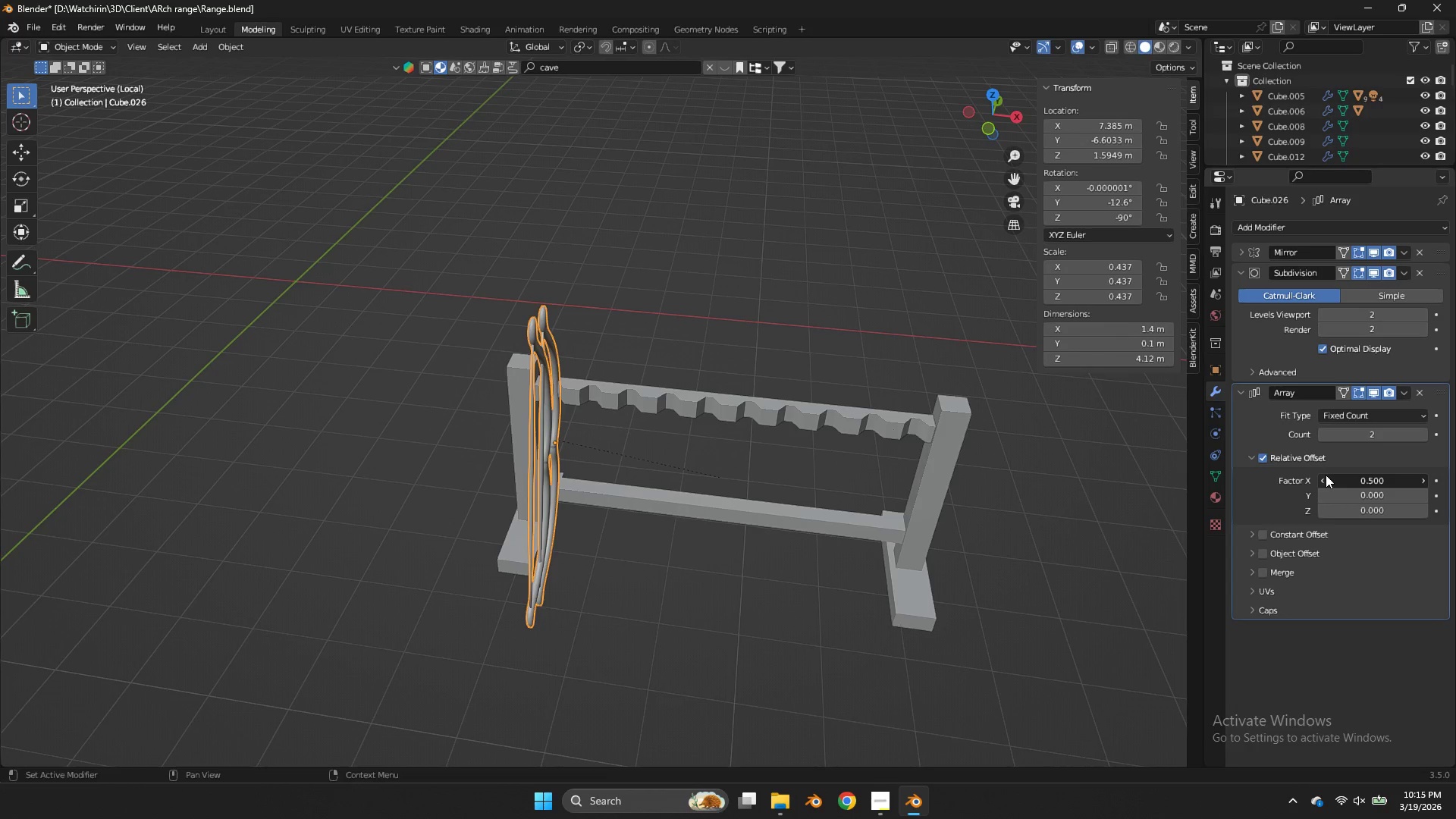 
triple_click([1326, 475])
 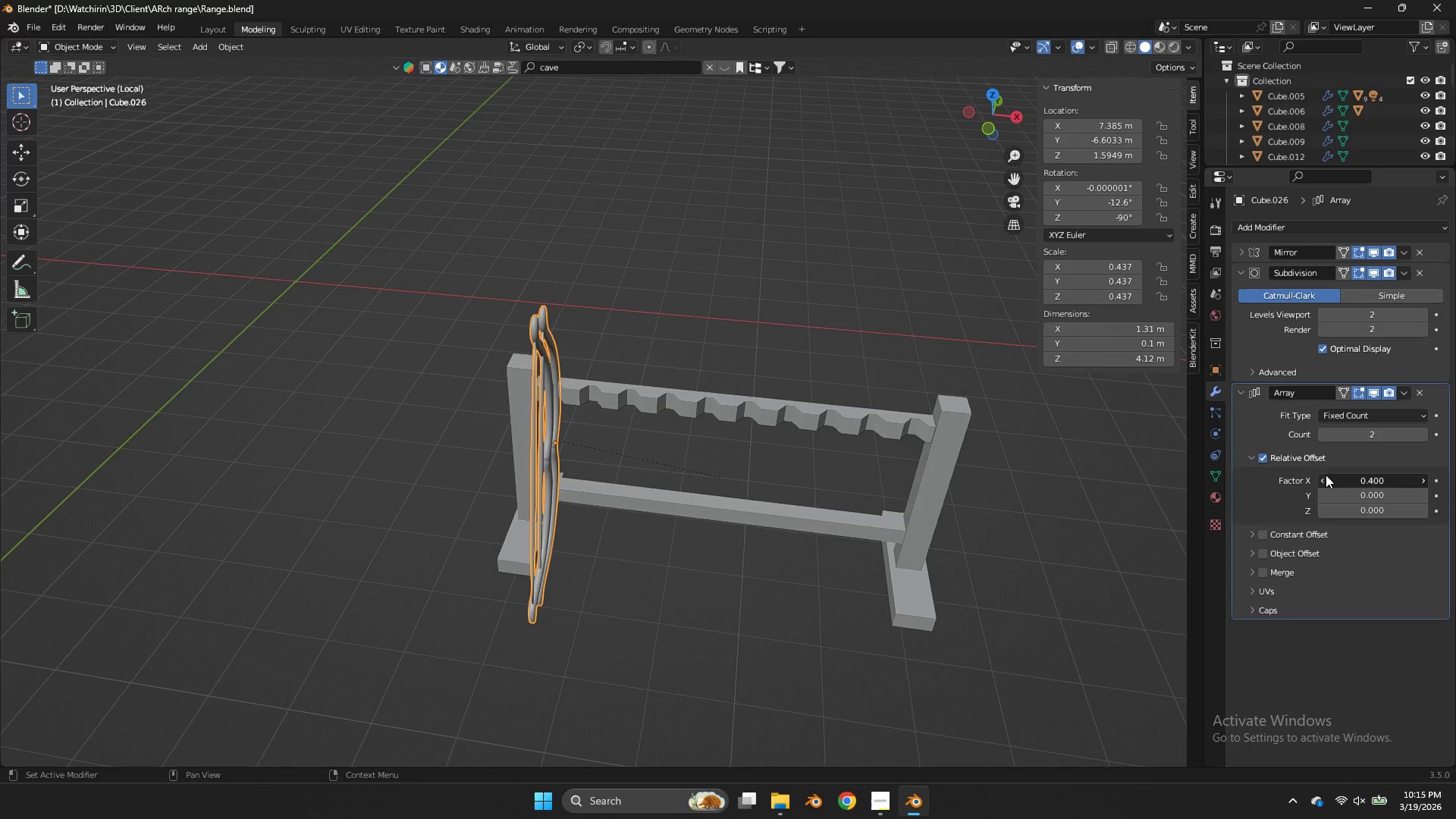 
triple_click([1326, 475])
 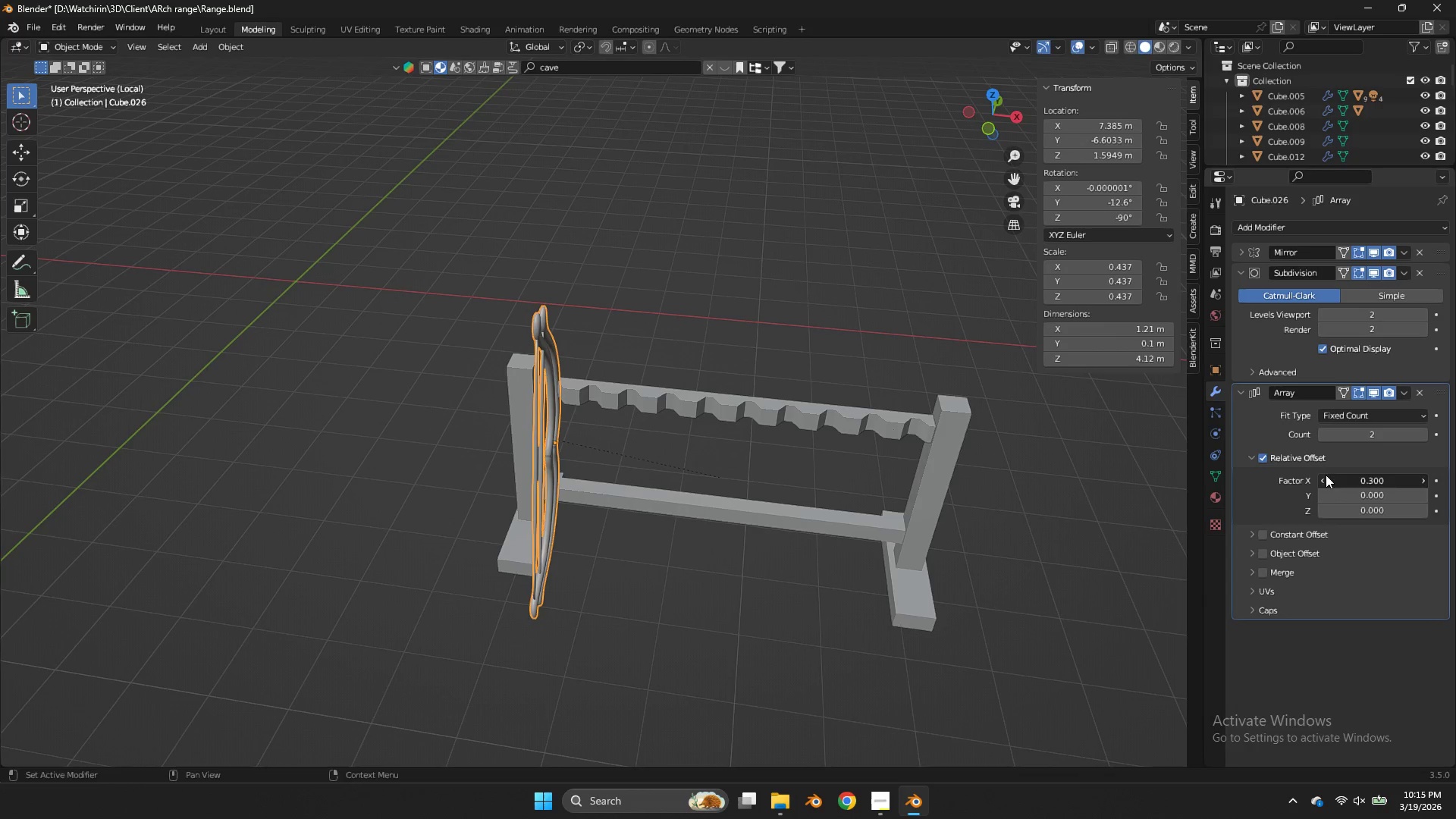 
triple_click([1326, 475])
 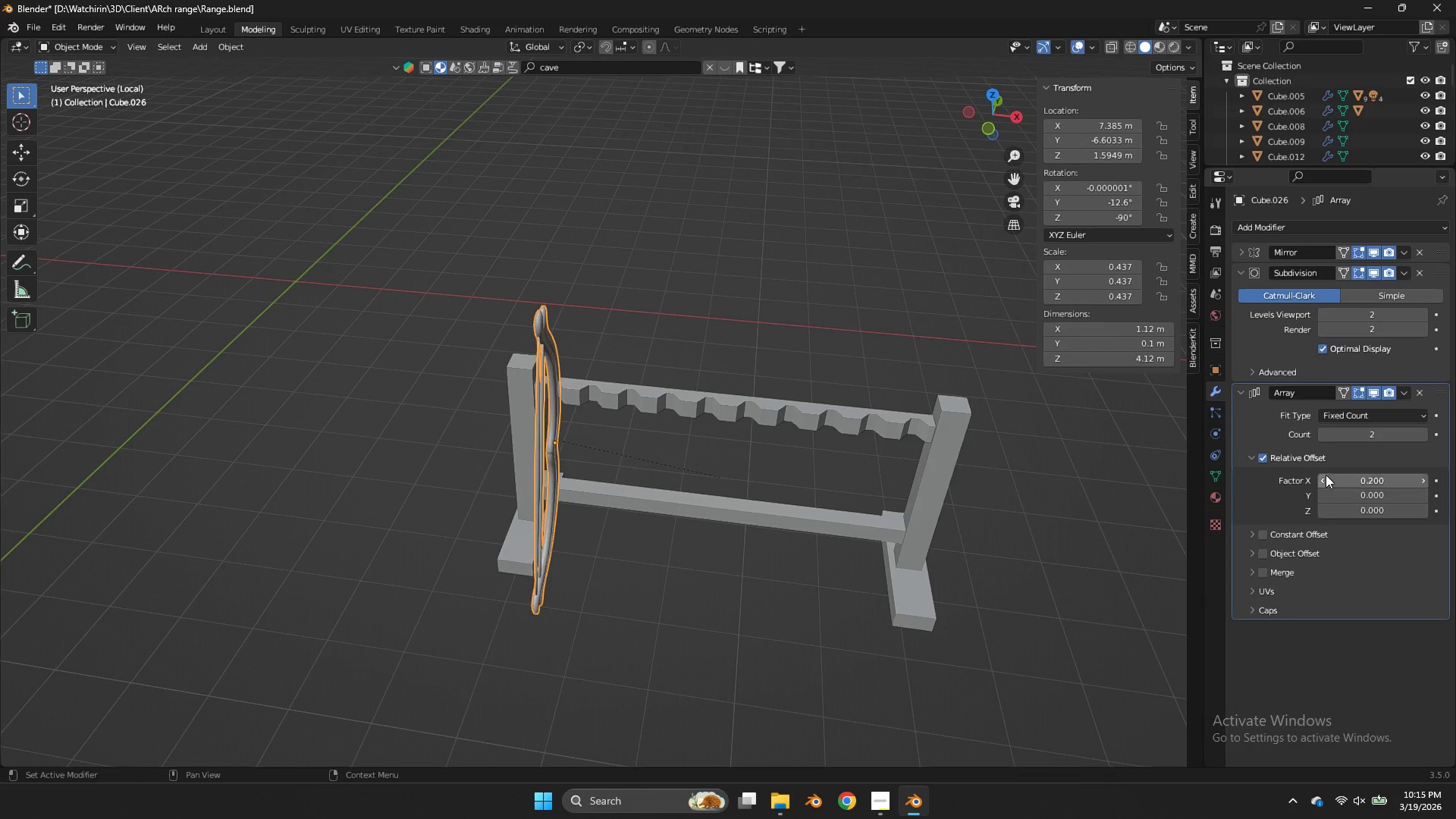 
triple_click([1326, 475])
 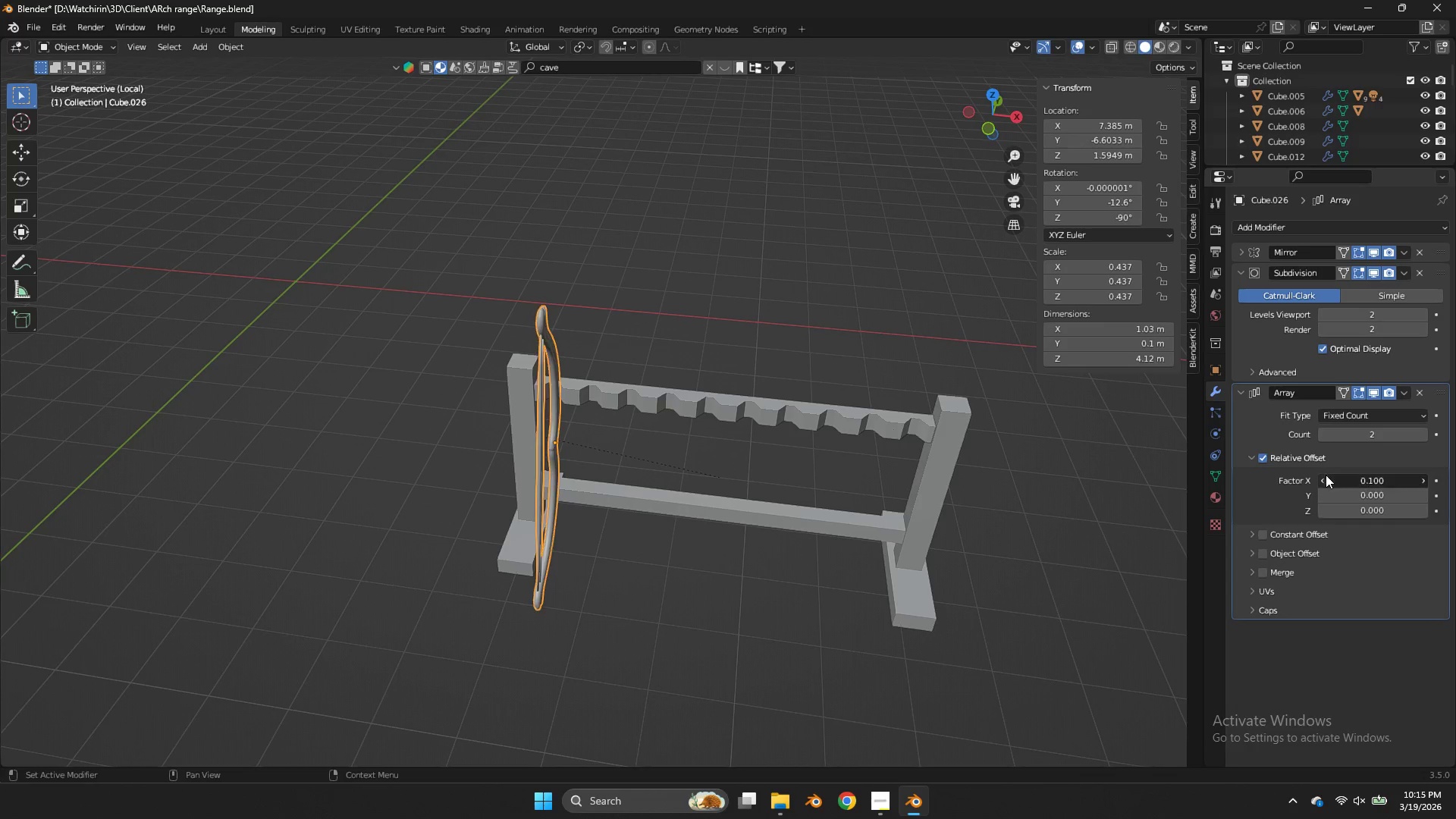 
triple_click([1326, 475])
 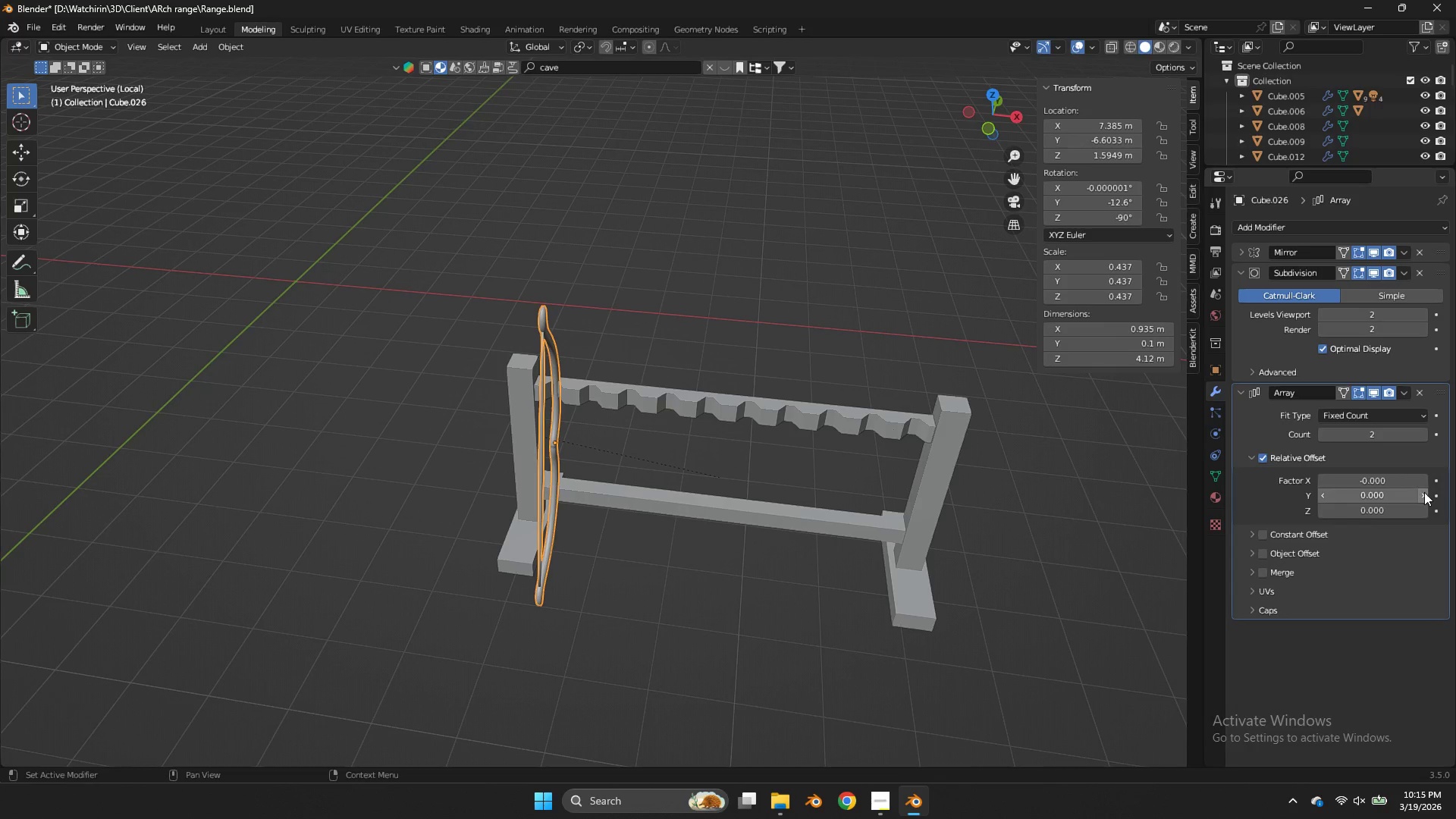 
double_click([1424, 492])
 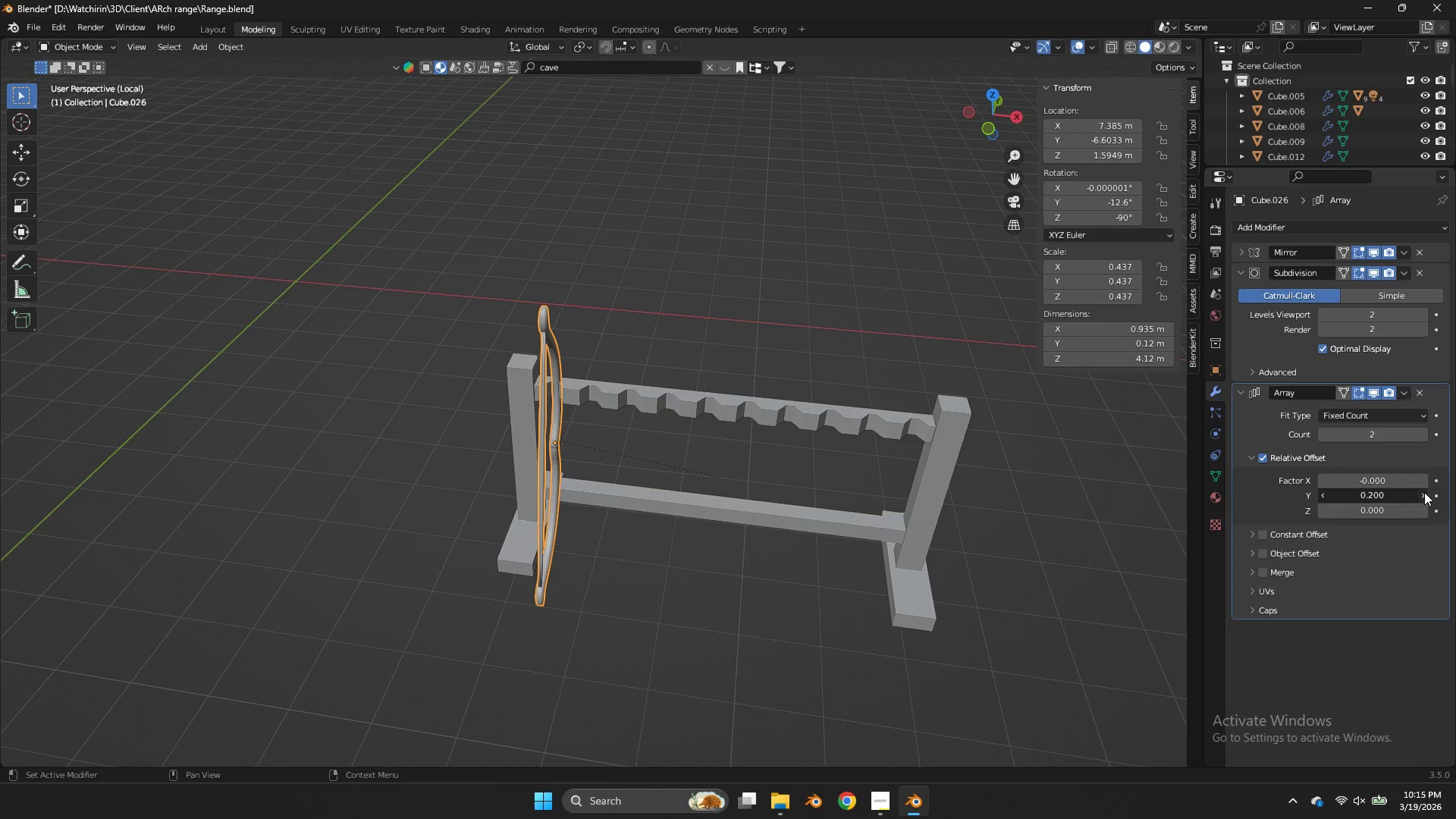 
triple_click([1424, 492])
 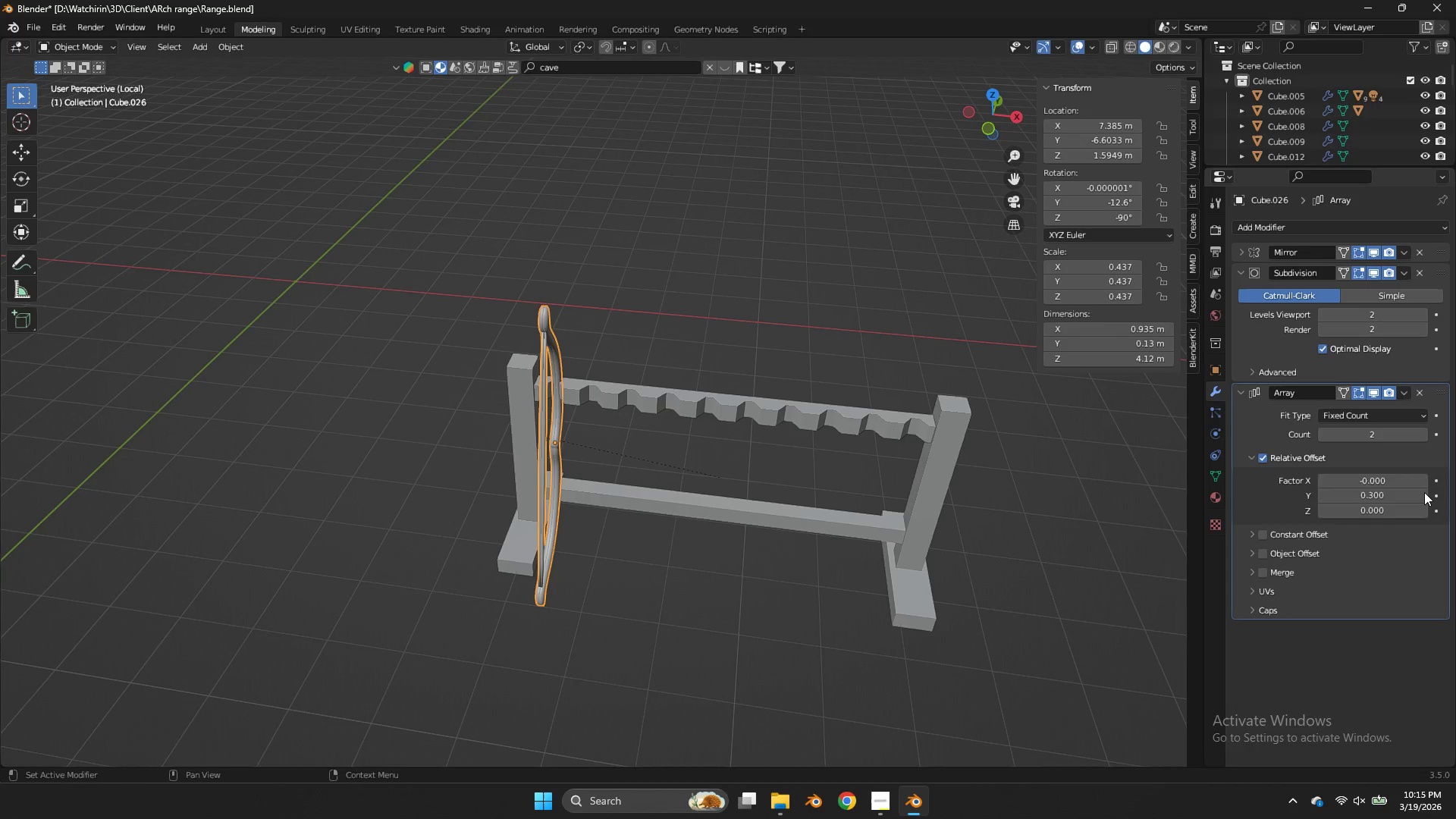 
triple_click([1424, 492])
 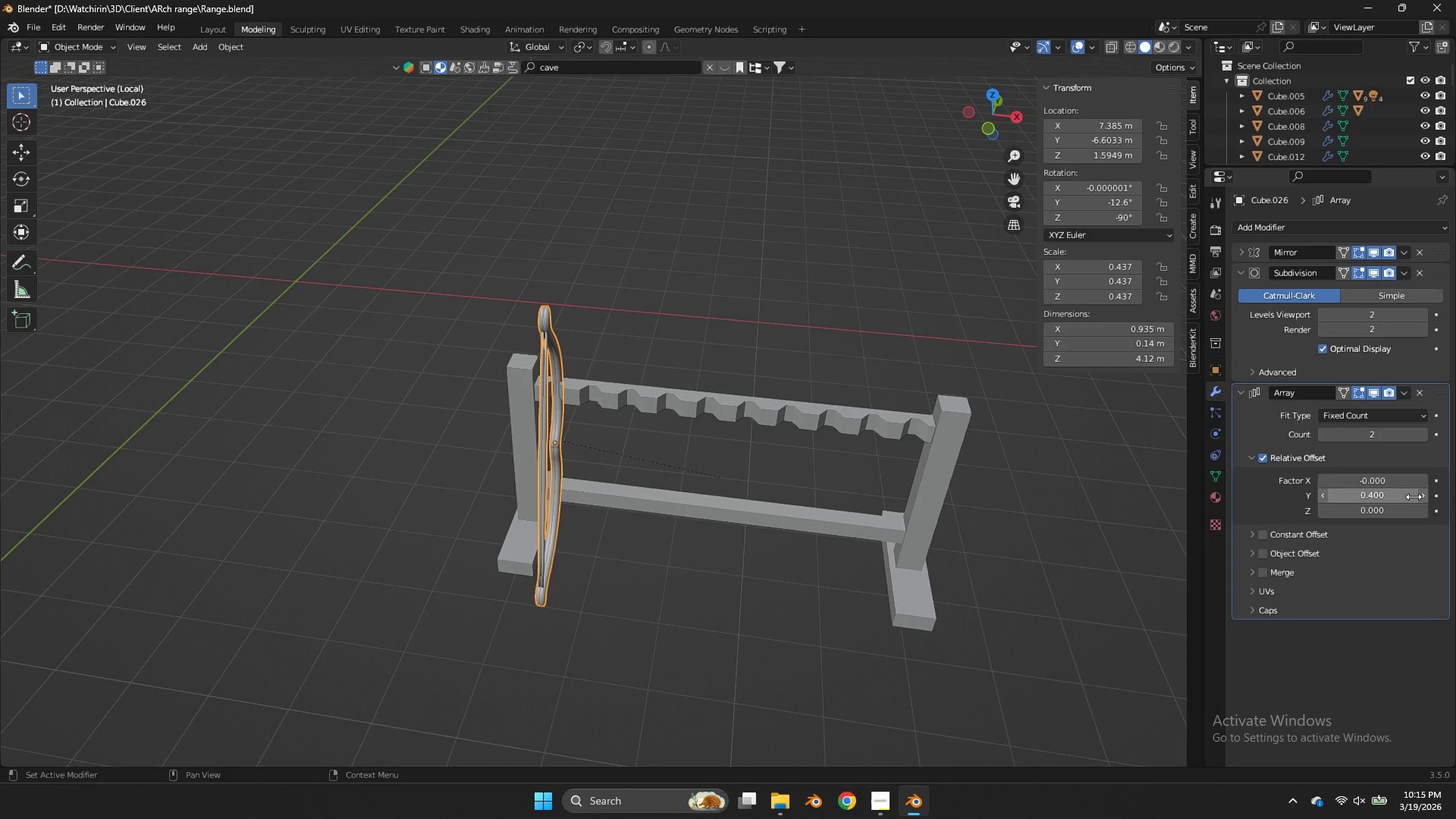 
left_click_drag(start_coordinate=[1414, 497], to_coordinate=[723, 482])
 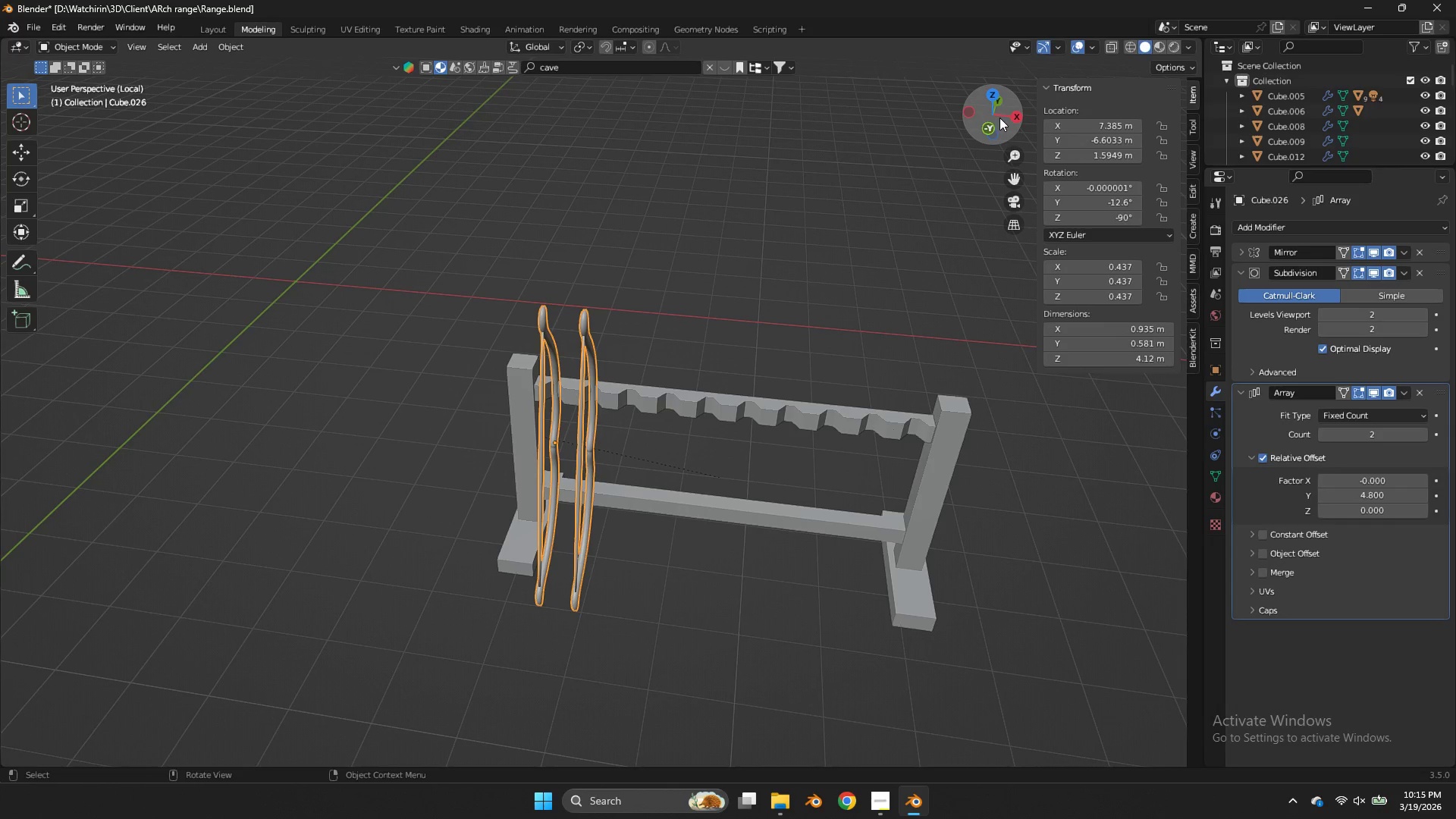 
left_click_drag(start_coordinate=[992, 111], to_coordinate=[1037, 115])
 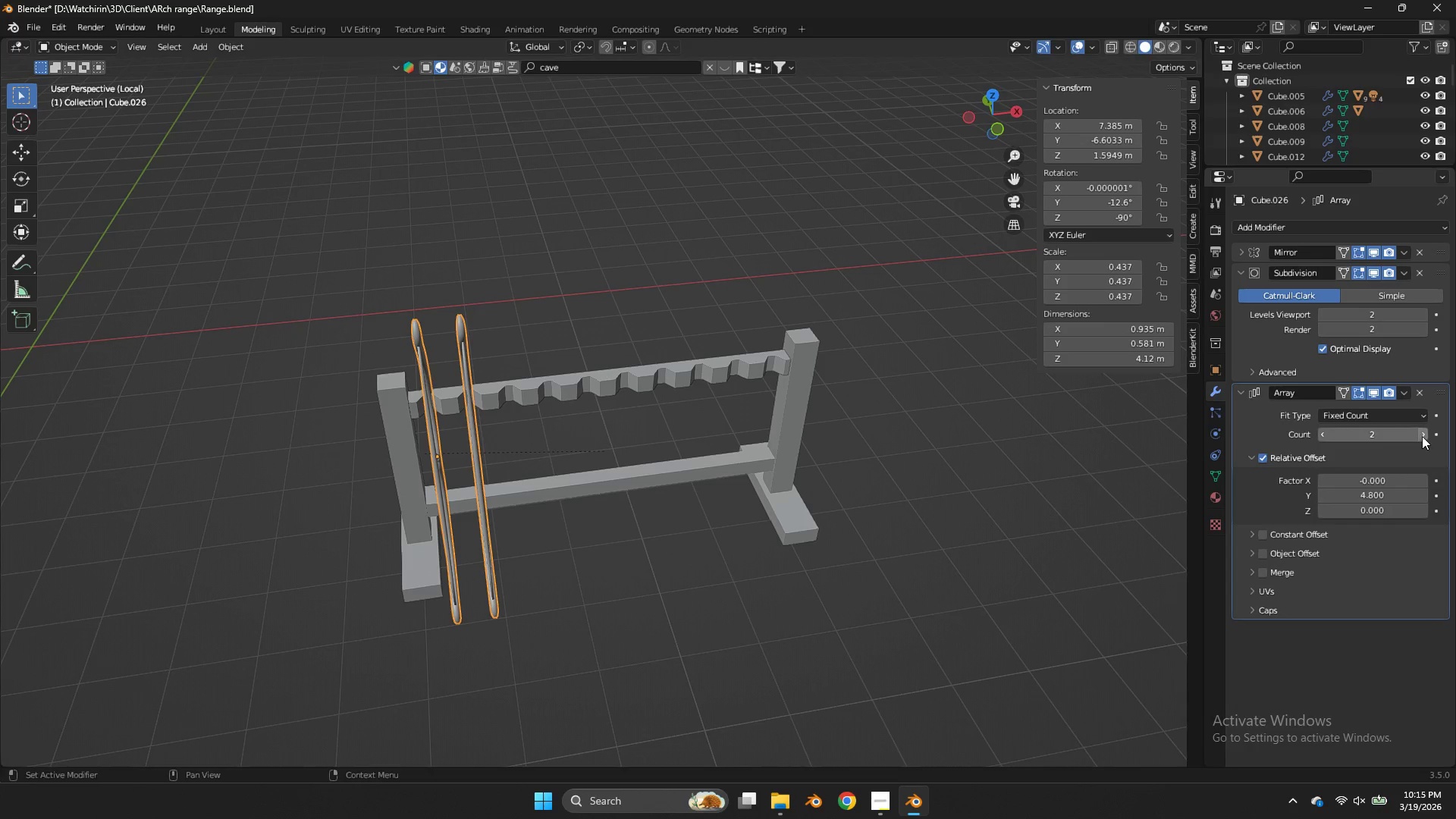 
double_click([1424, 438])
 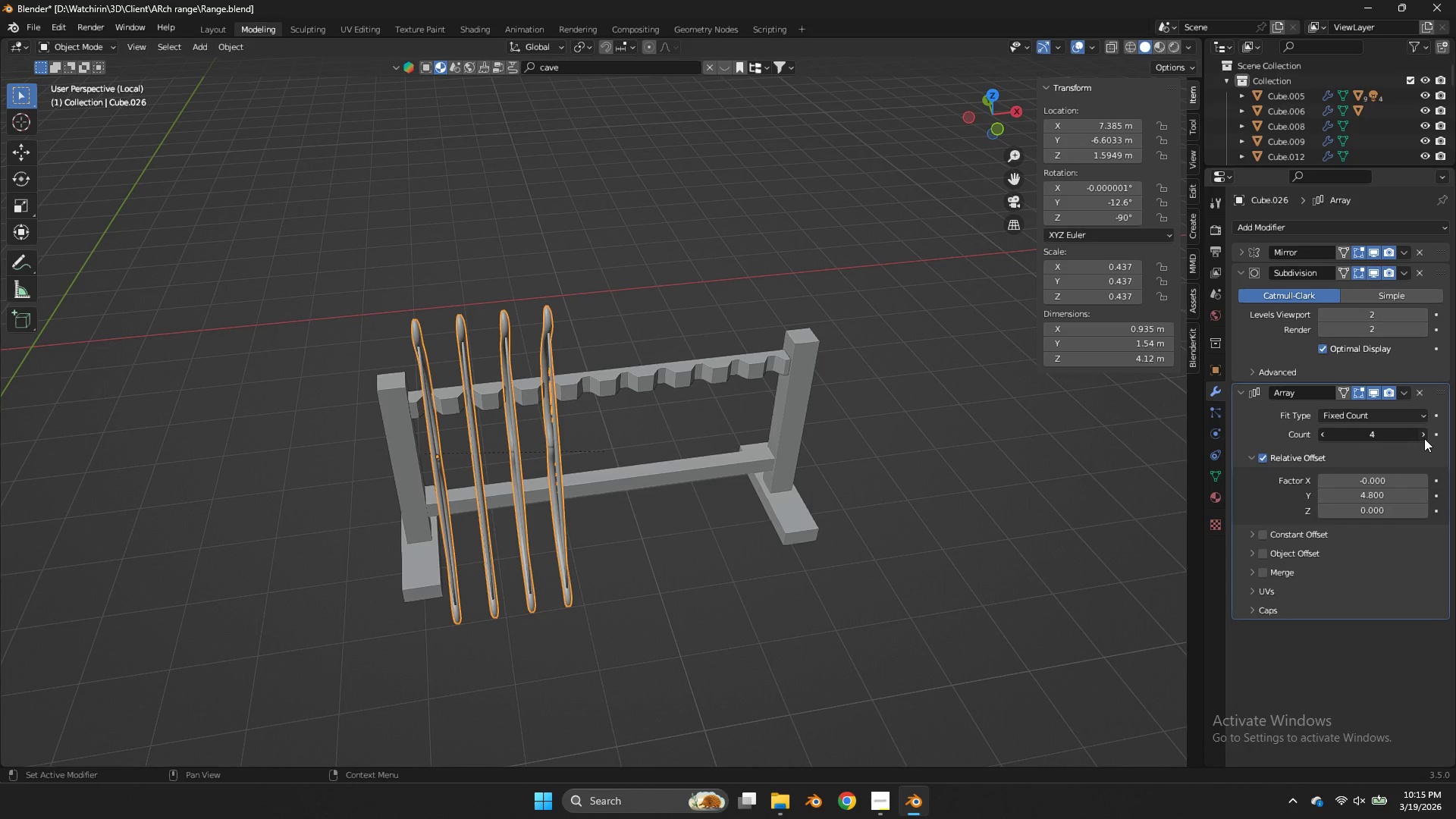 
triple_click([1424, 438])
 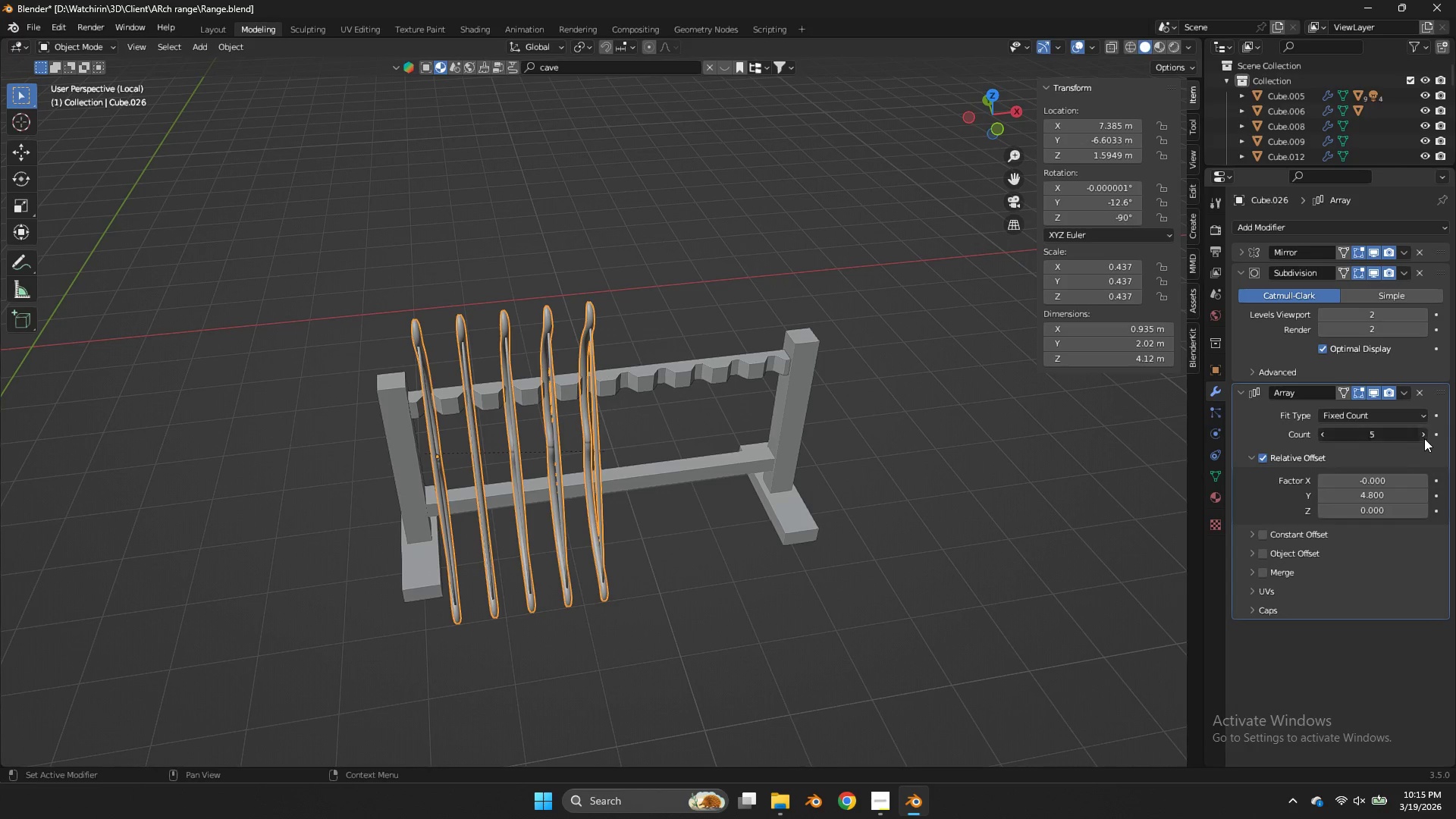 
triple_click([1424, 438])
 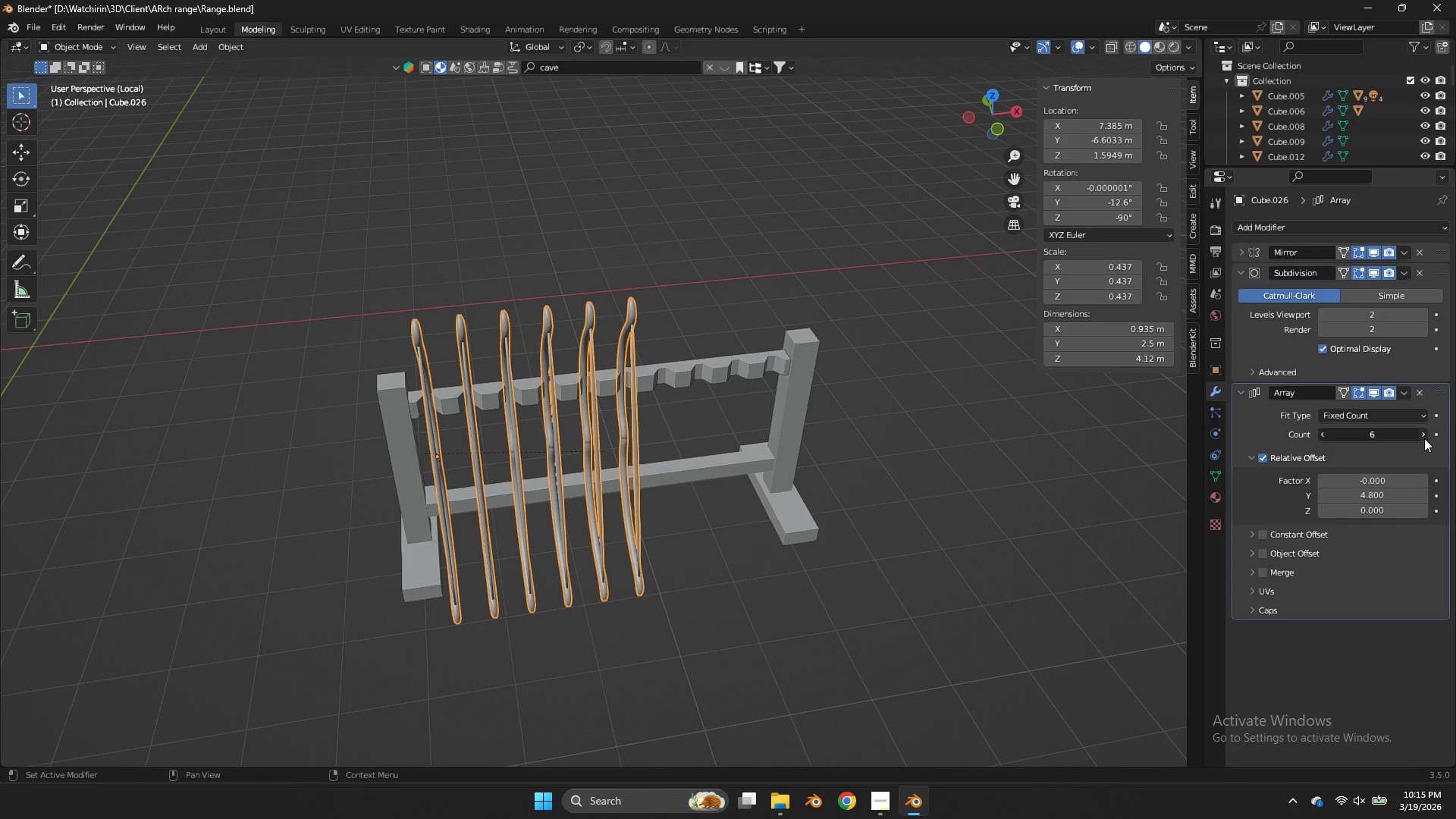 
triple_click([1424, 438])
 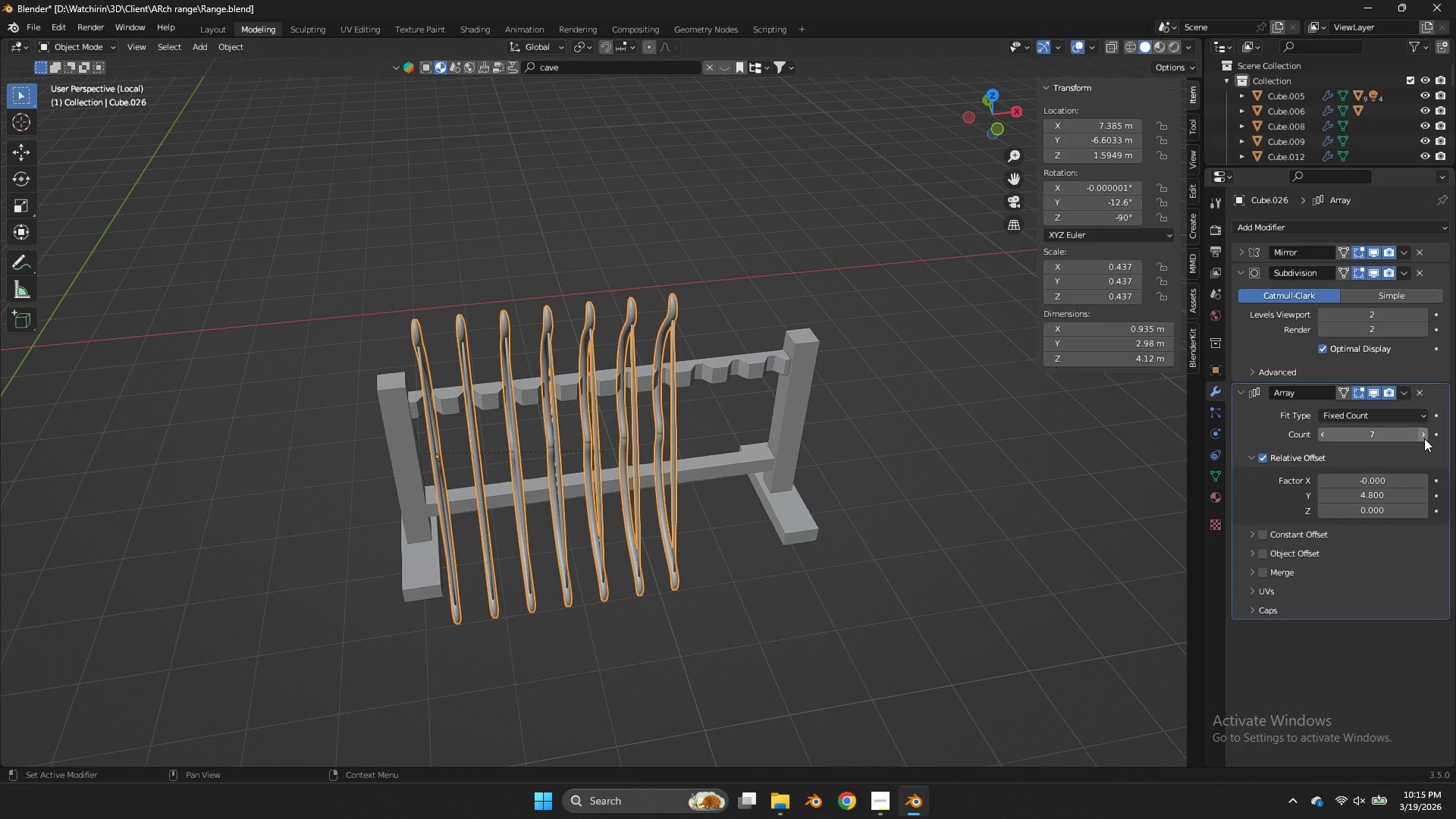 
left_click([1424, 438])
 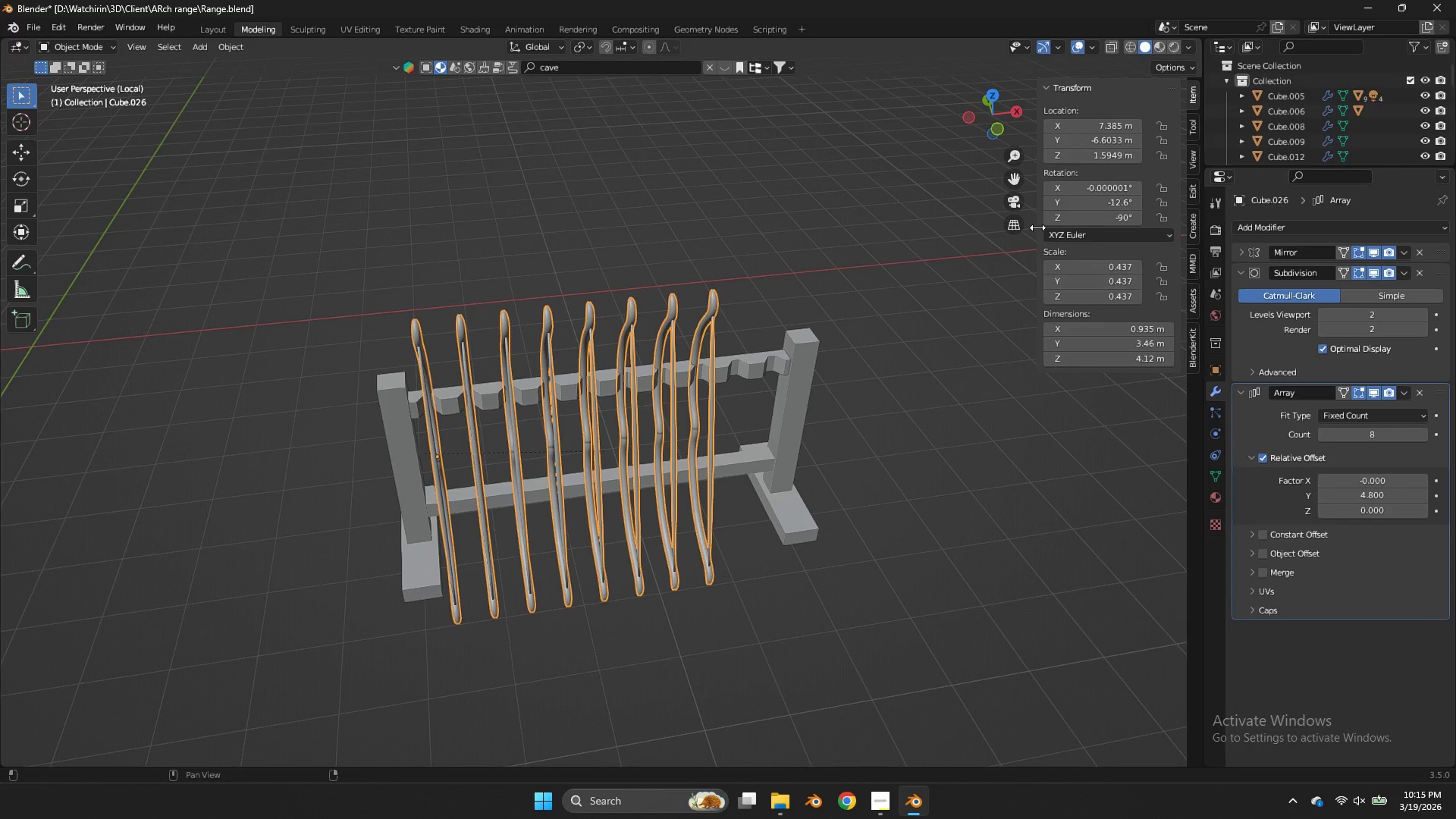 
left_click_drag(start_coordinate=[986, 118], to_coordinate=[926, 122])
 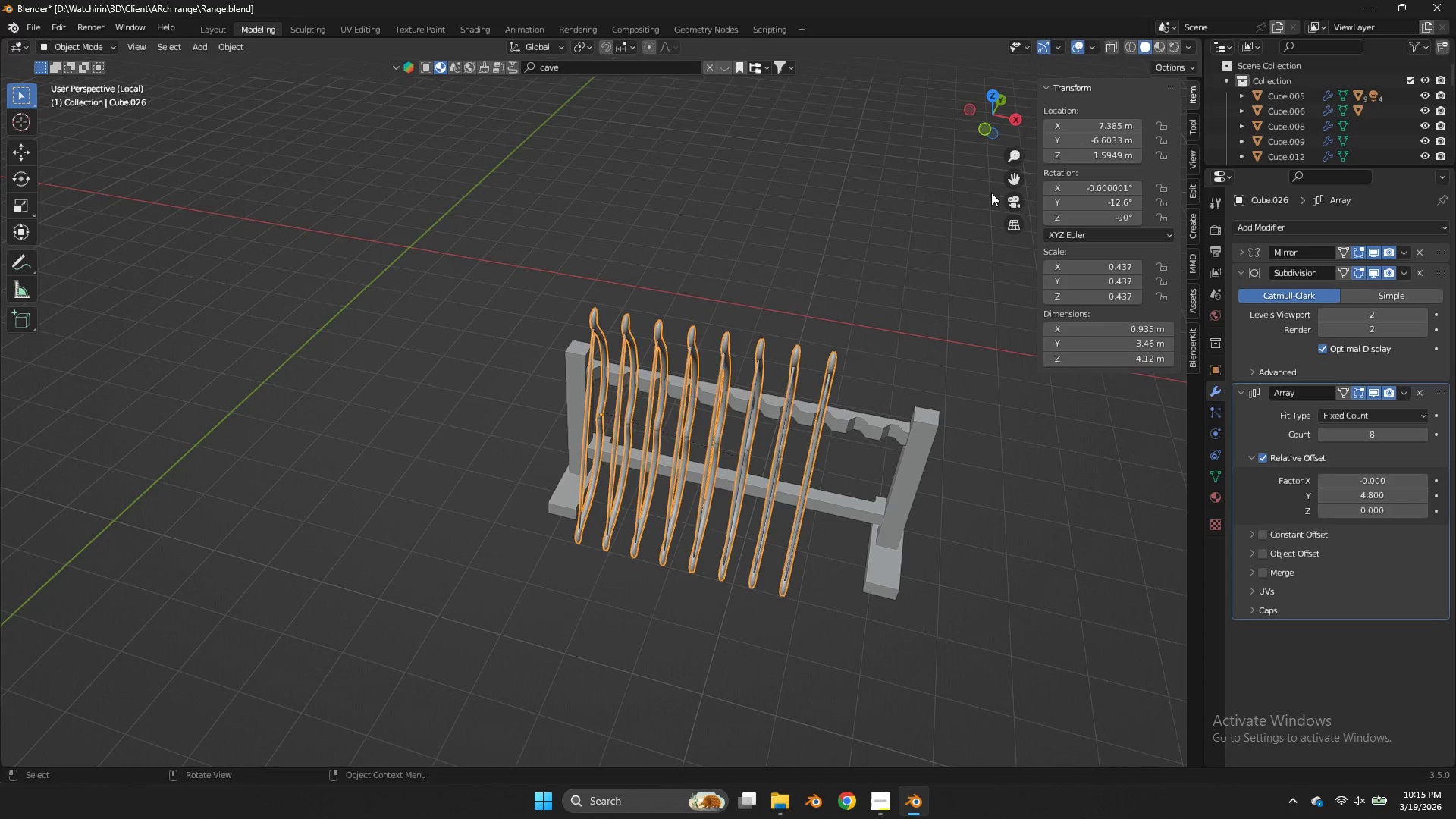 
scroll: coordinate [1037, 226], scroll_direction: up, amount: 3.0
 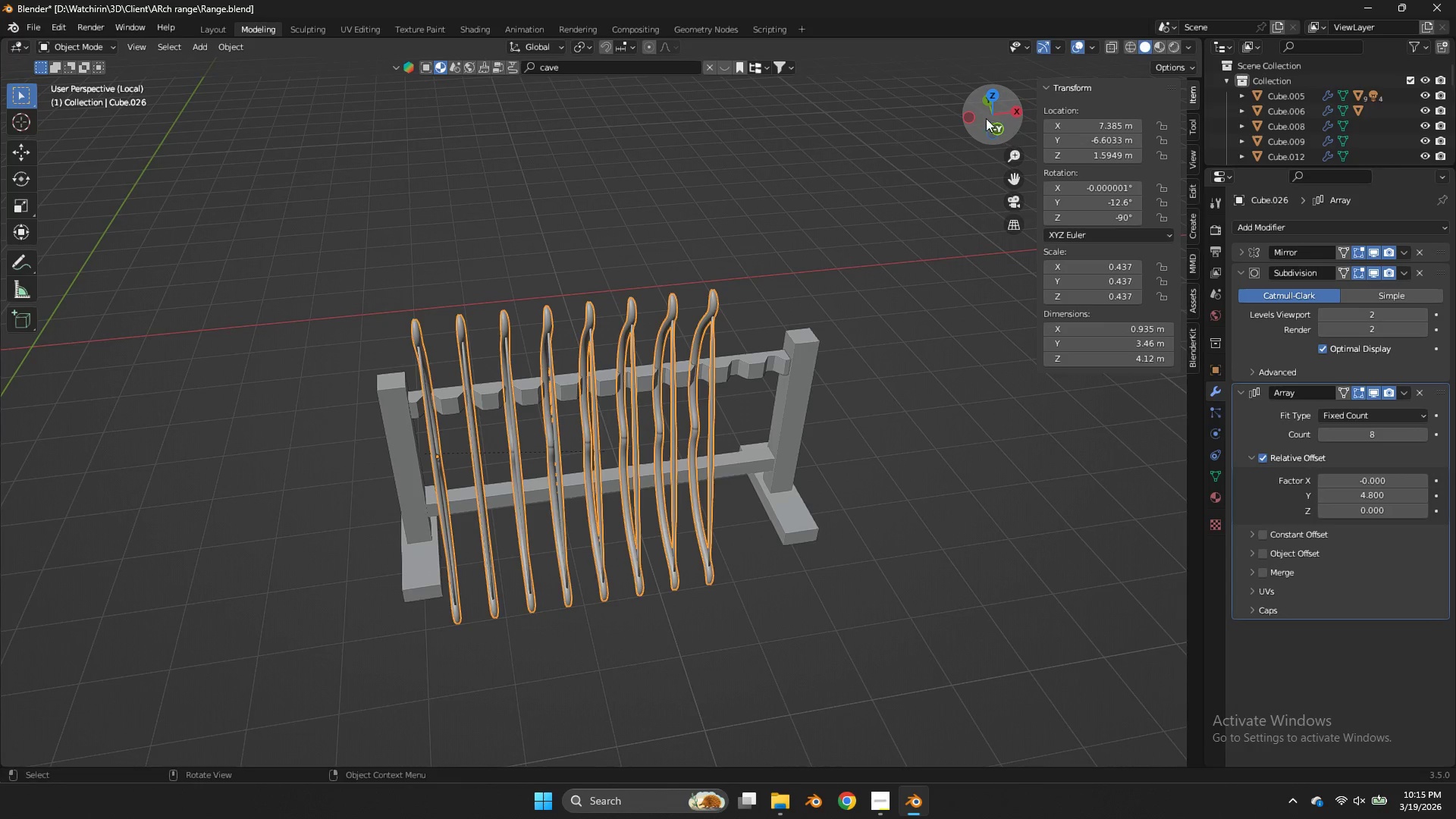 
left_click([1426, 433])
 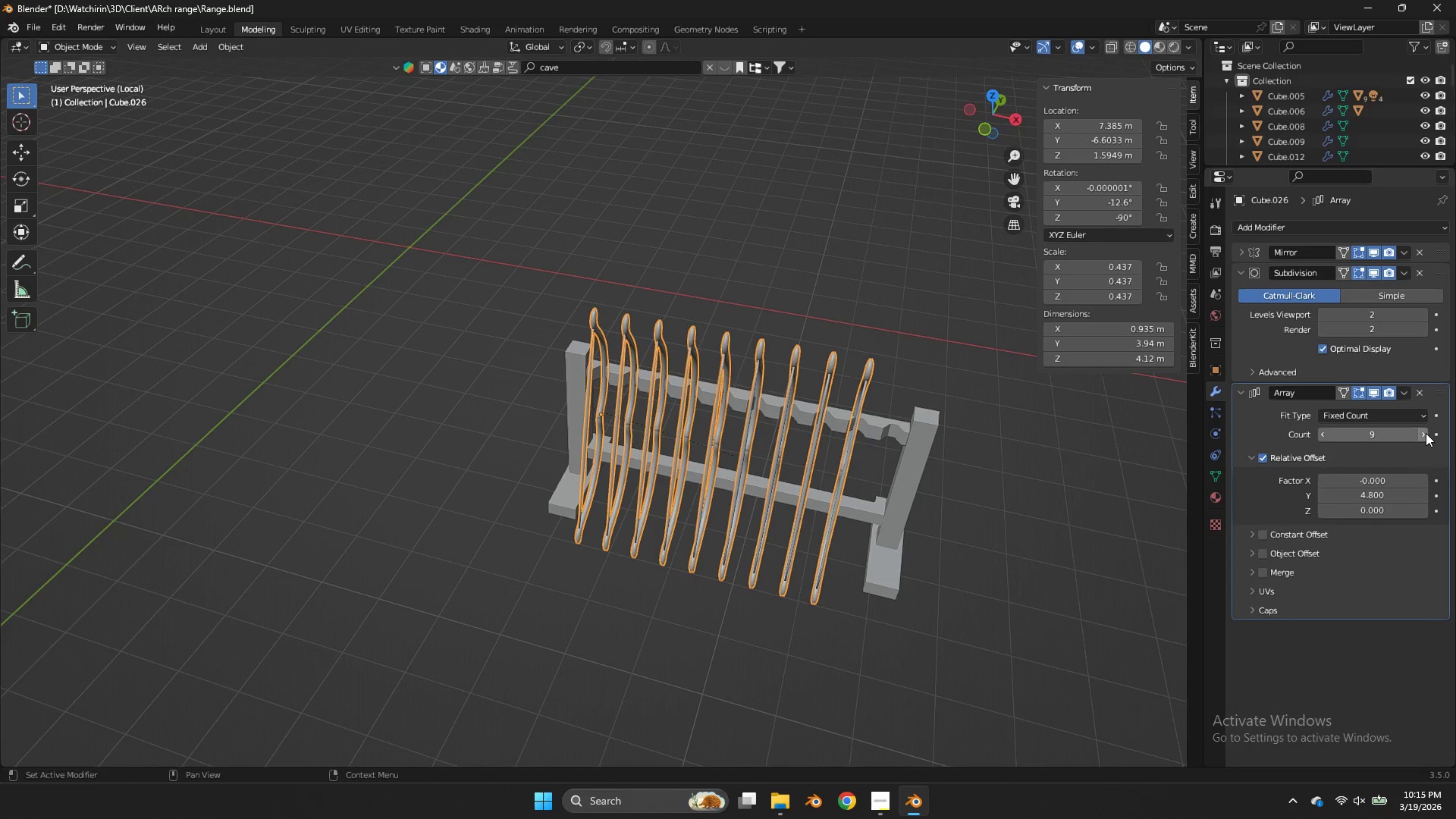 
scroll: coordinate [991, 193], scroll_direction: down, amount: 2.0
 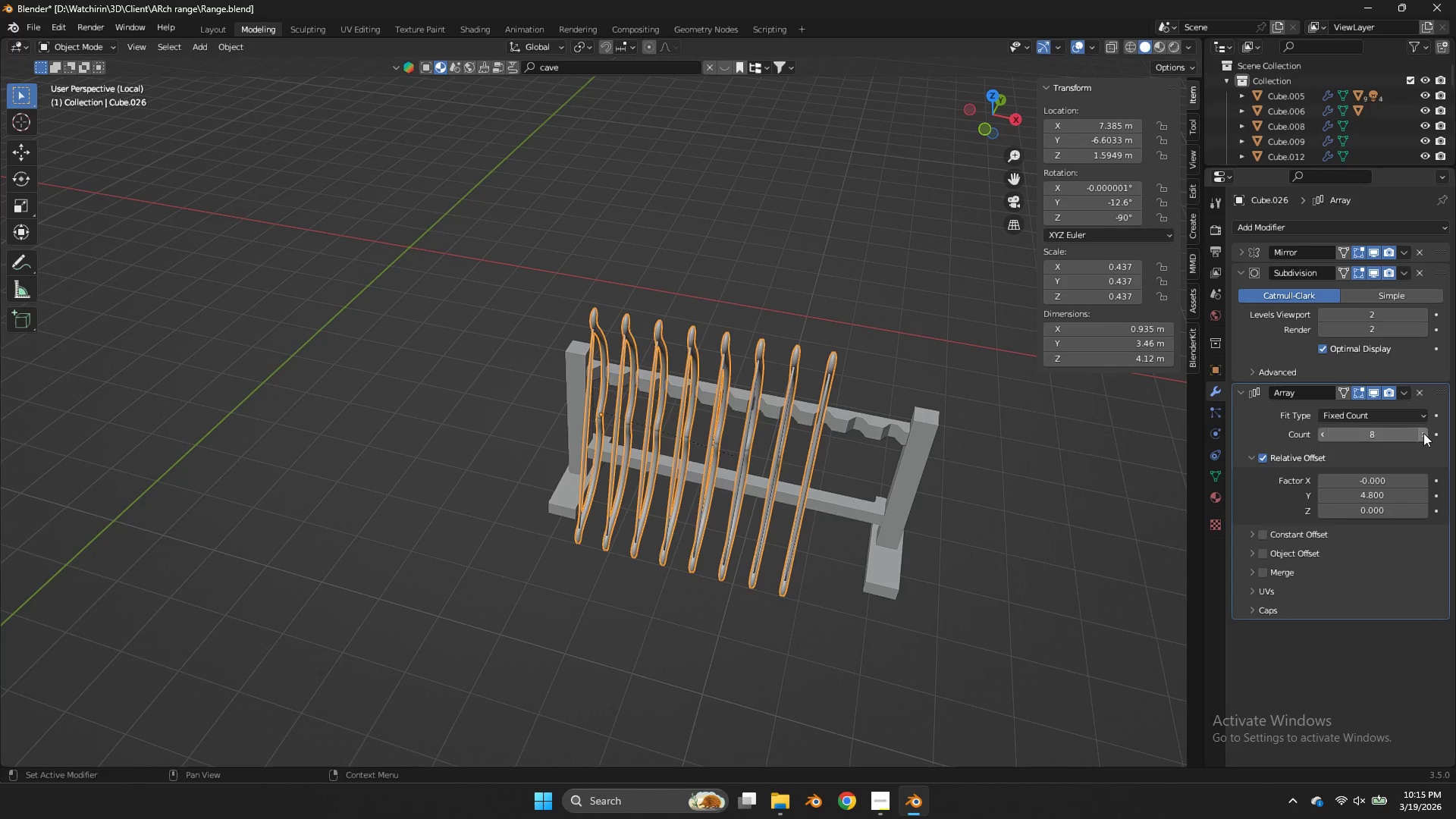 
left_click([1426, 433])
 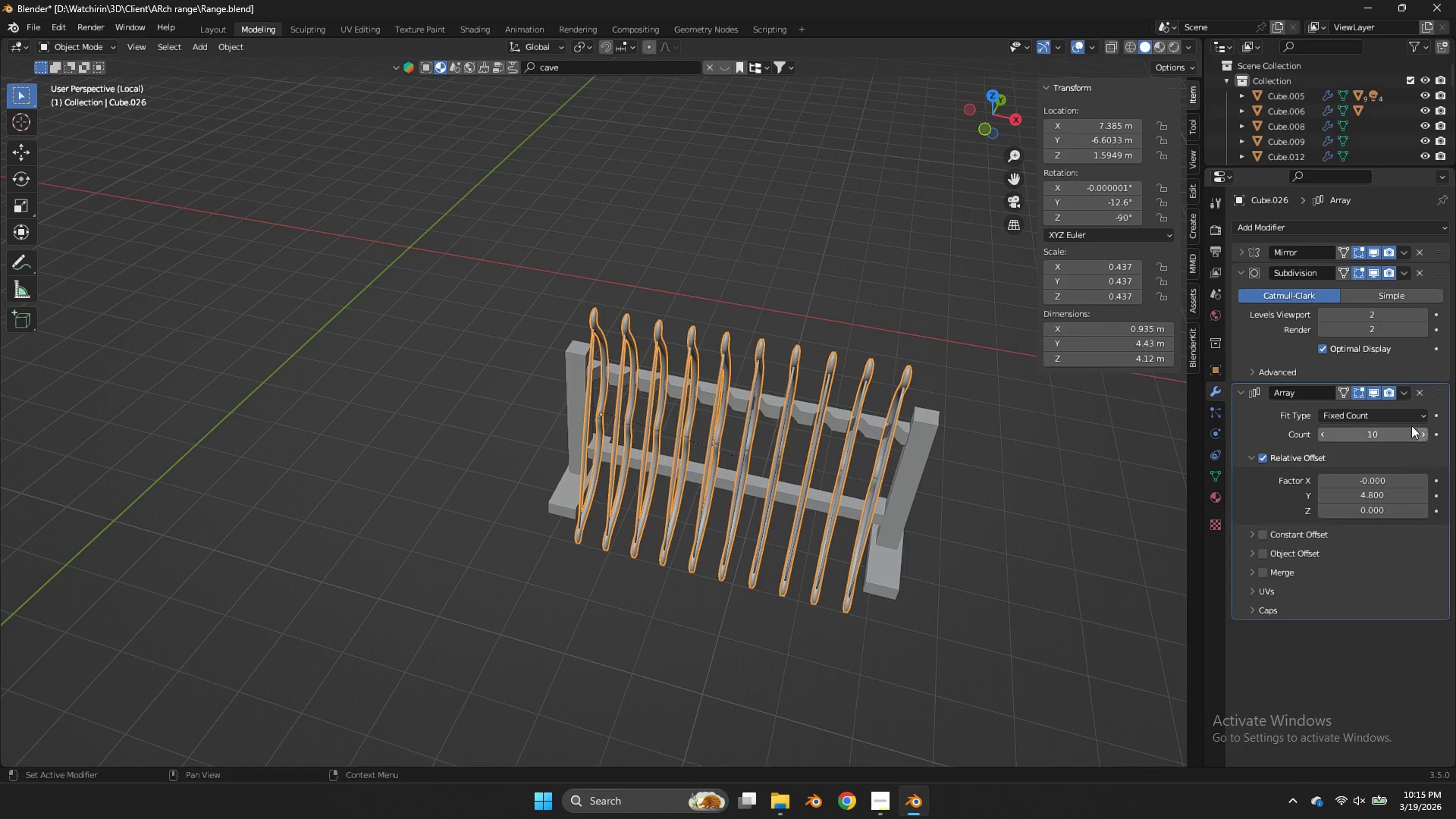 
key(Control+S)
 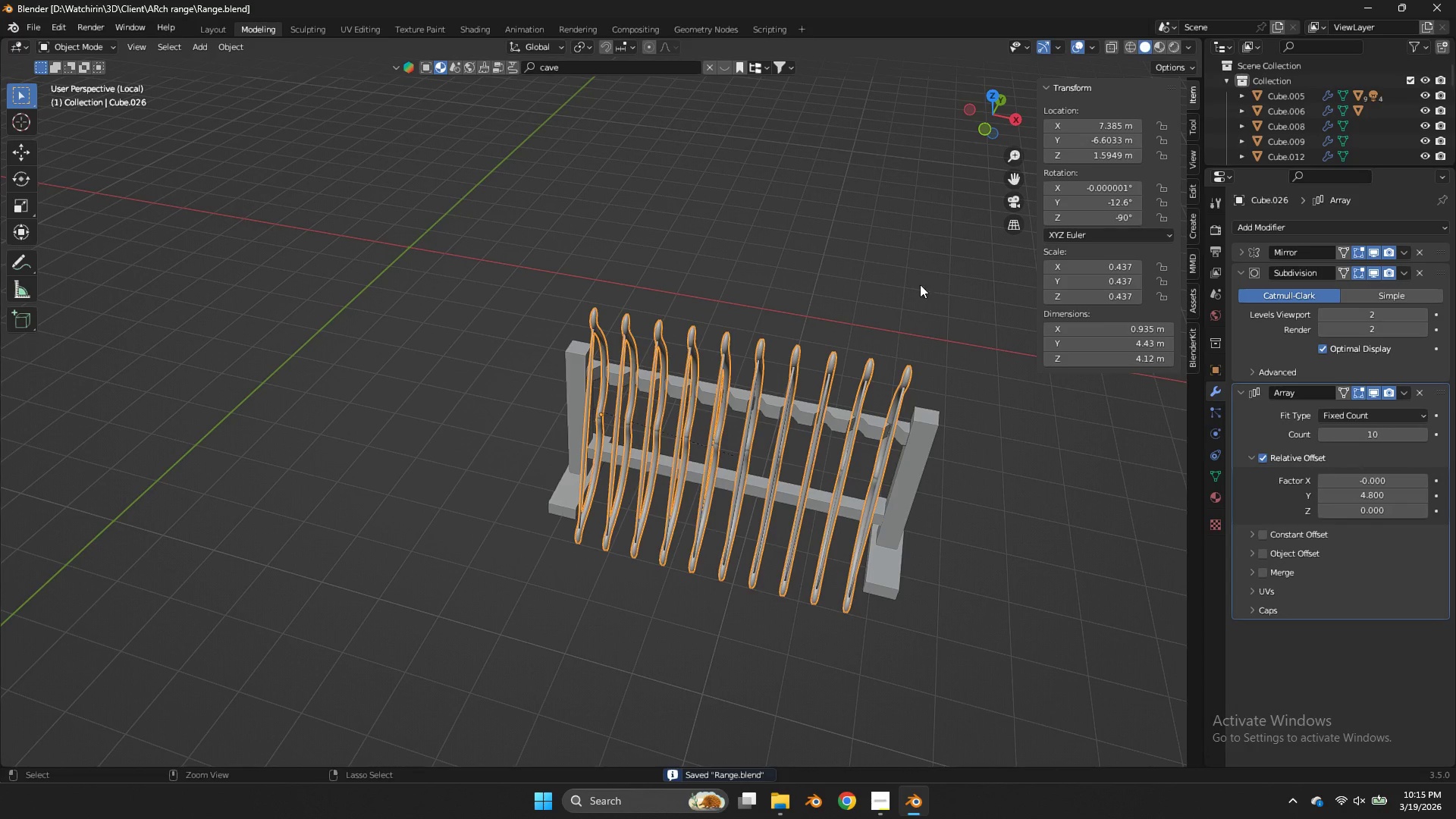 
key(Control+Tab)
 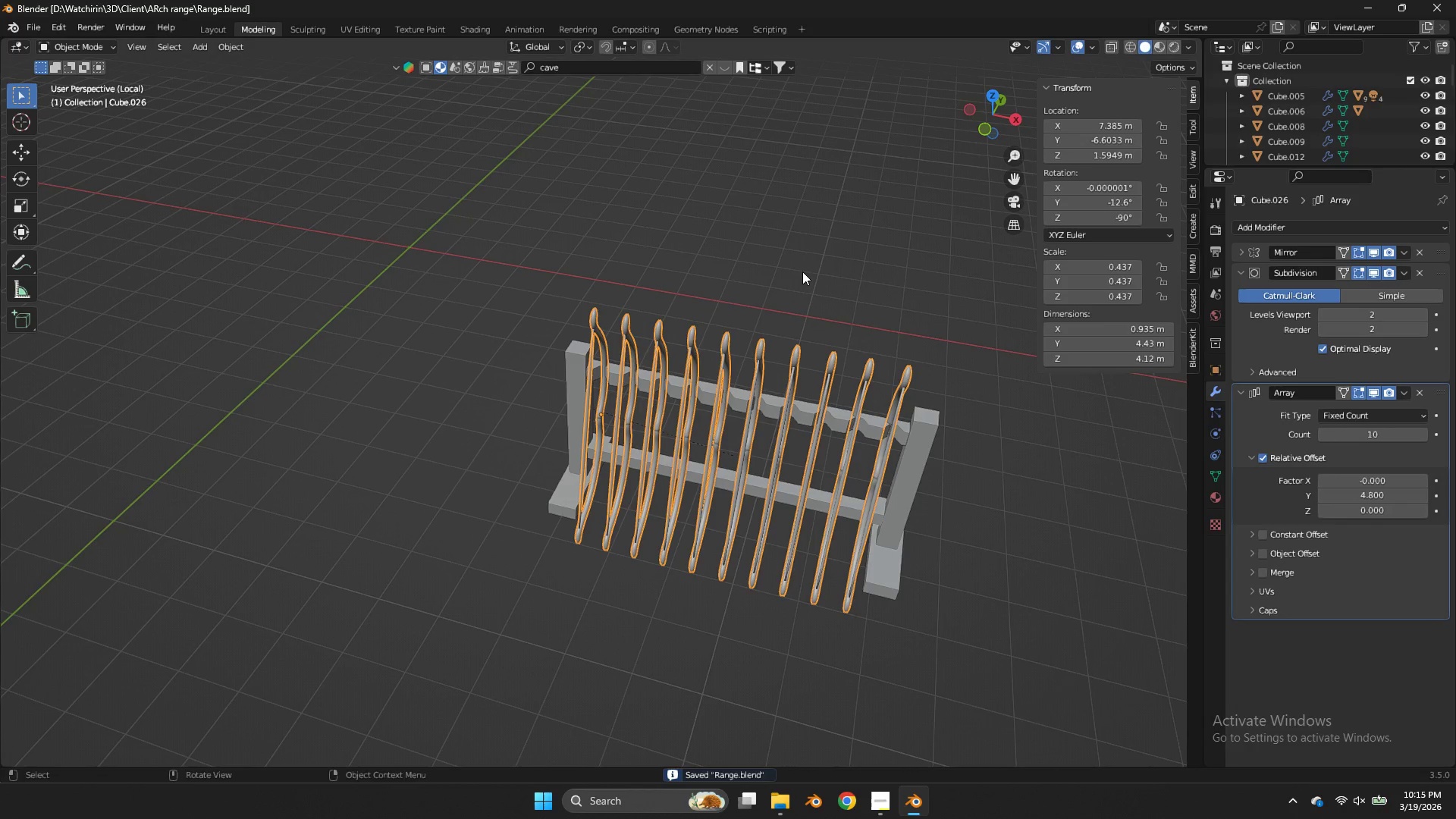 
key(Control+Tab)
 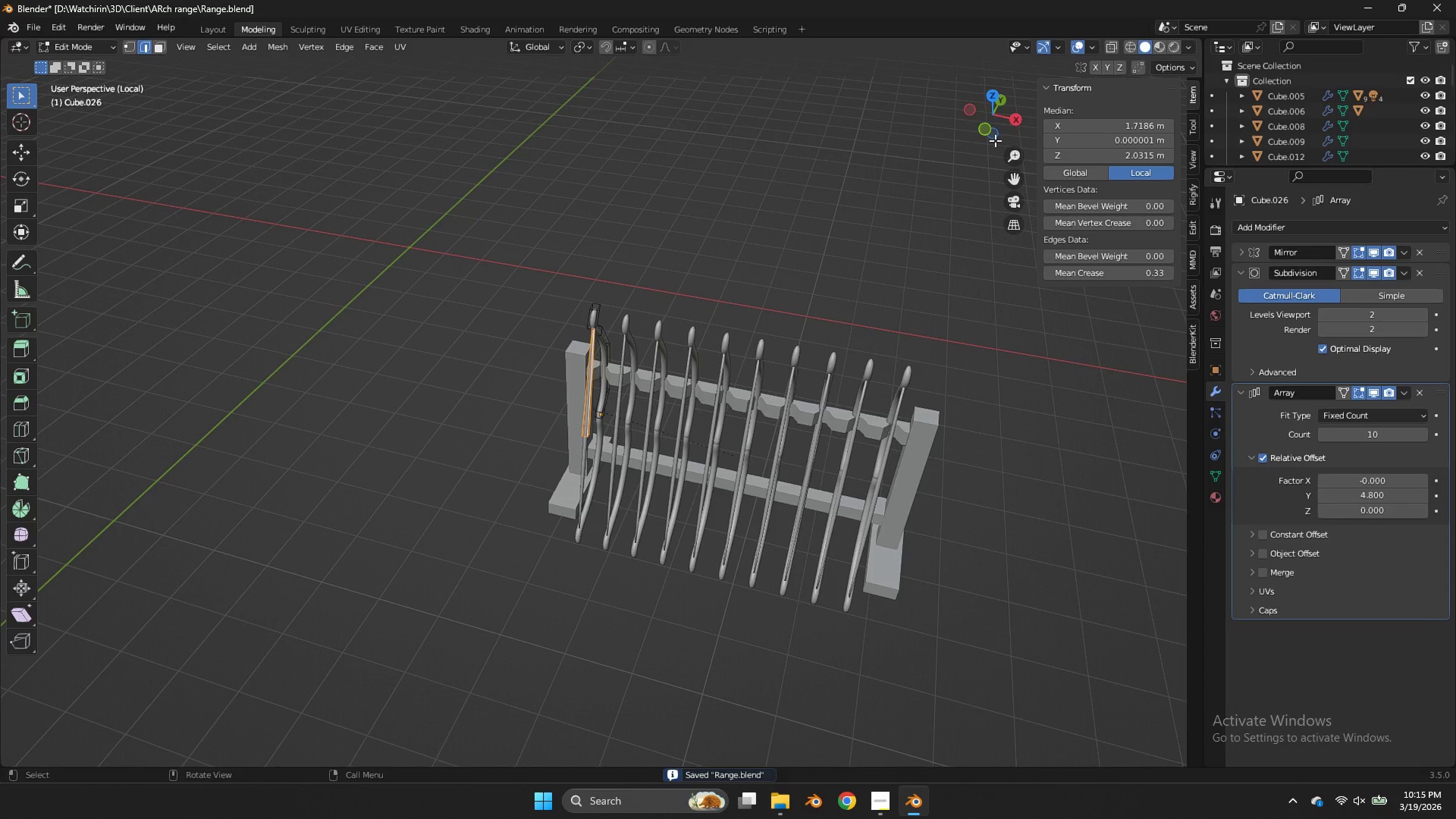 
left_click_drag(start_coordinate=[996, 124], to_coordinate=[1112, 108])
 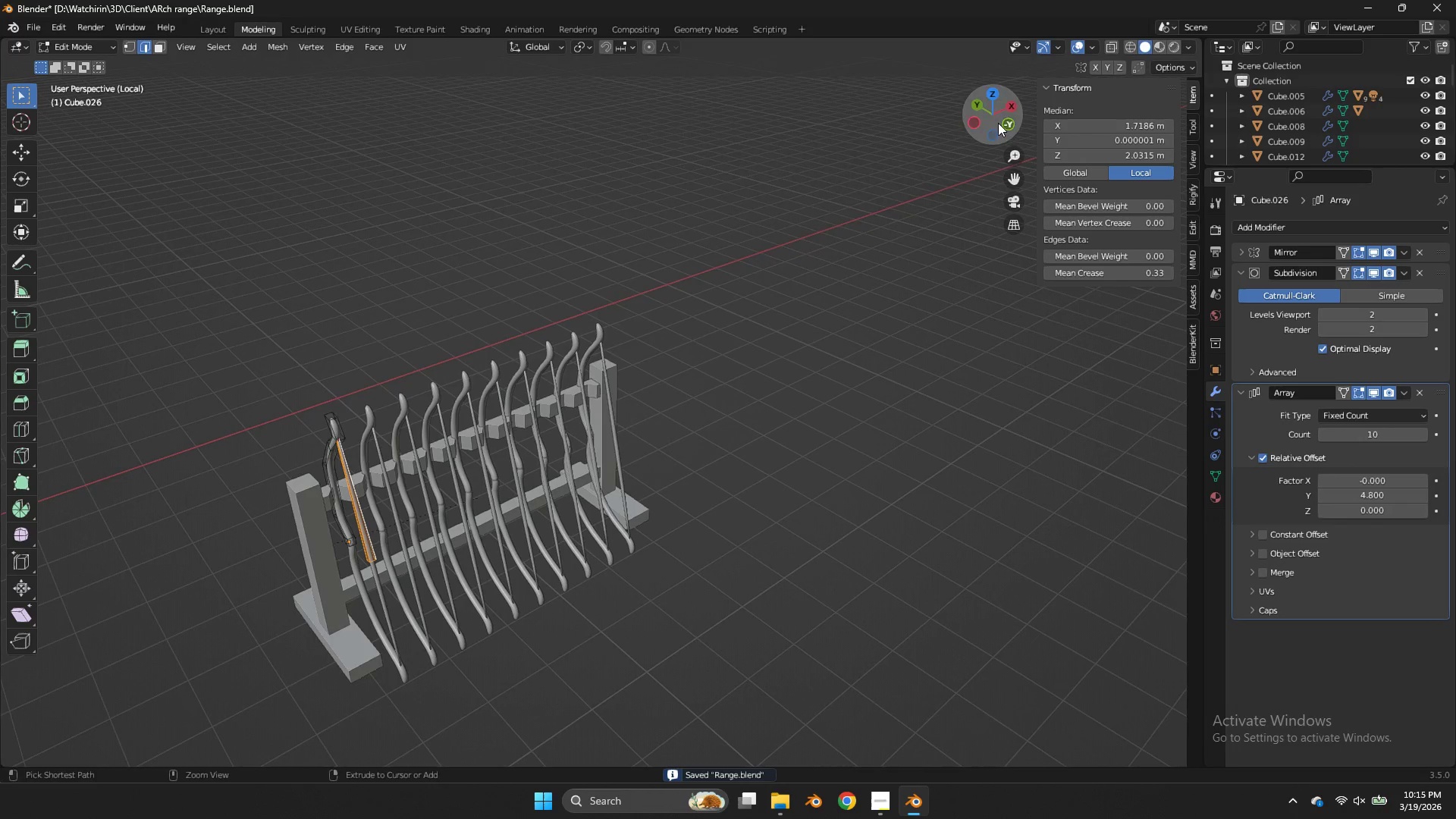 
key(Control+Tab)
 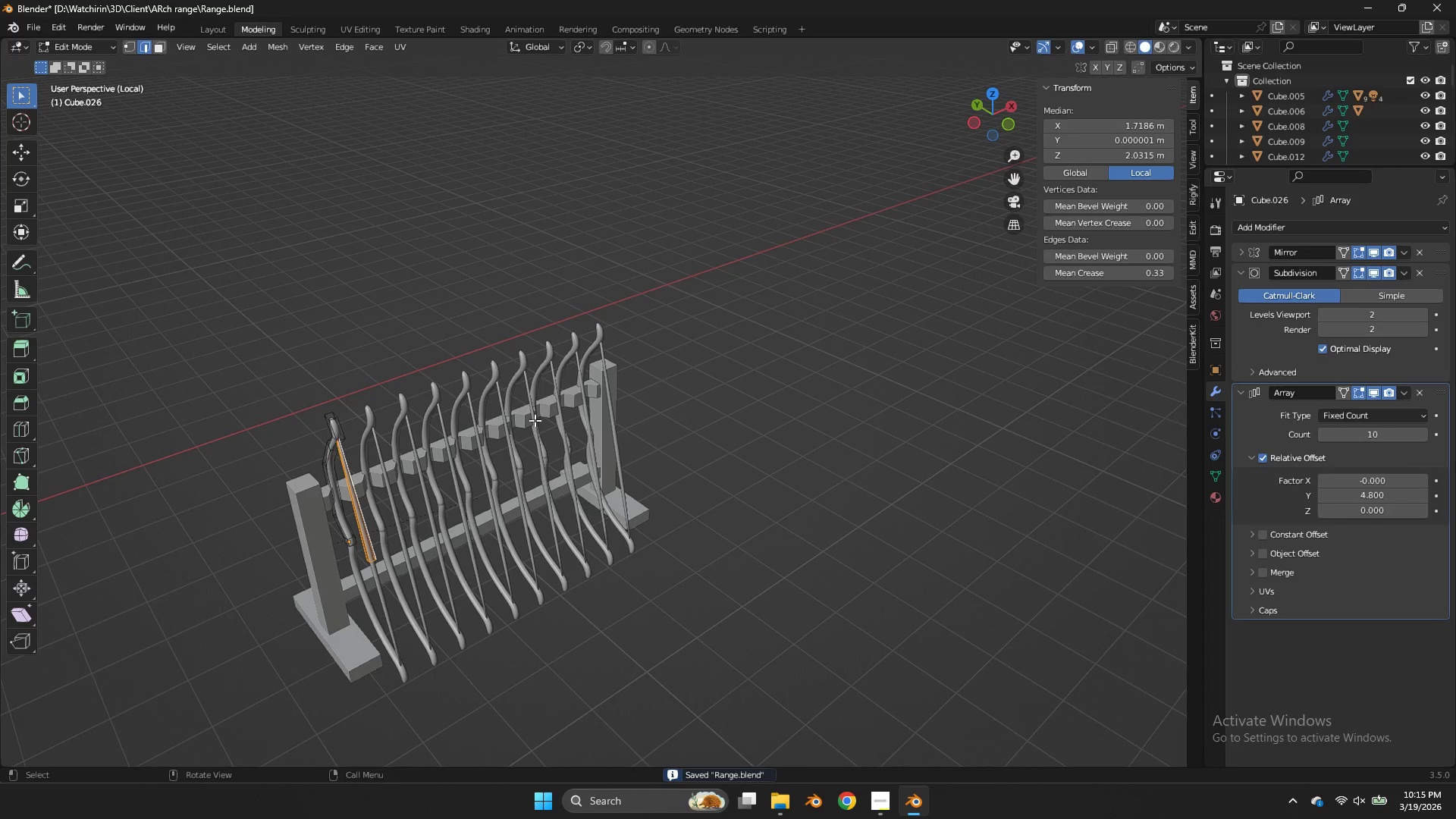 
key(Shift+S)
 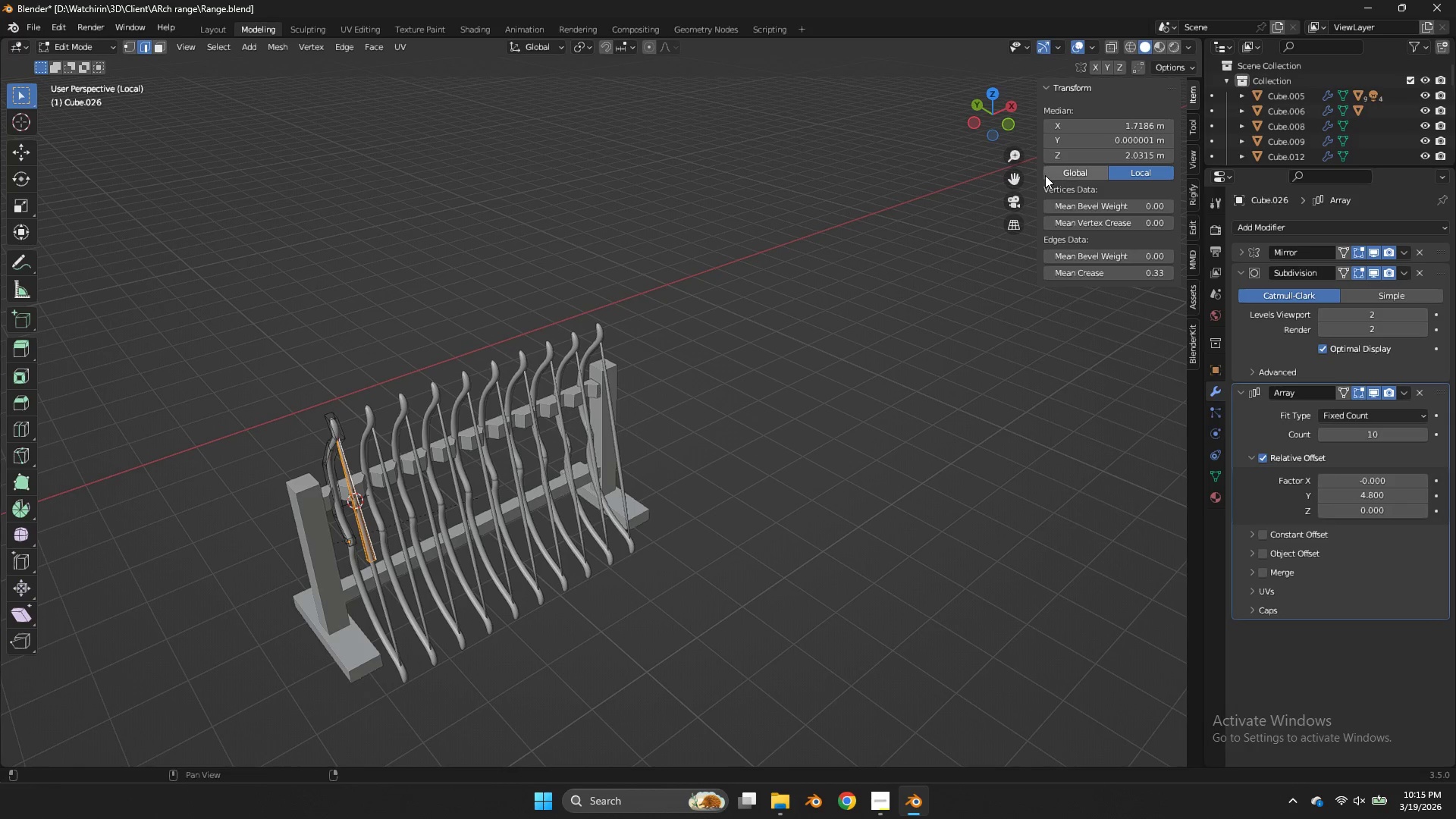 
left_click_drag(start_coordinate=[1018, 177], to_coordinate=[285, 708])
 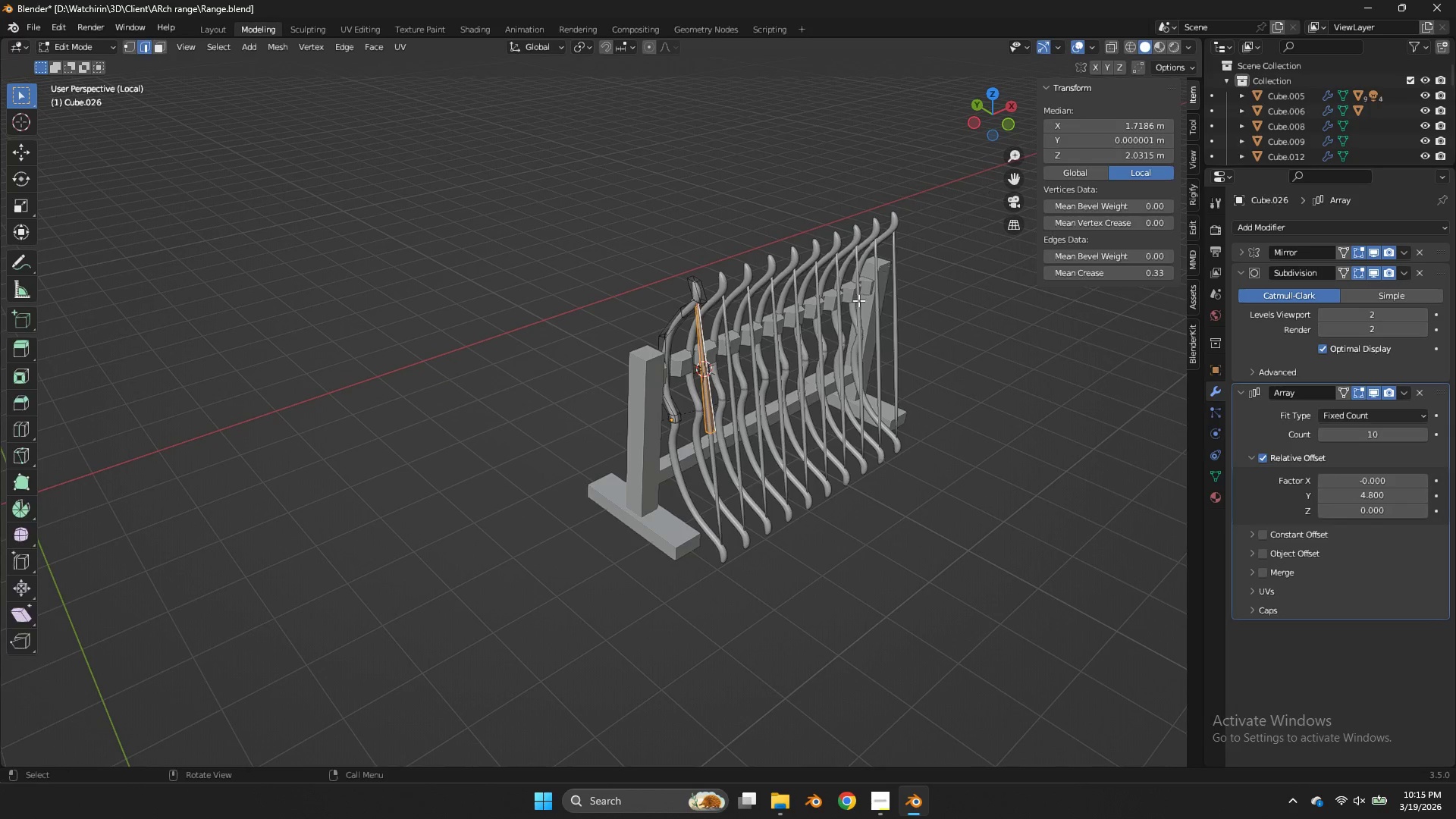 
key(Tab)
 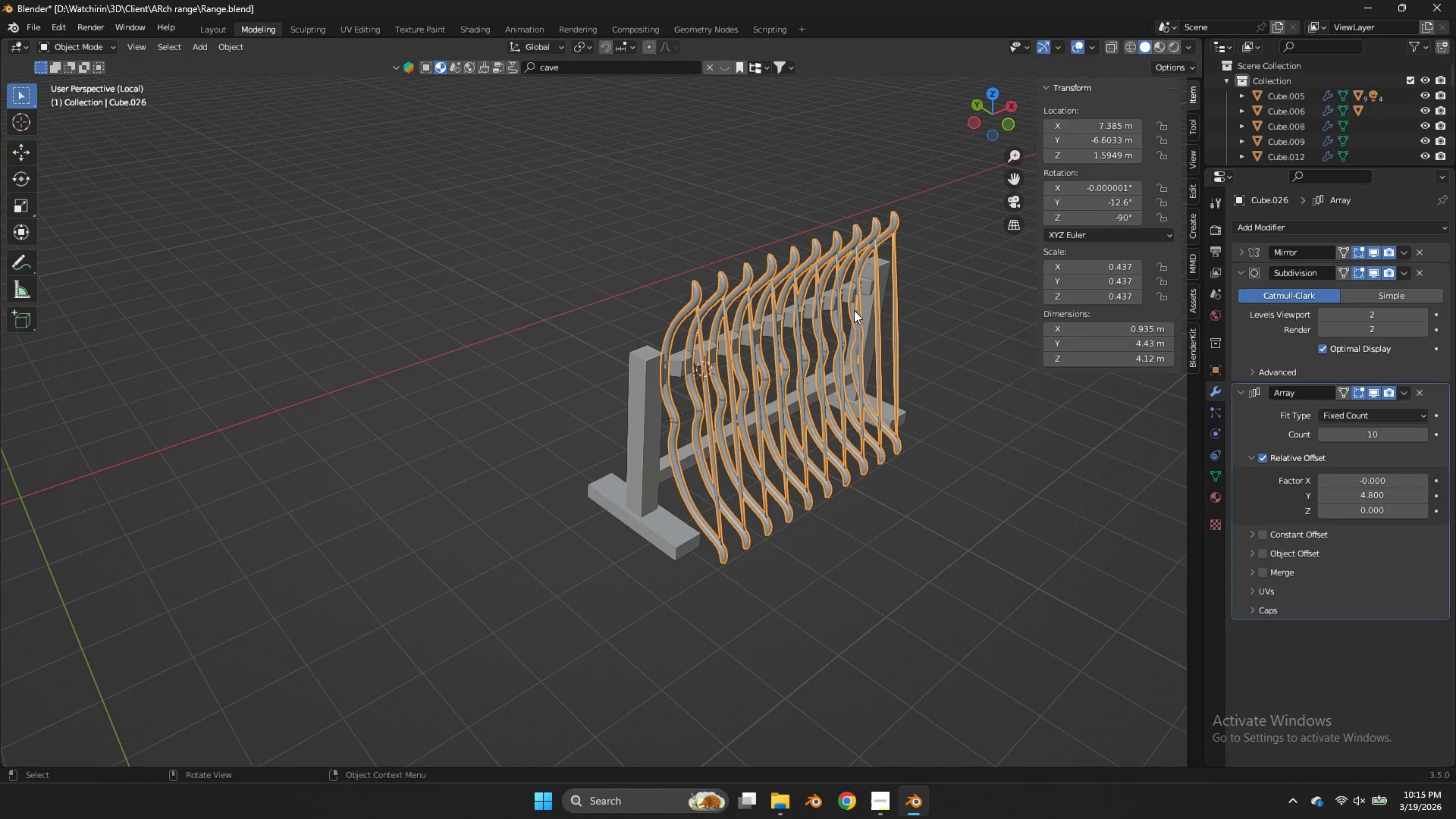 
key(Control+ControlLeft)
 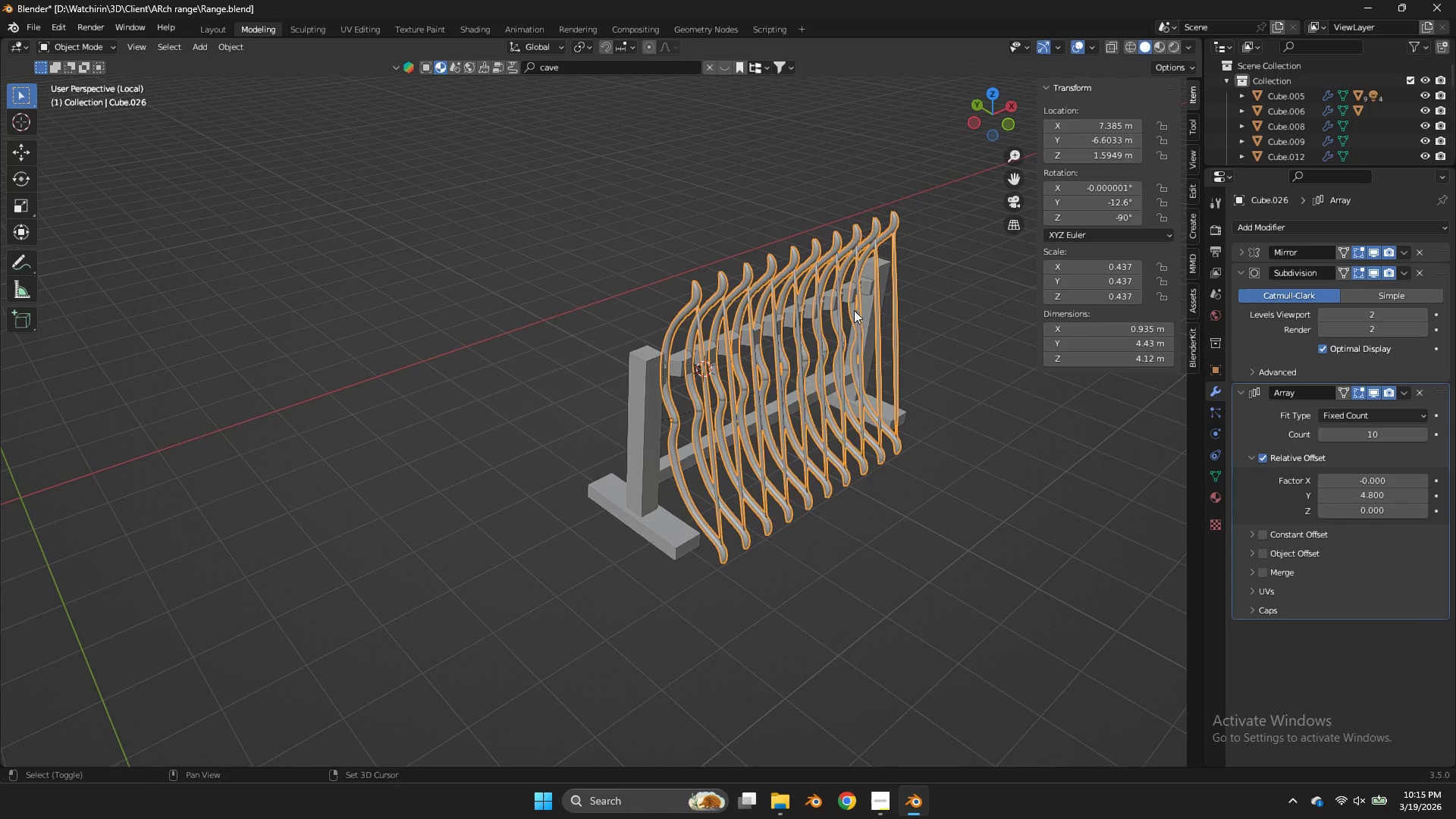 
key(Shift+ShiftLeft)
 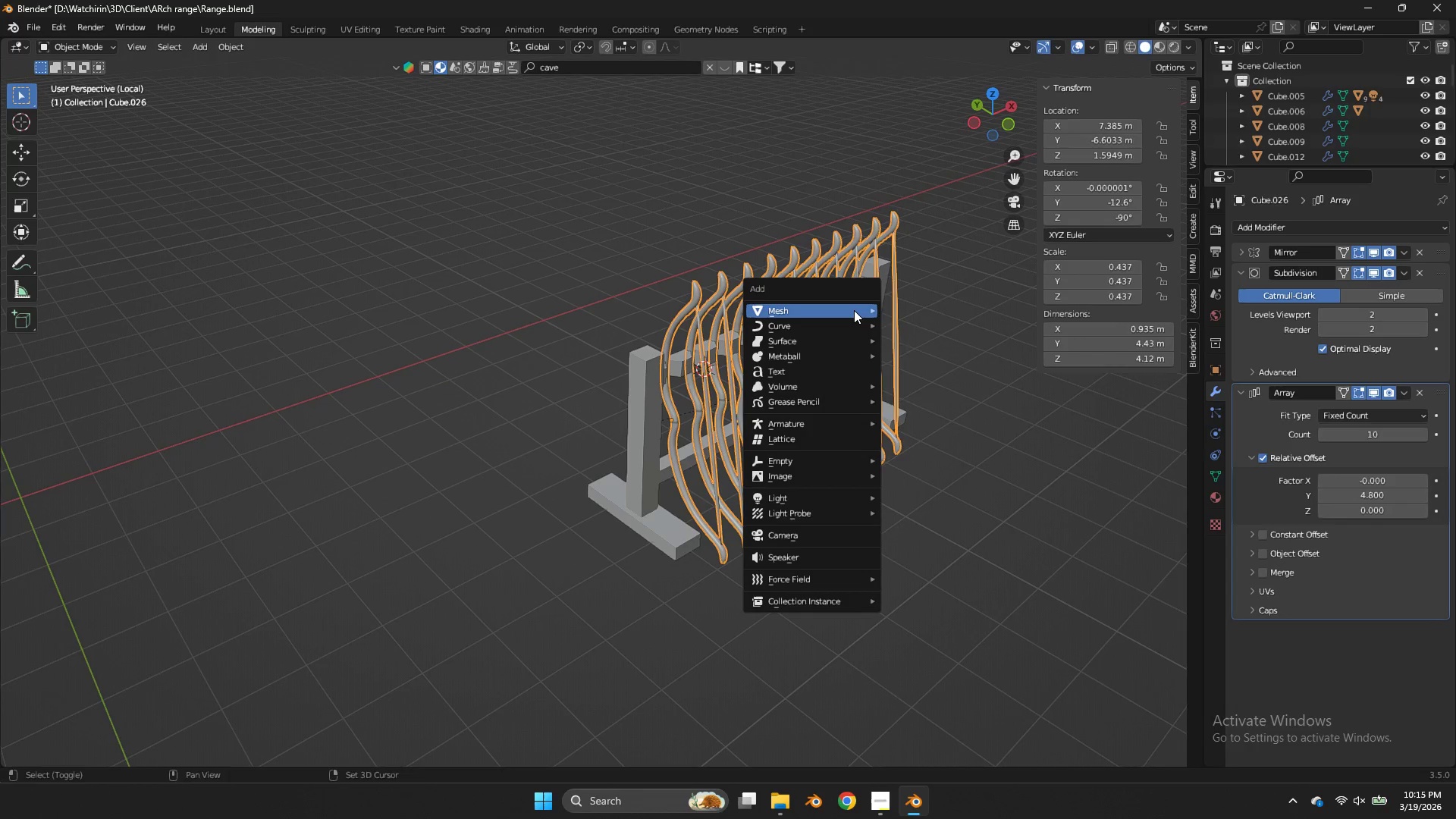 
key(Shift+A)
 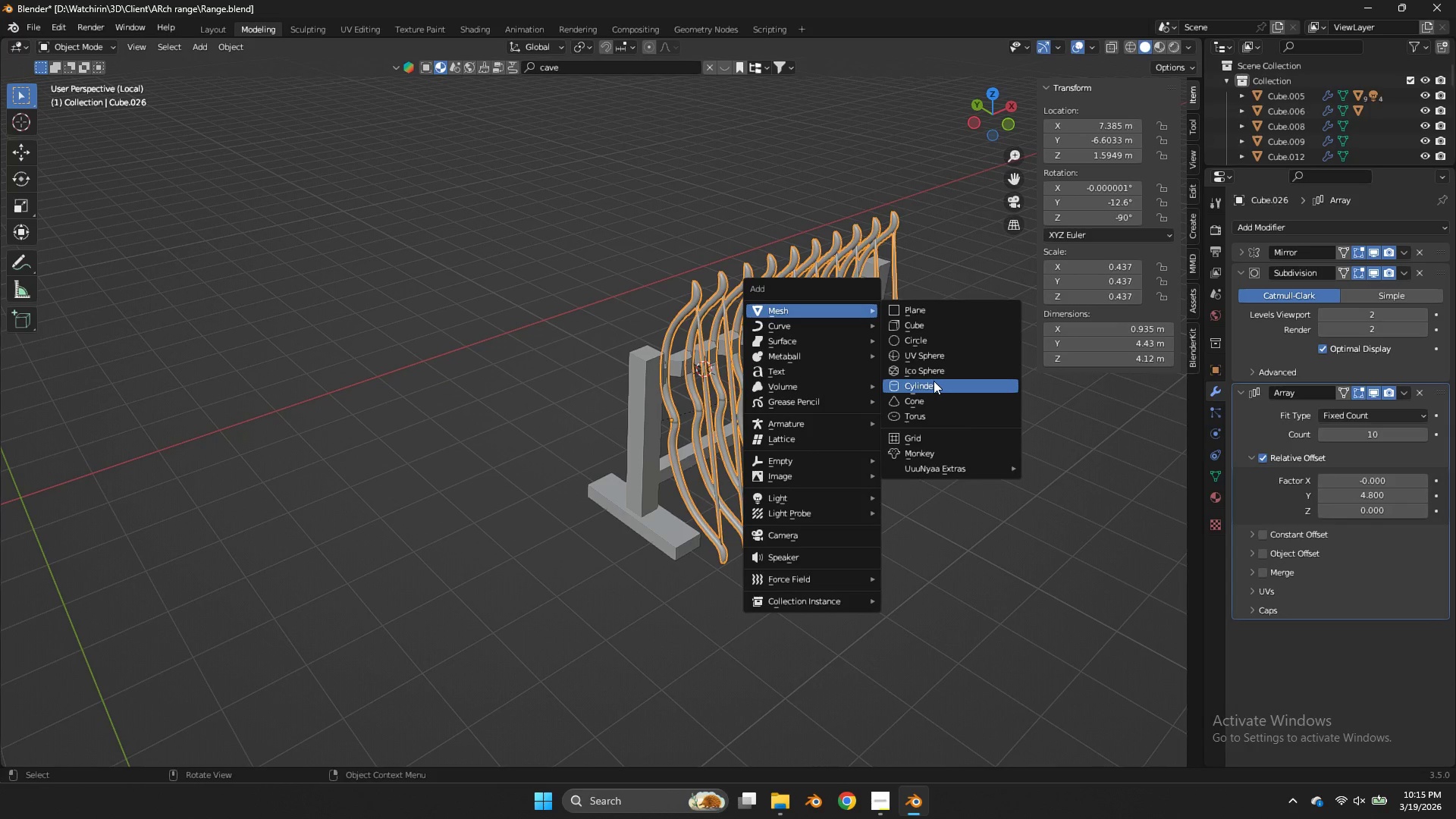 
left_click([934, 381])
 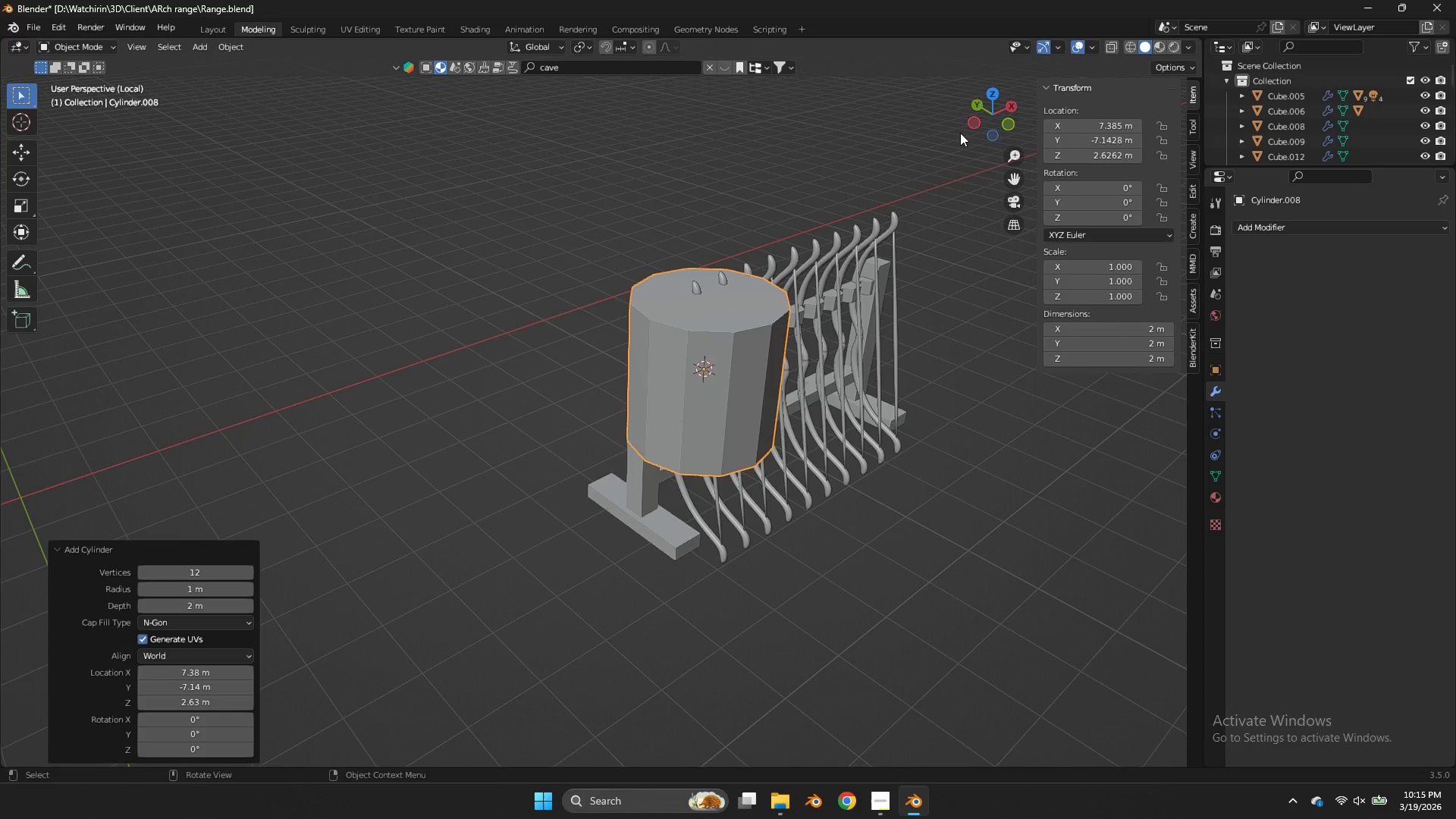 
left_click([989, 90])
 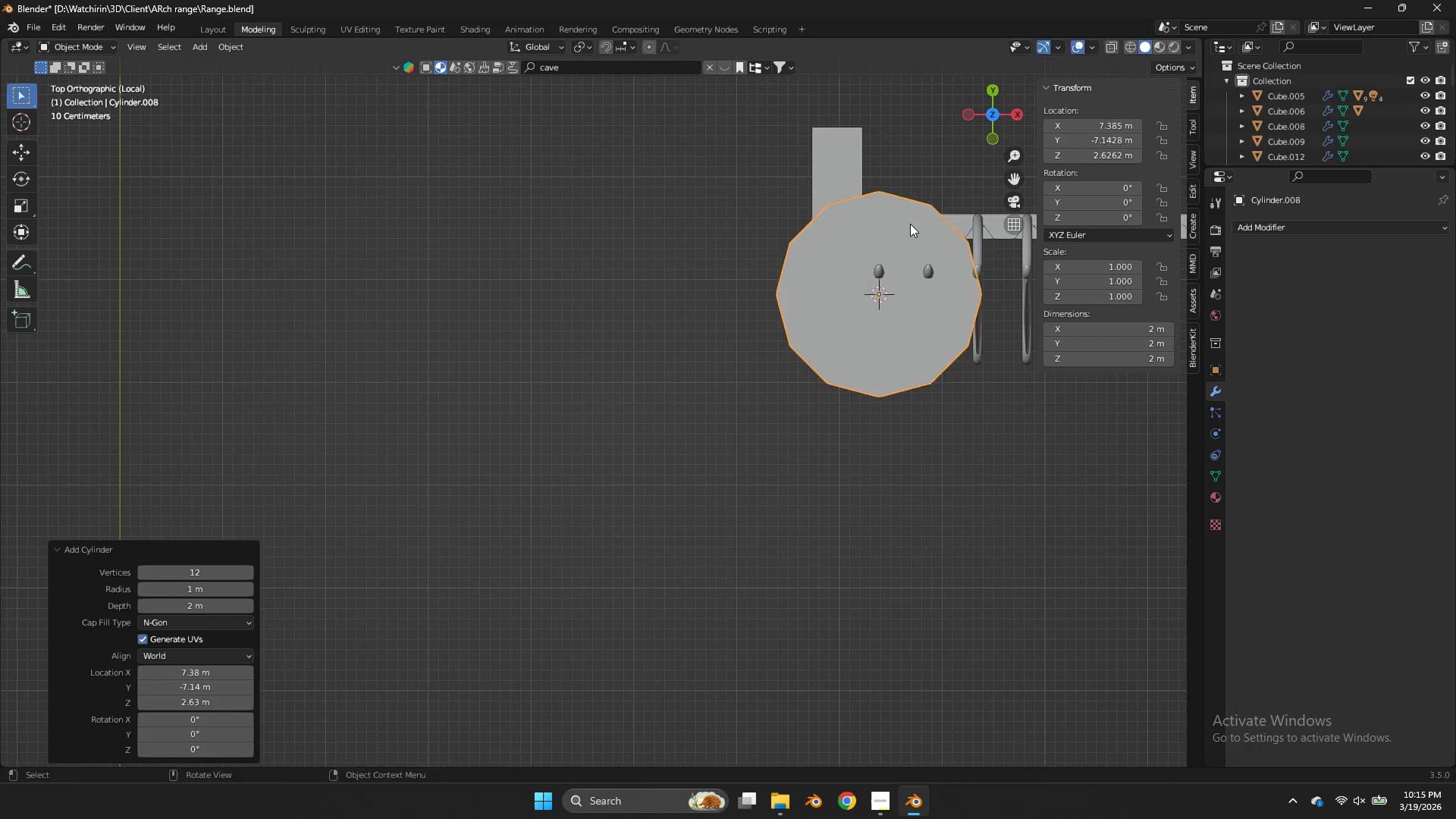 
type(ggzs)
 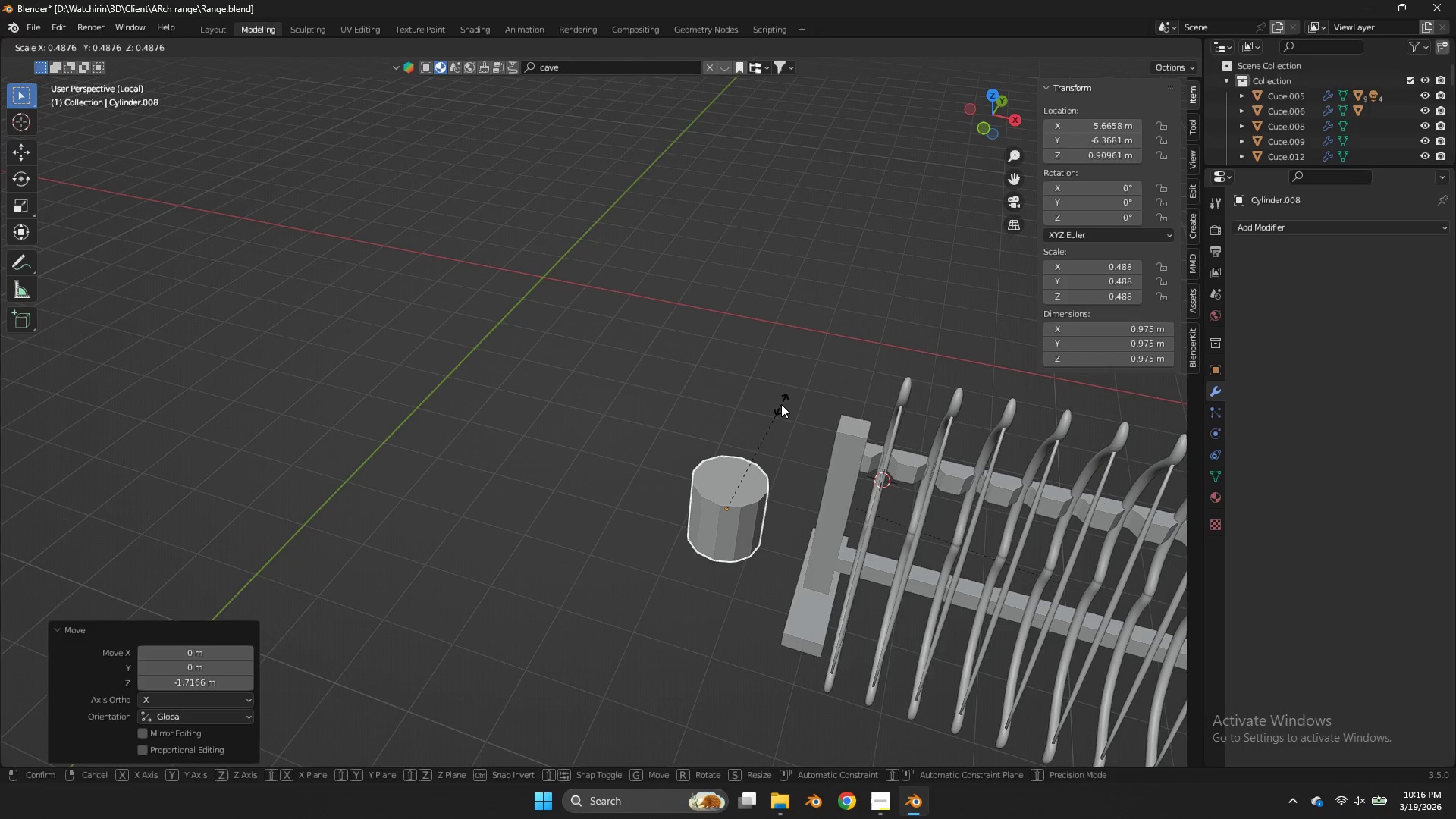 
left_click_drag(start_coordinate=[1001, 124], to_coordinate=[959, 726])
 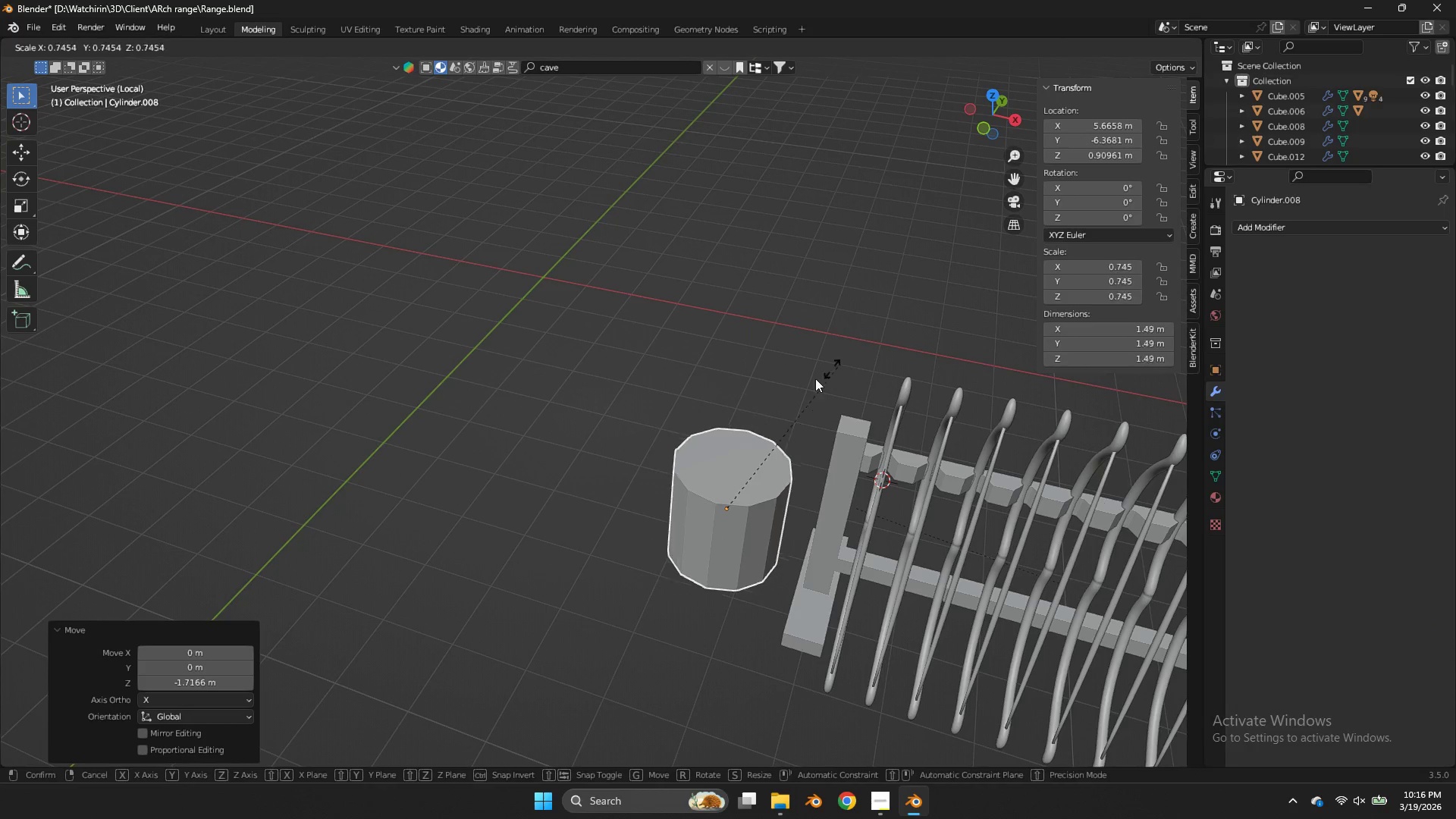 
left_click([781, 404])
 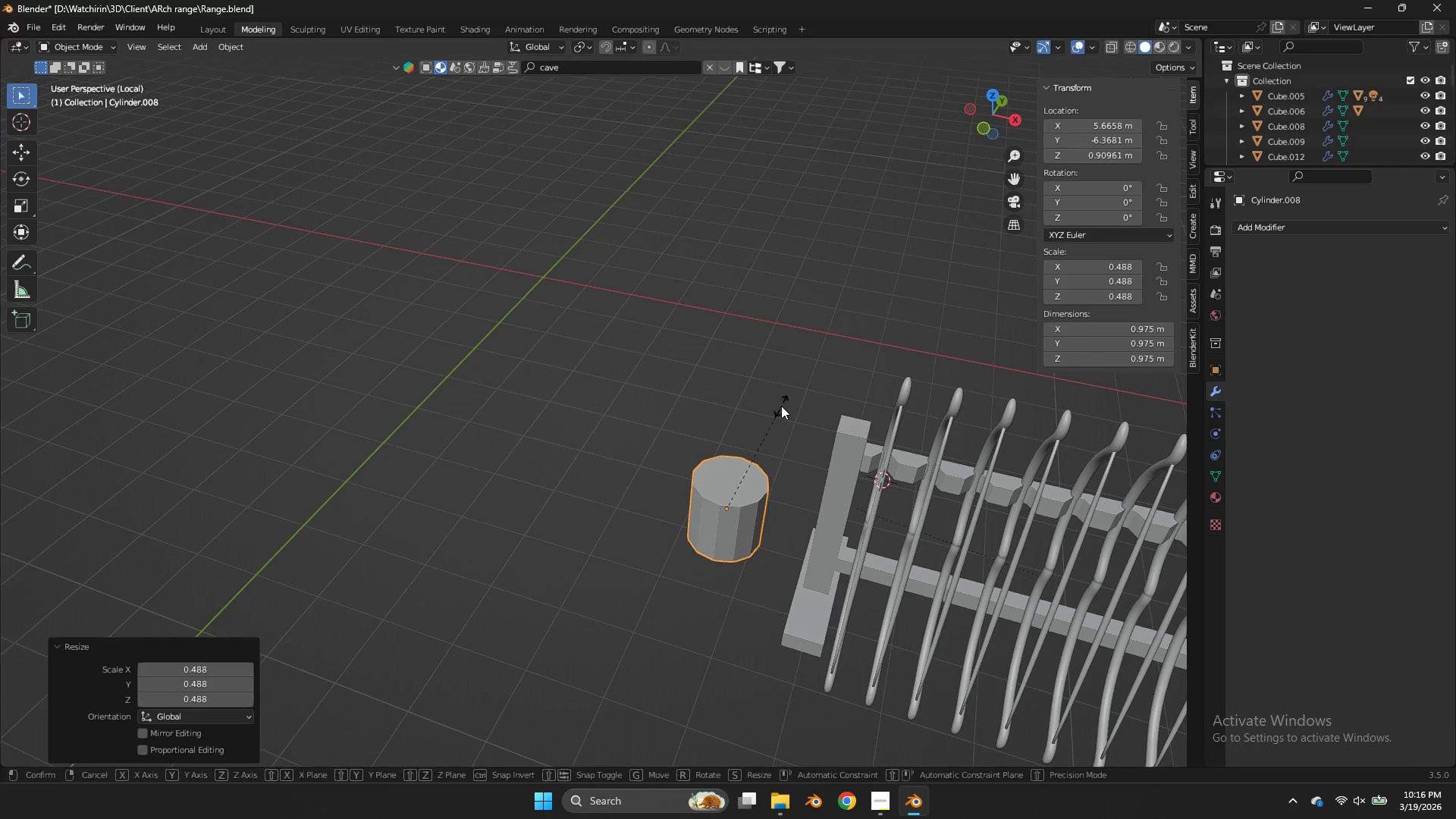 
type(sz)
 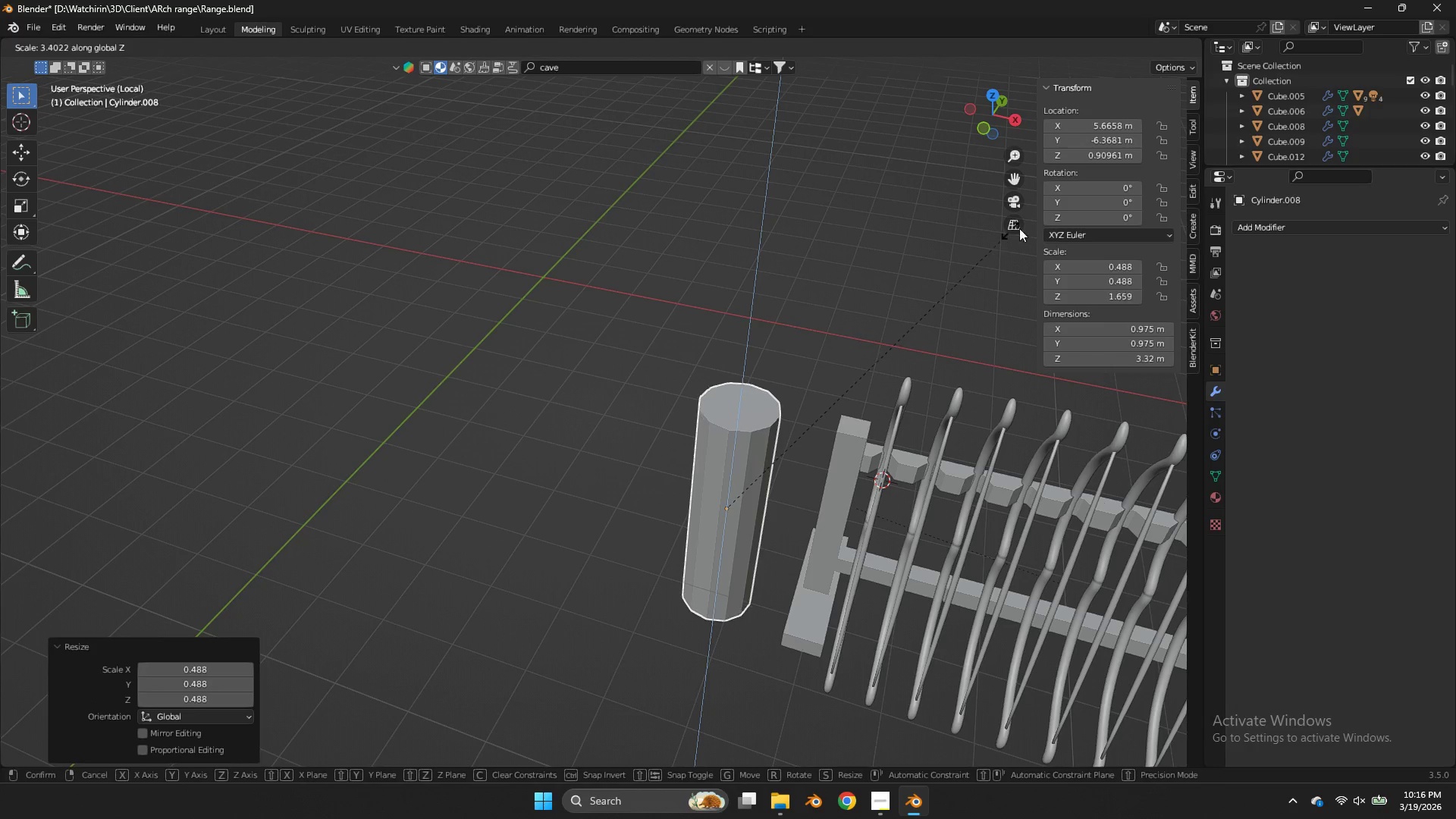 
left_click([1040, 202])
 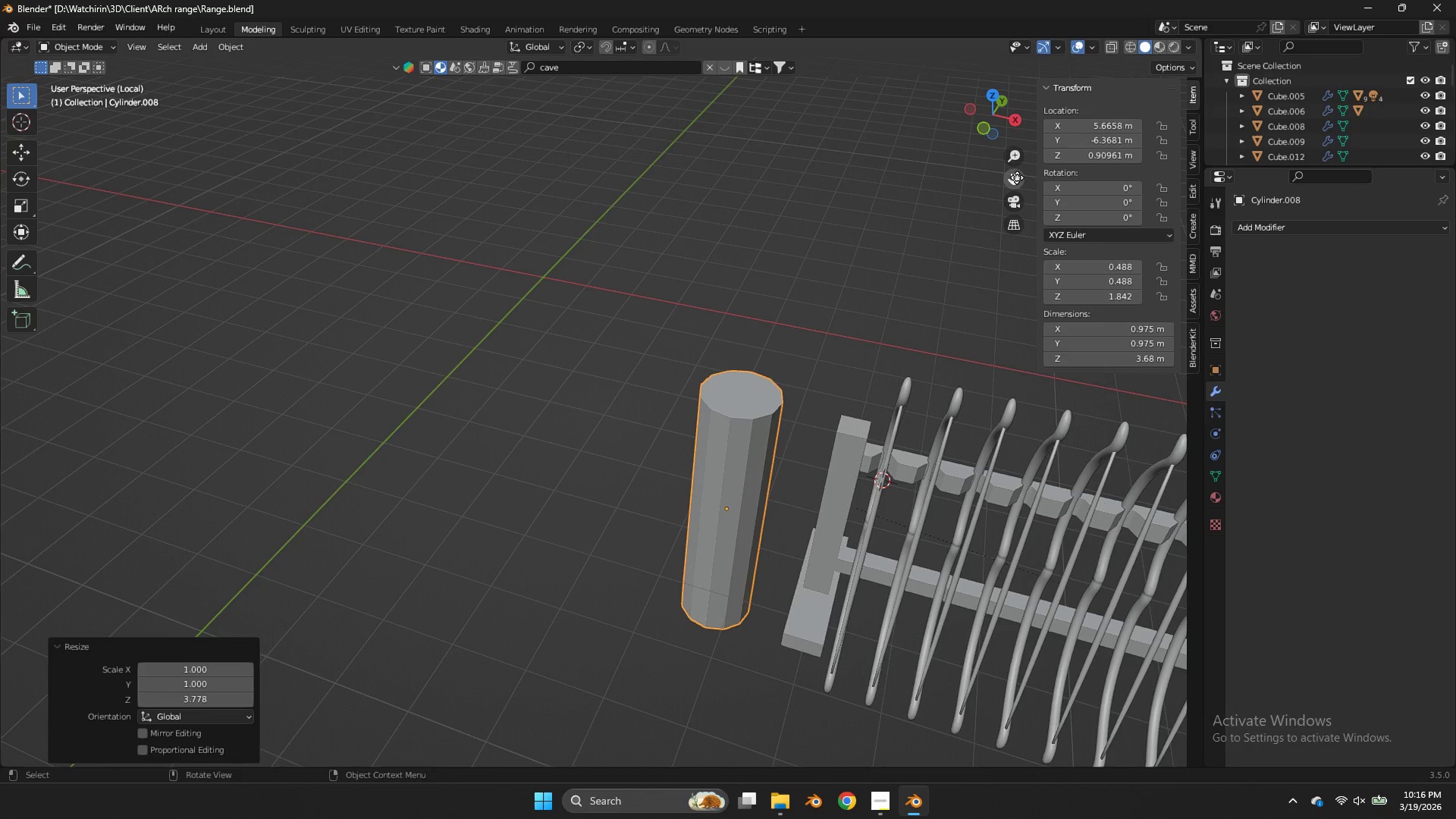 
left_click_drag(start_coordinate=[1017, 177], to_coordinate=[878, 165])
 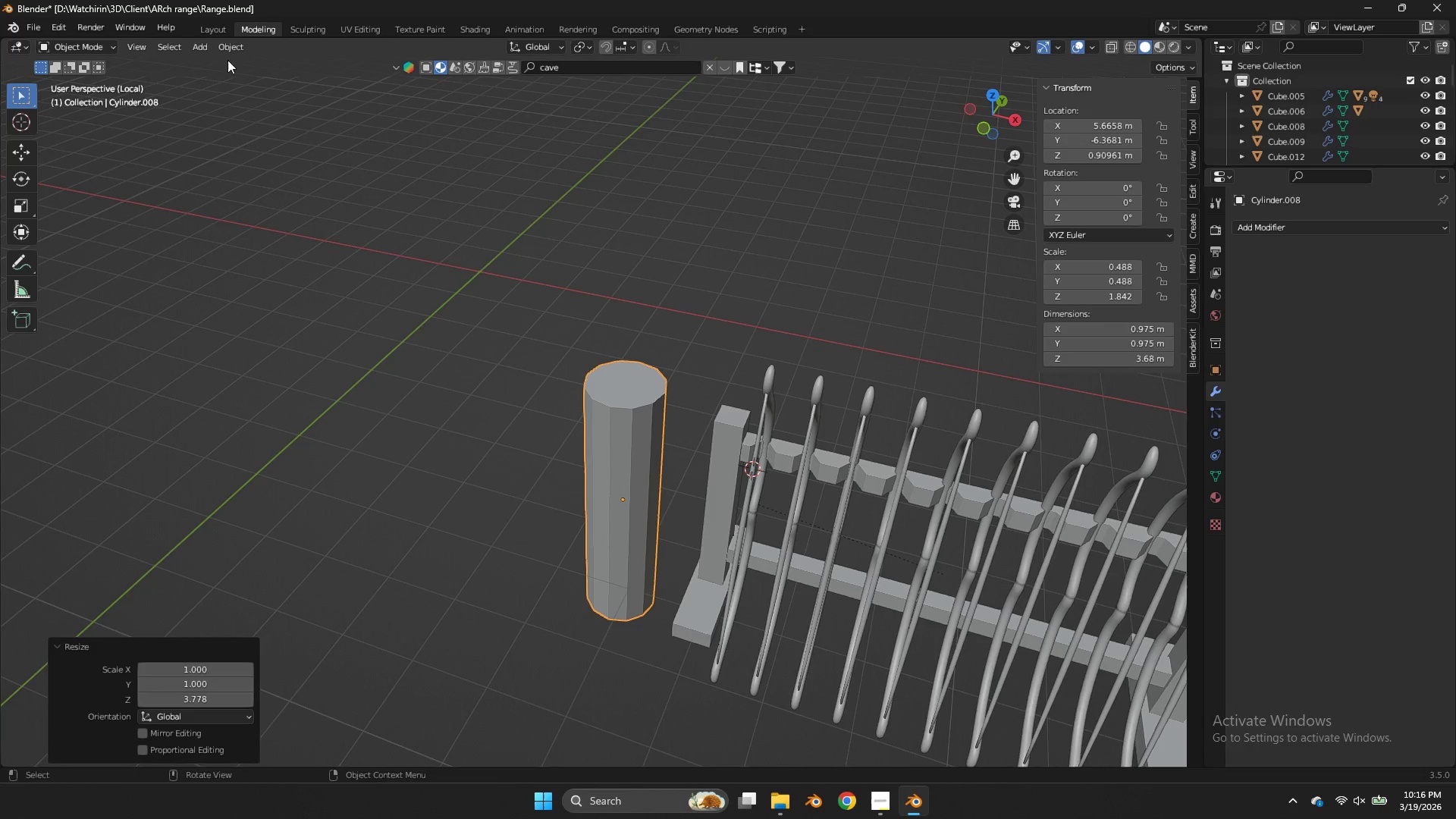 
key(Tab)
 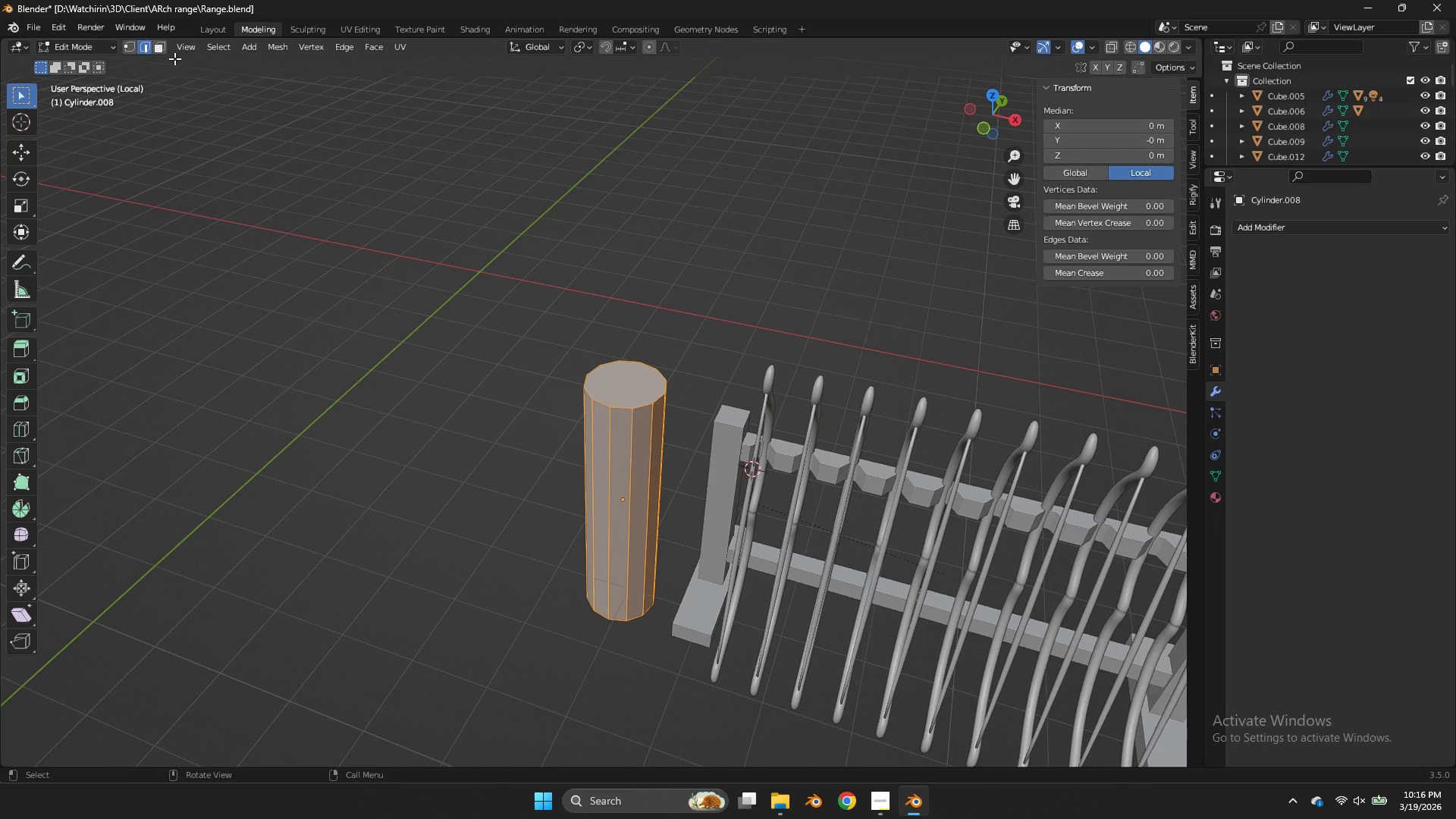 
left_click([155, 47])
 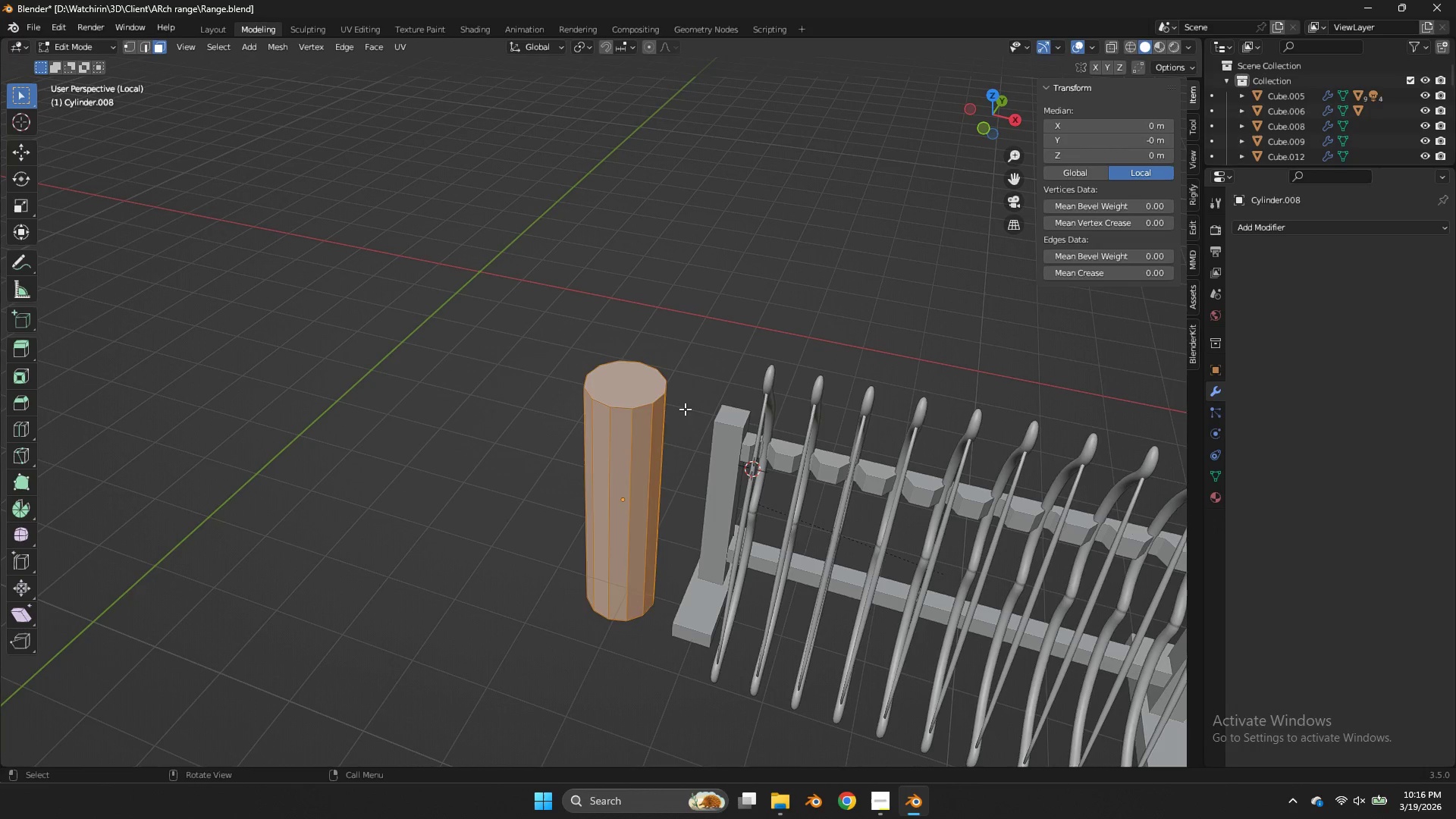 
left_click([629, 377])
 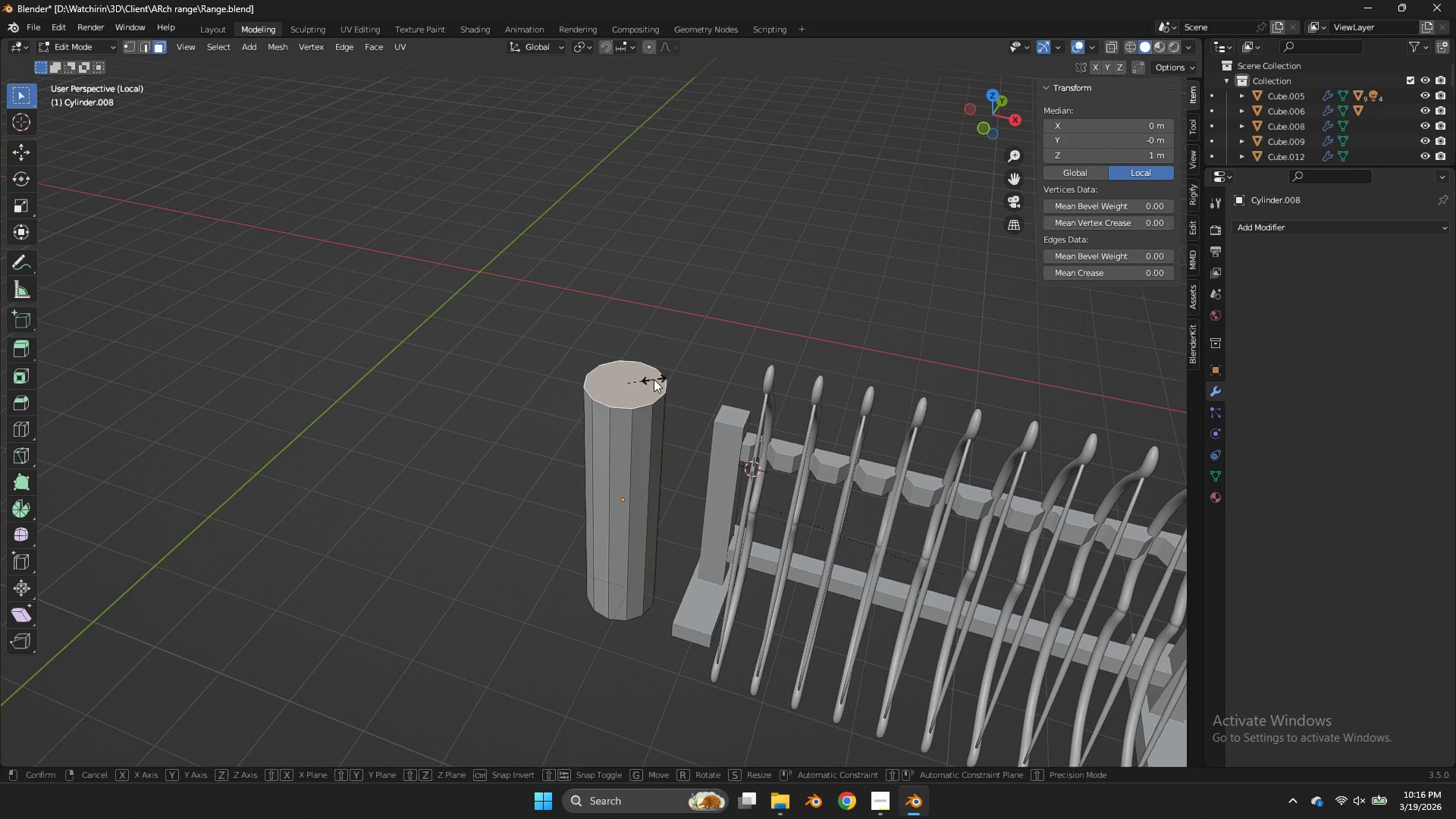 
key(S)
 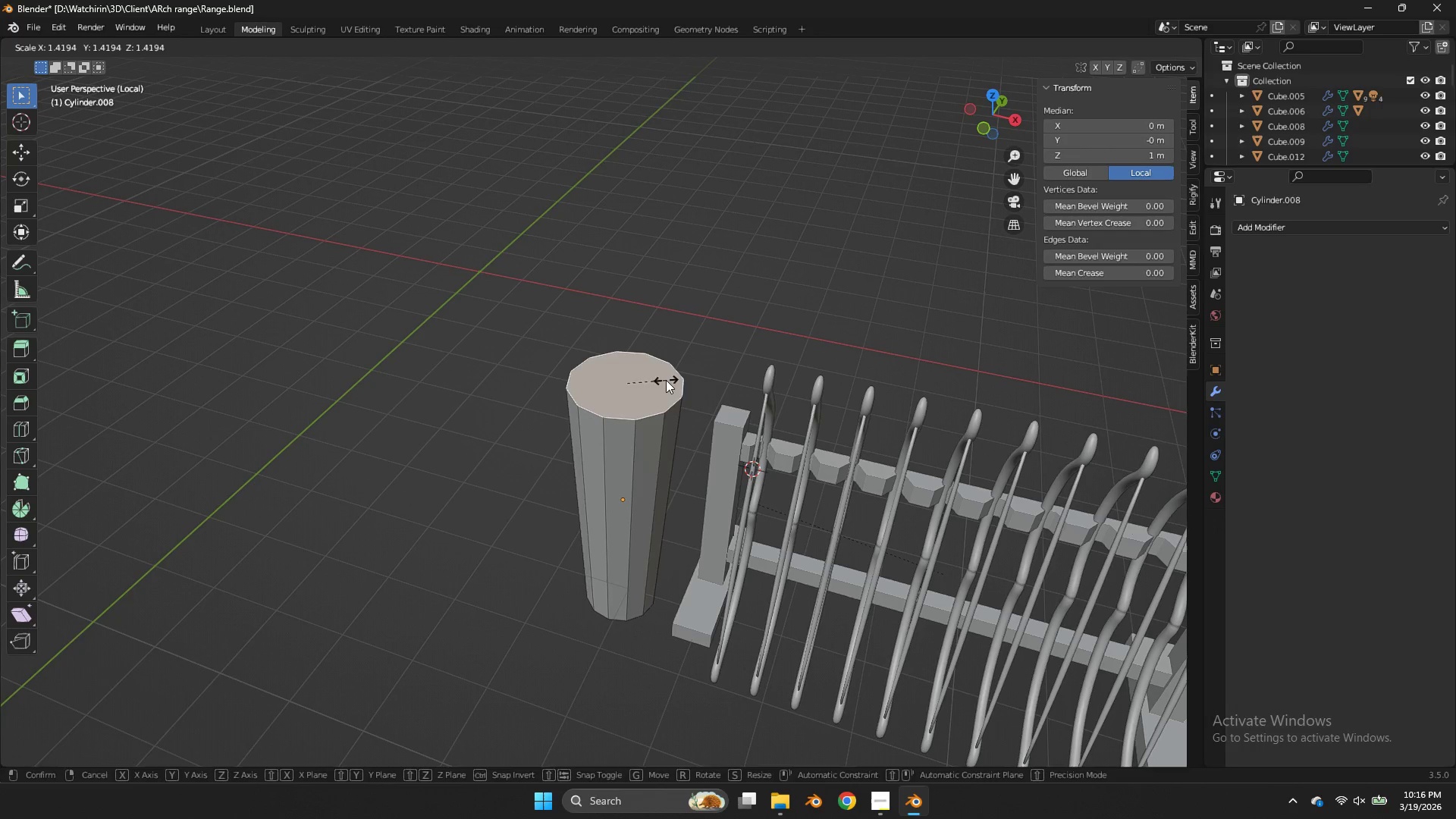 
left_click([666, 380])
 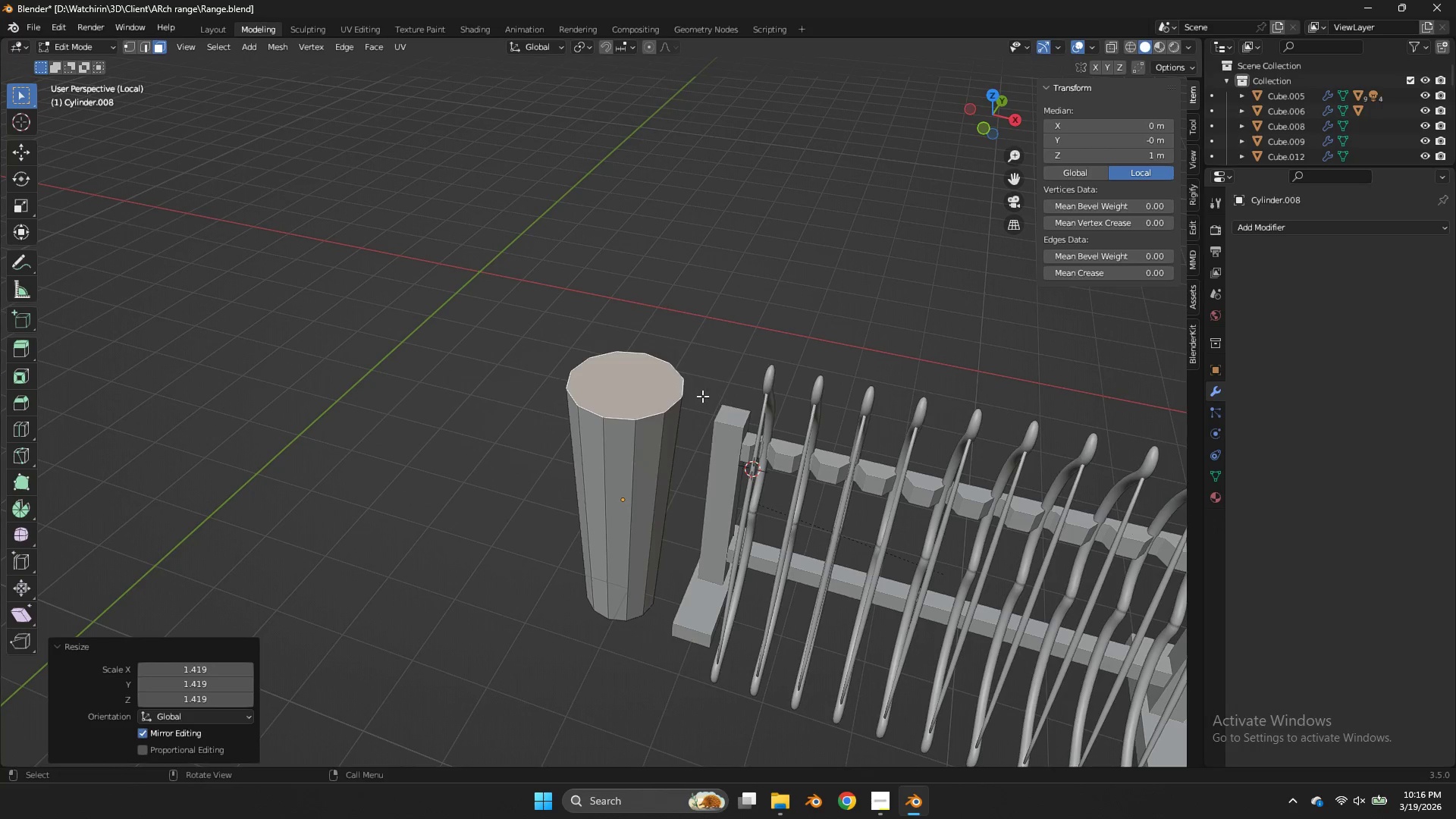 
type(xe)
 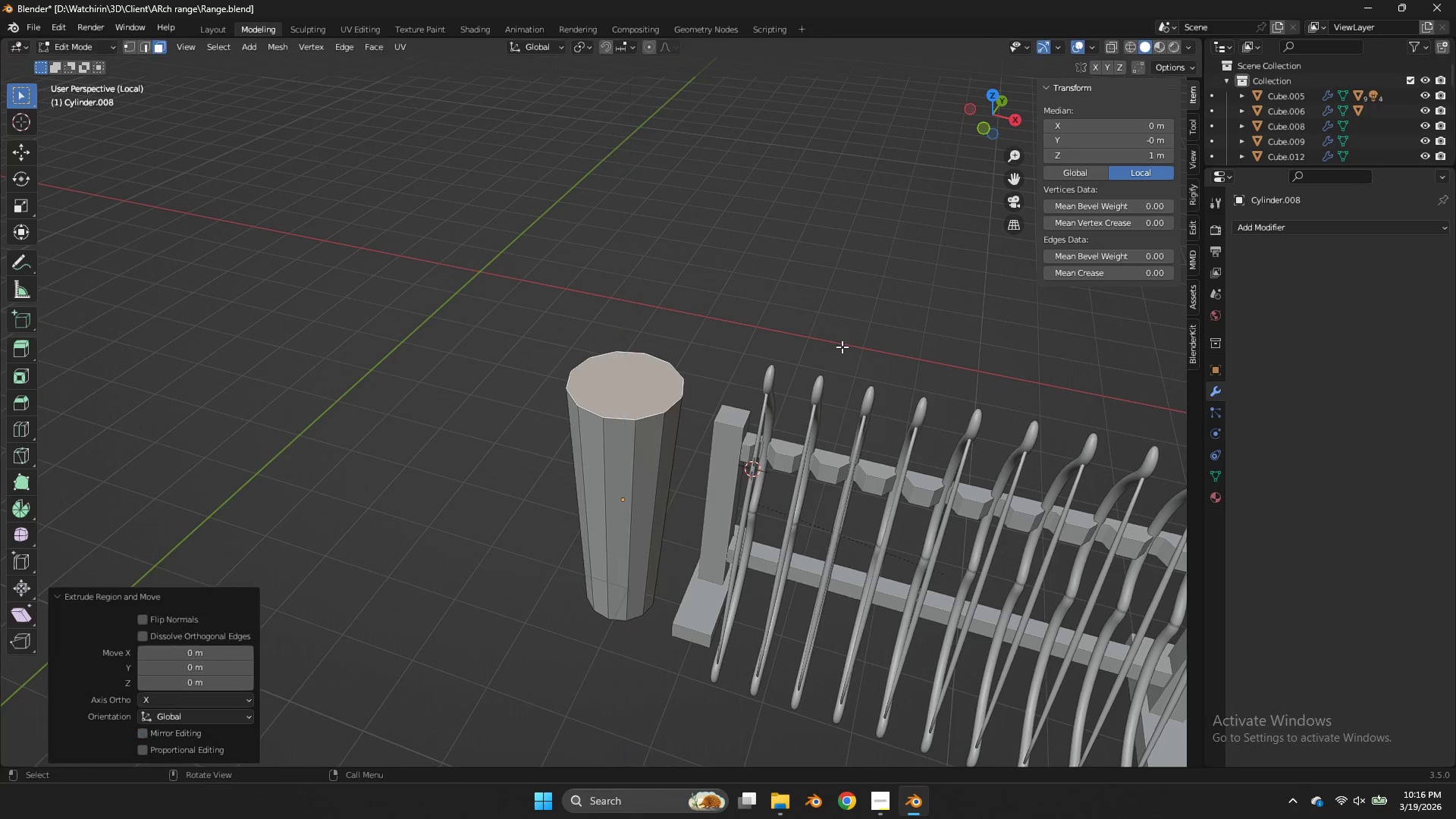 
right_click([842, 347])
 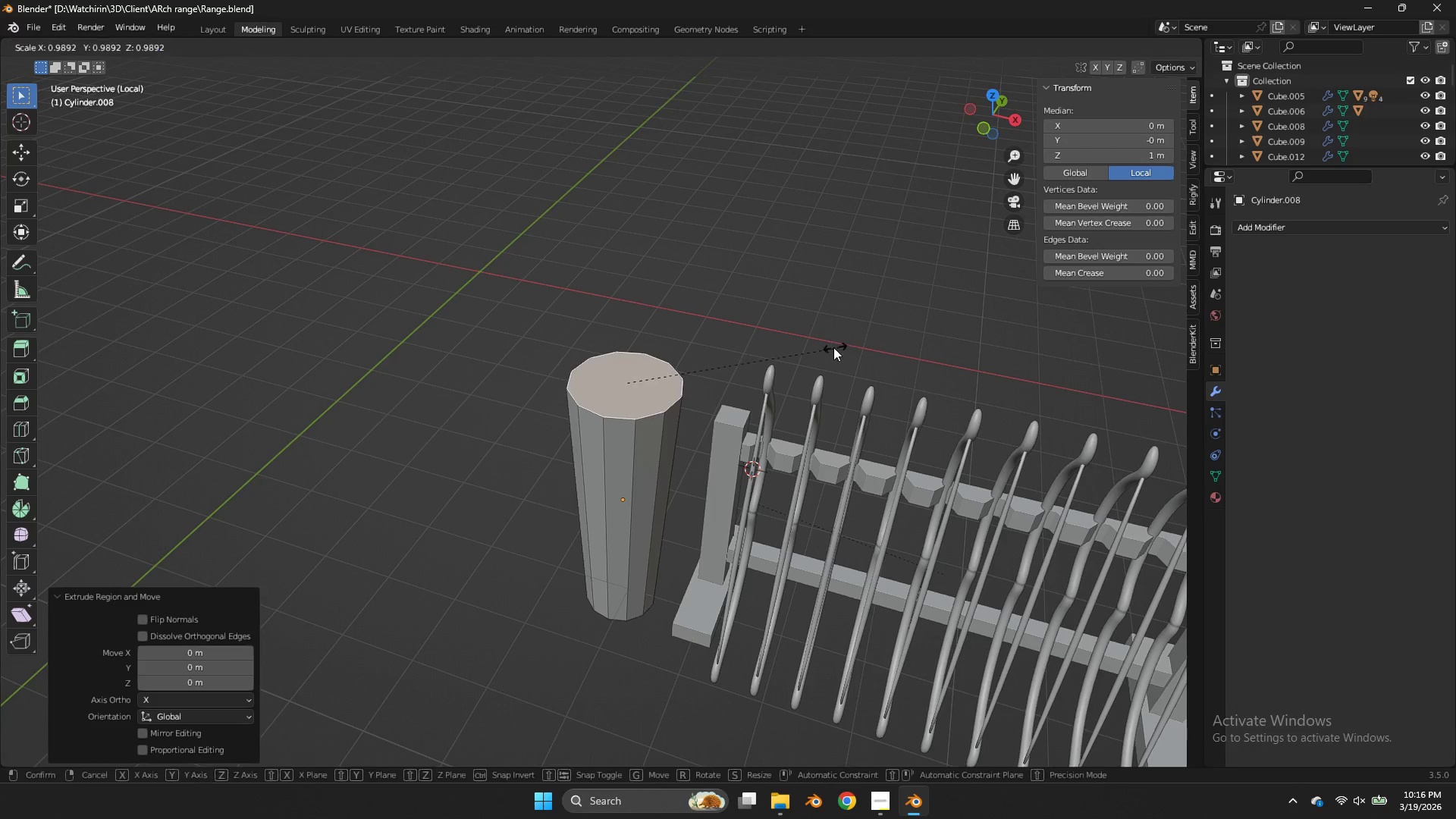 
key(S)
 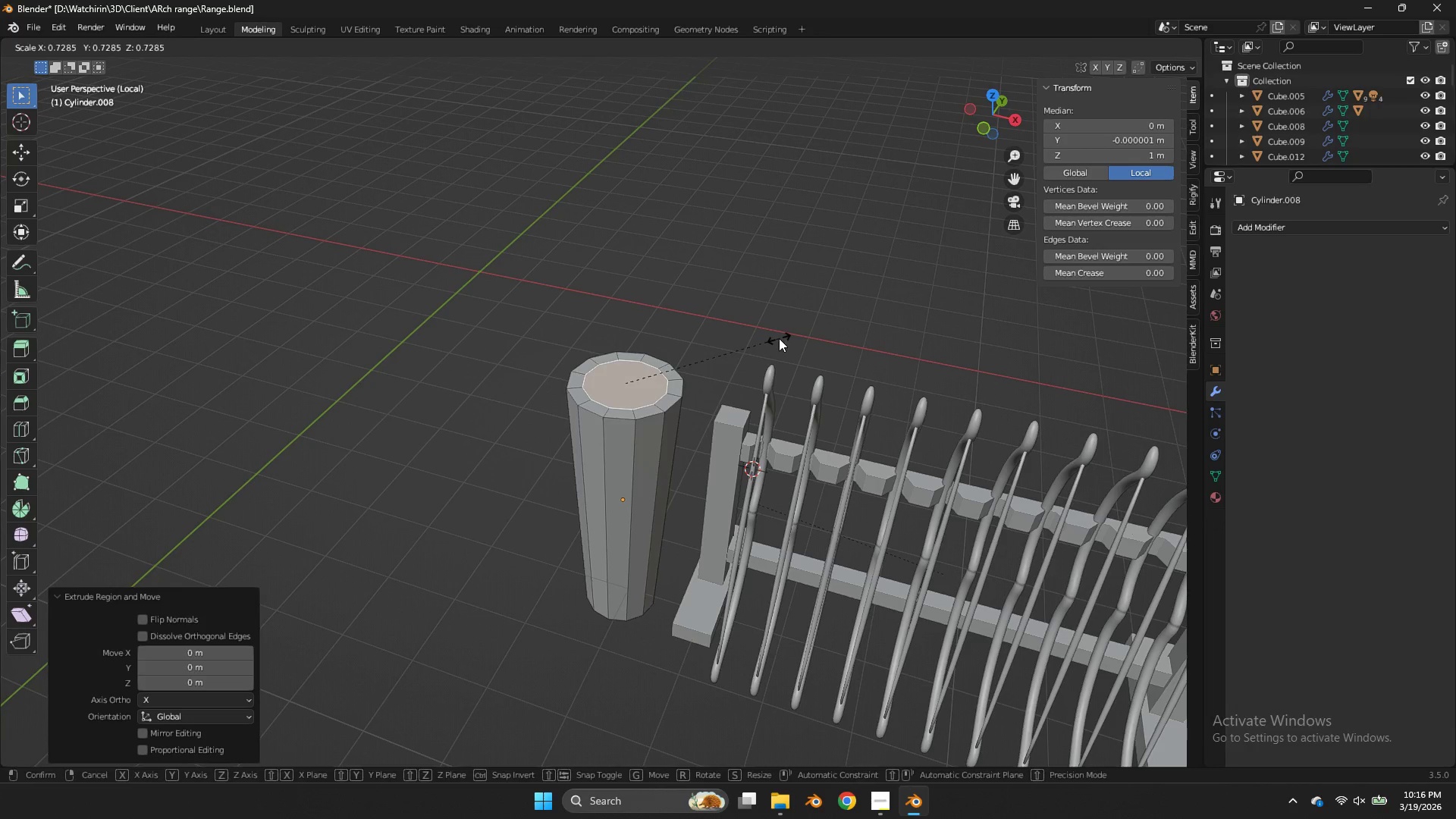 
left_click([779, 338])
 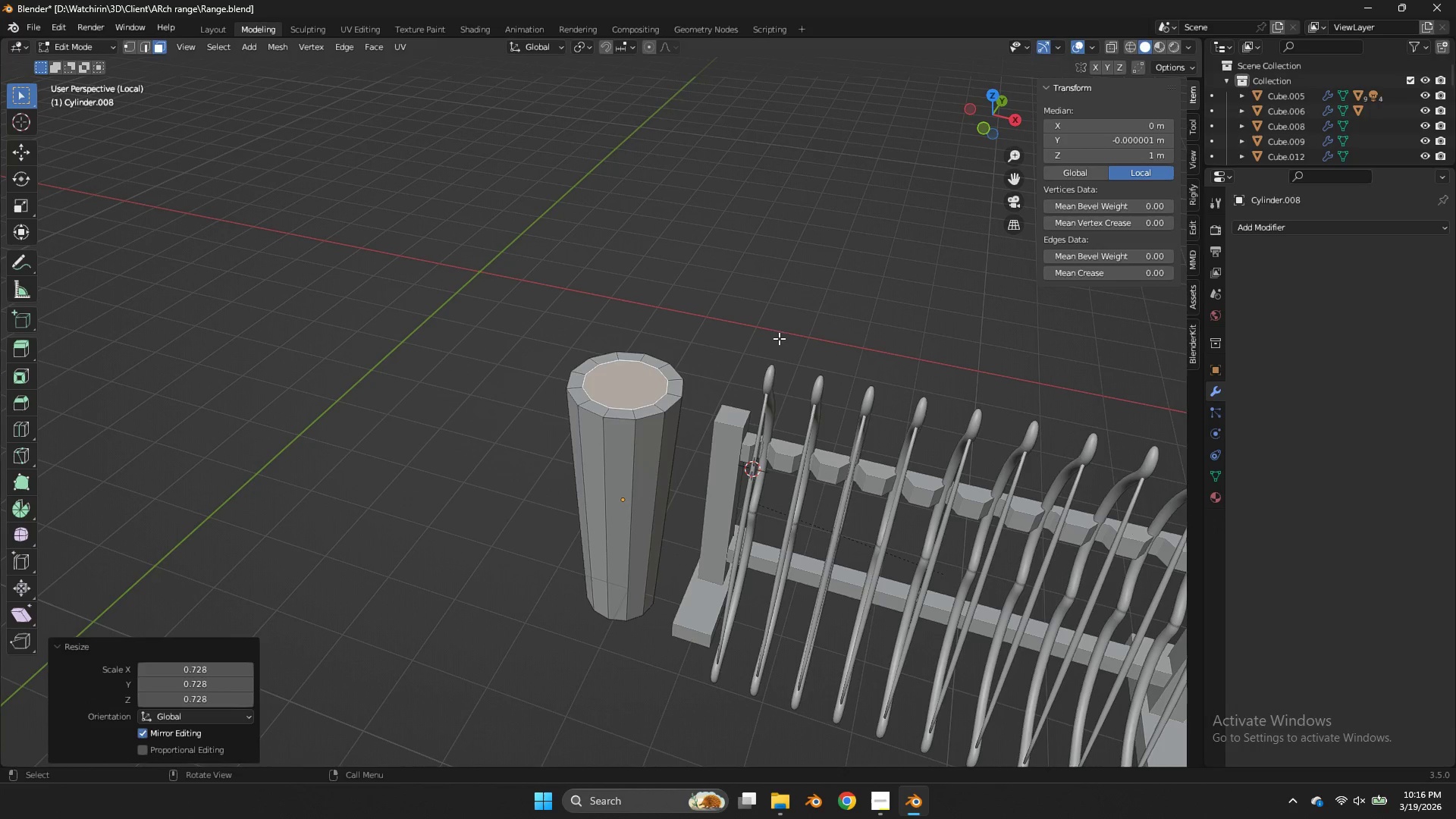 
type(ezz)
 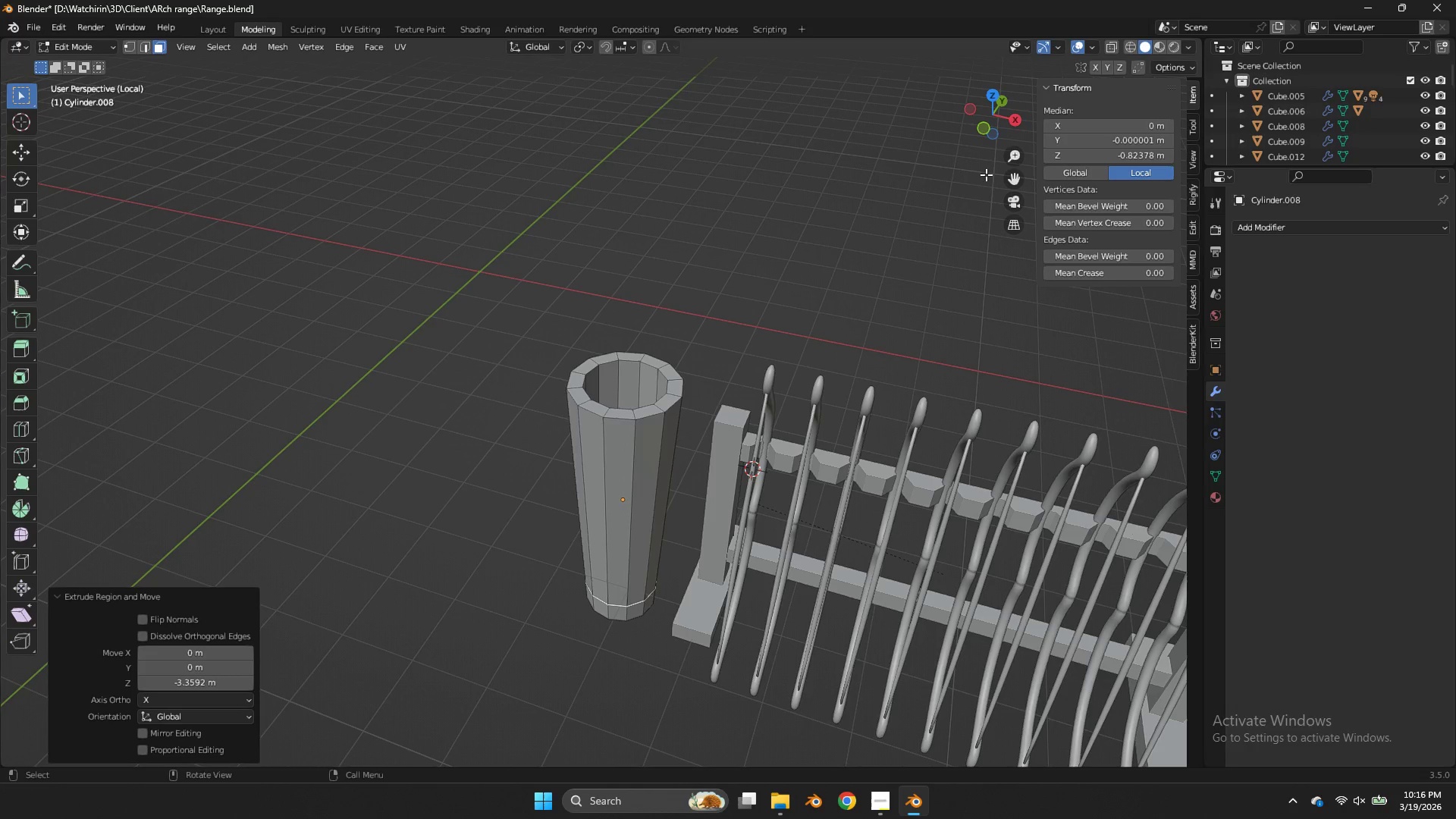 
left_click_drag(start_coordinate=[978, 127], to_coordinate=[1008, 102])
 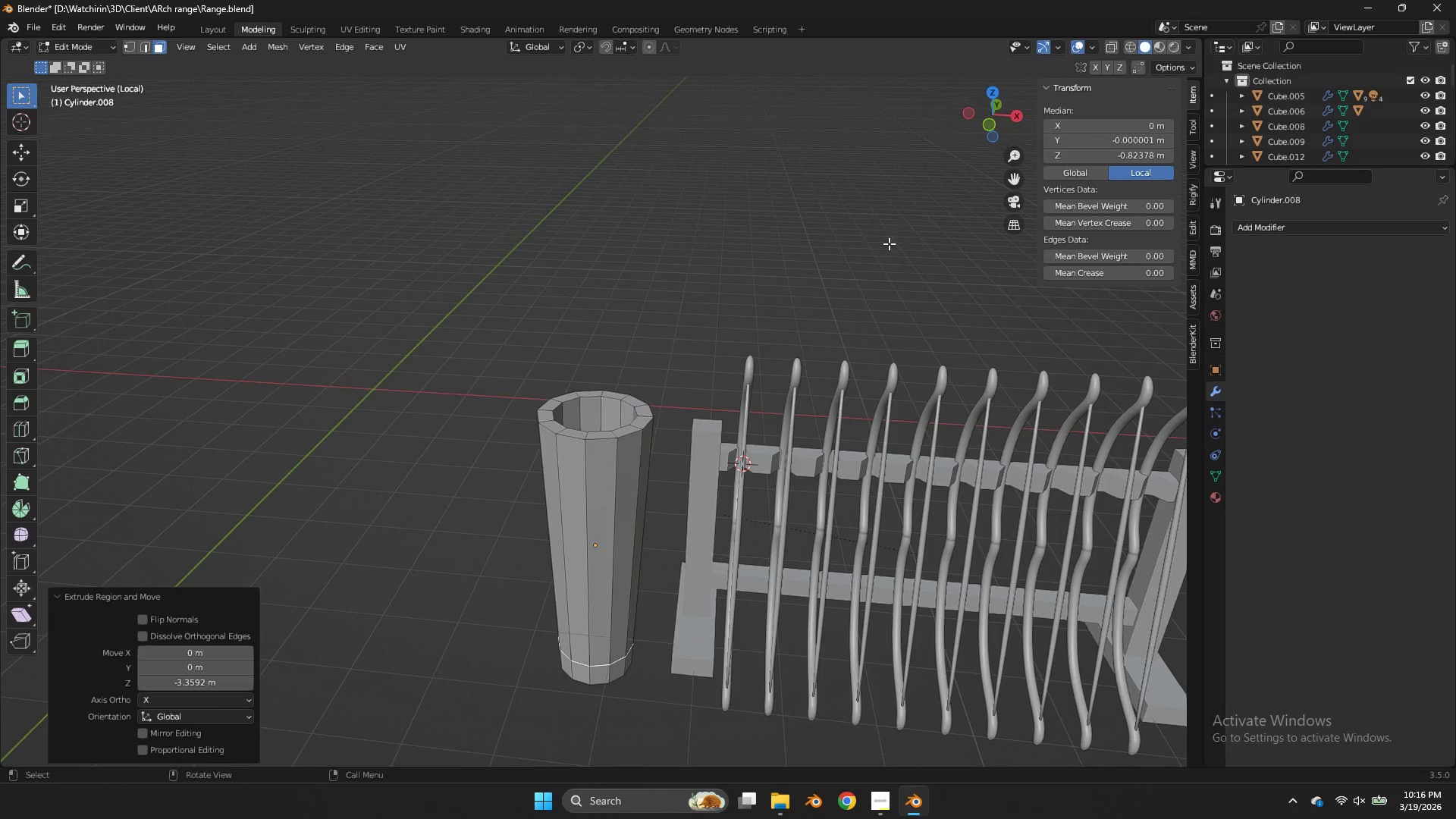 
key(S)
 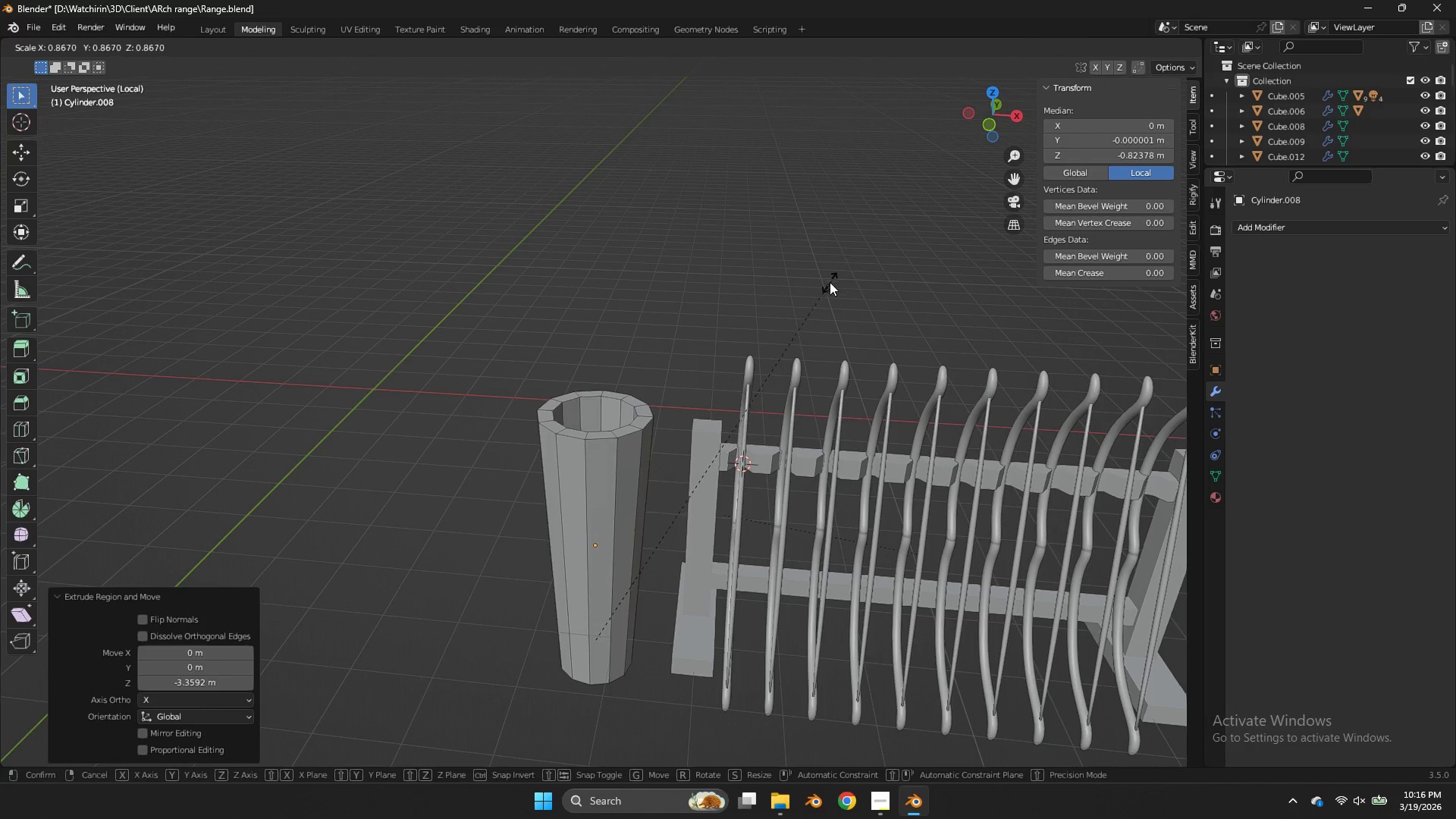 
left_click([830, 282])
 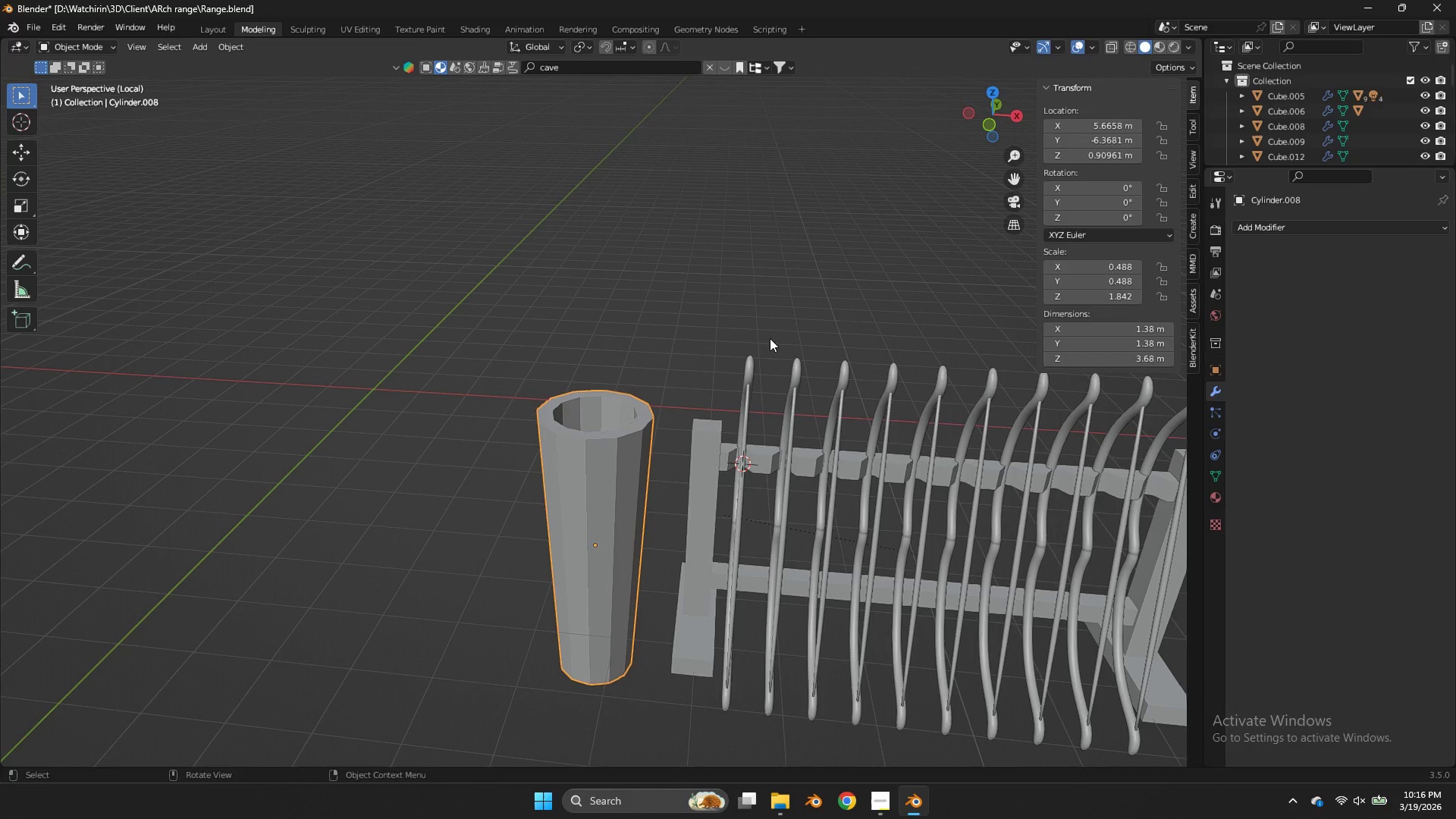 
key(Tab)
 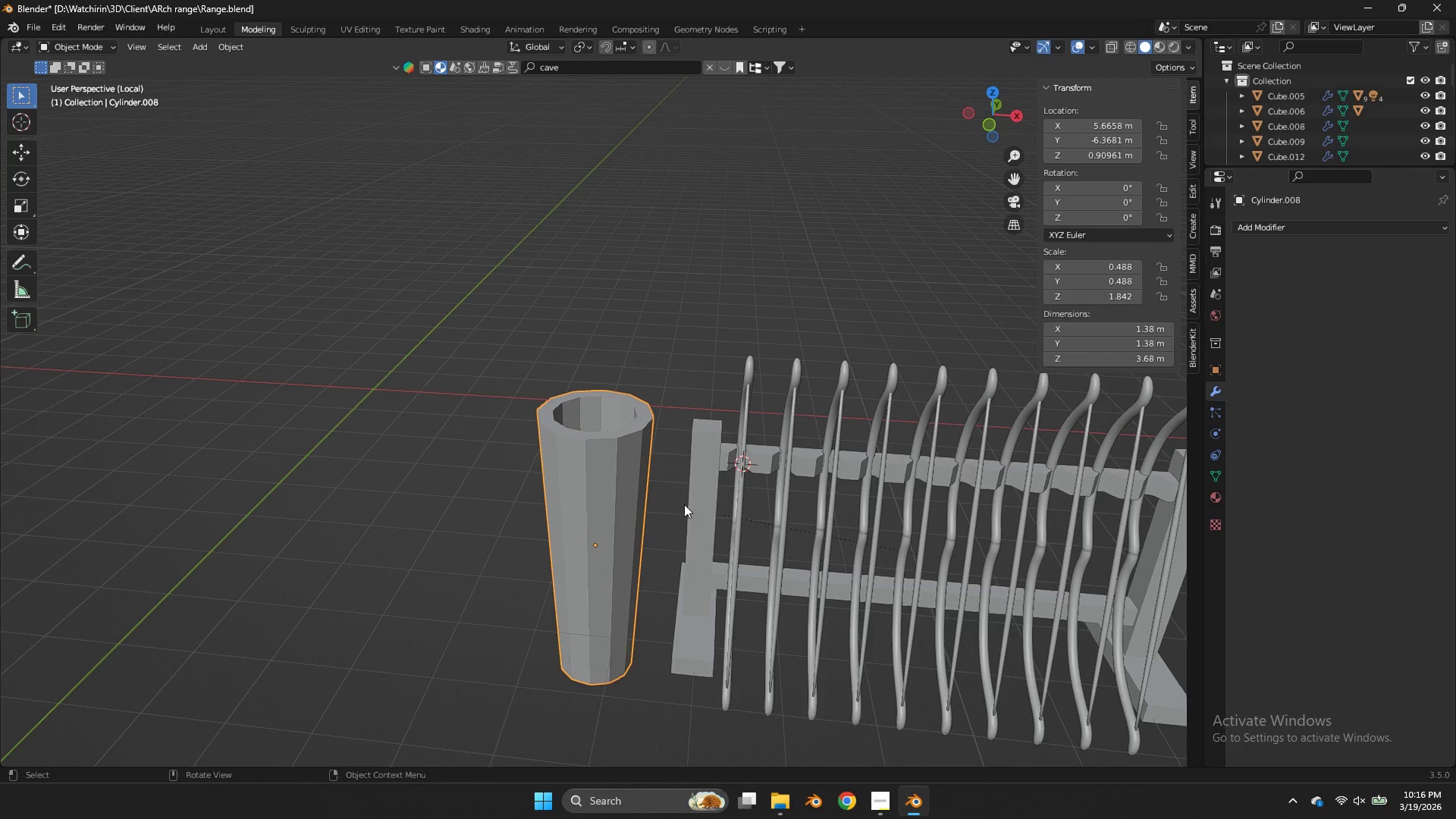 
key(Z)
 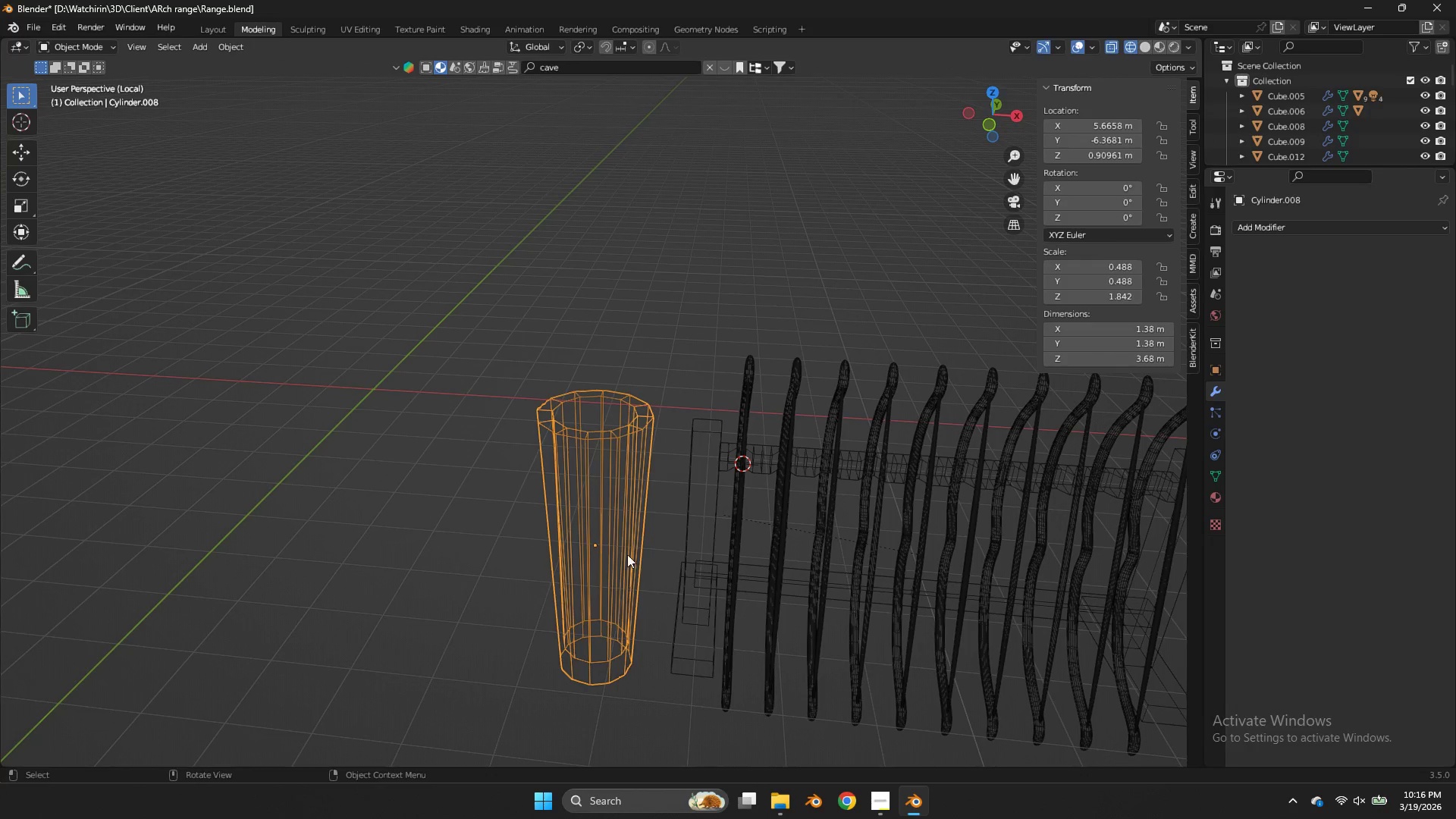 
right_click([619, 540])
 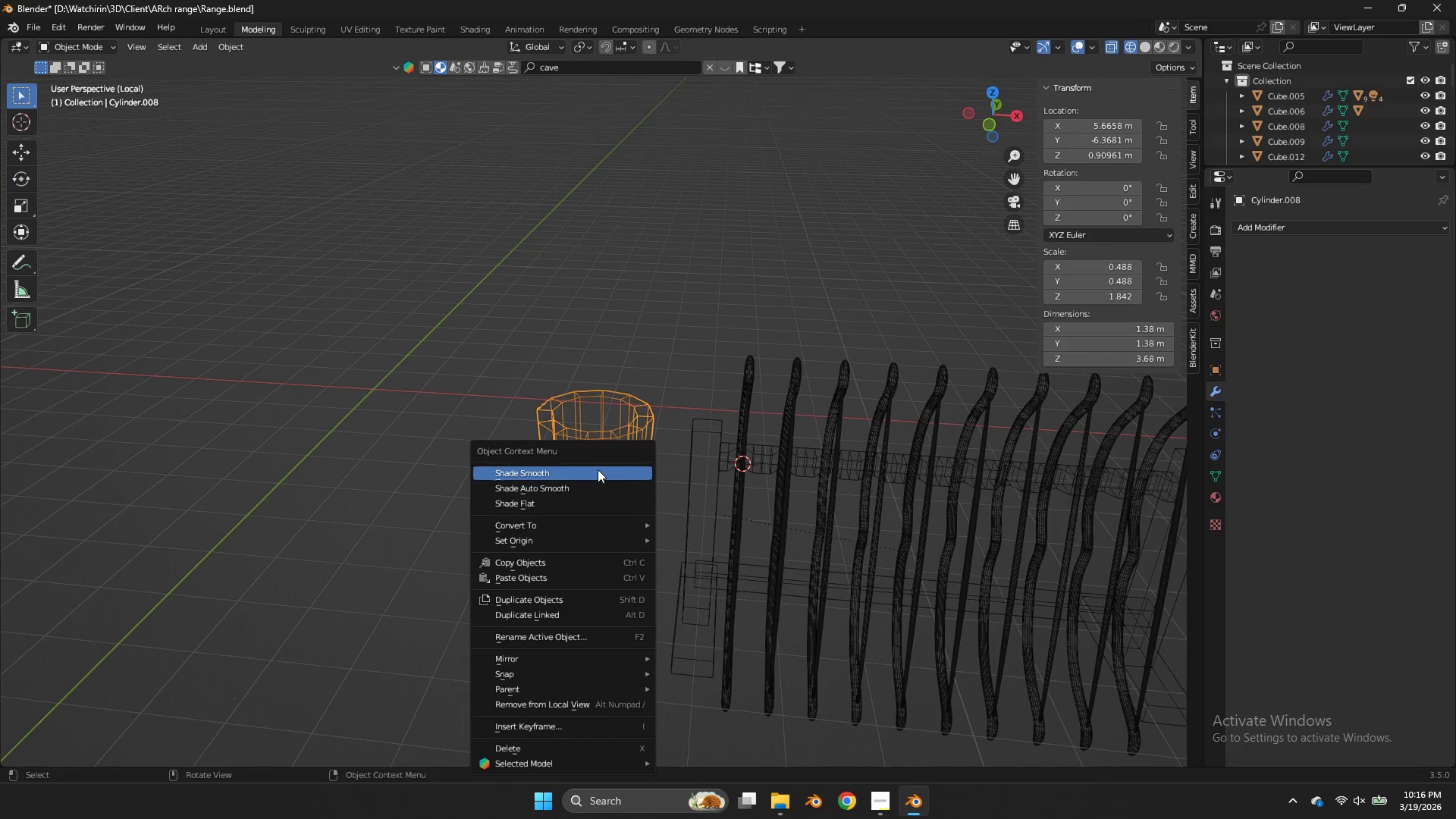 
left_click([598, 469])
 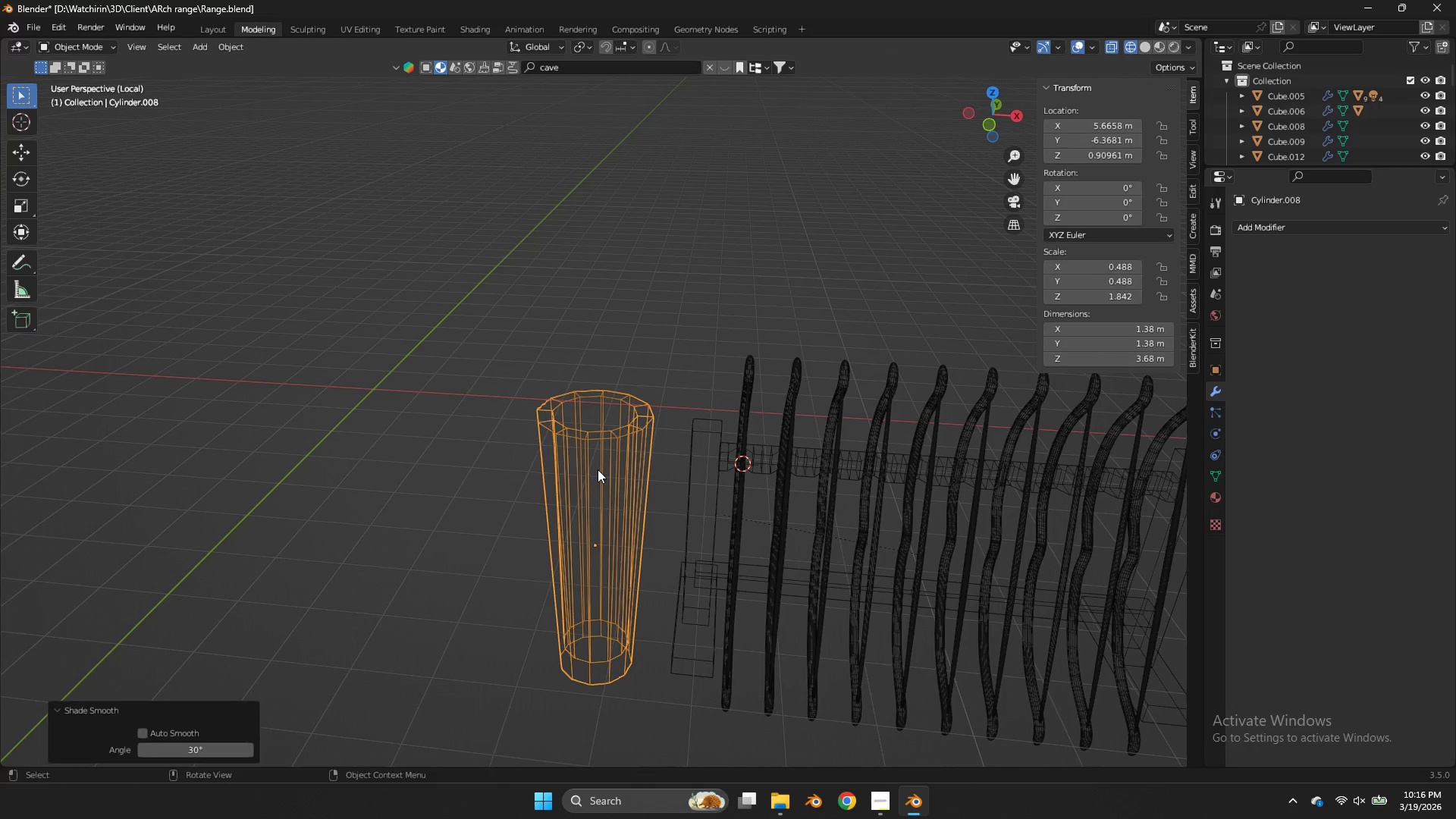 
key(Tab)
 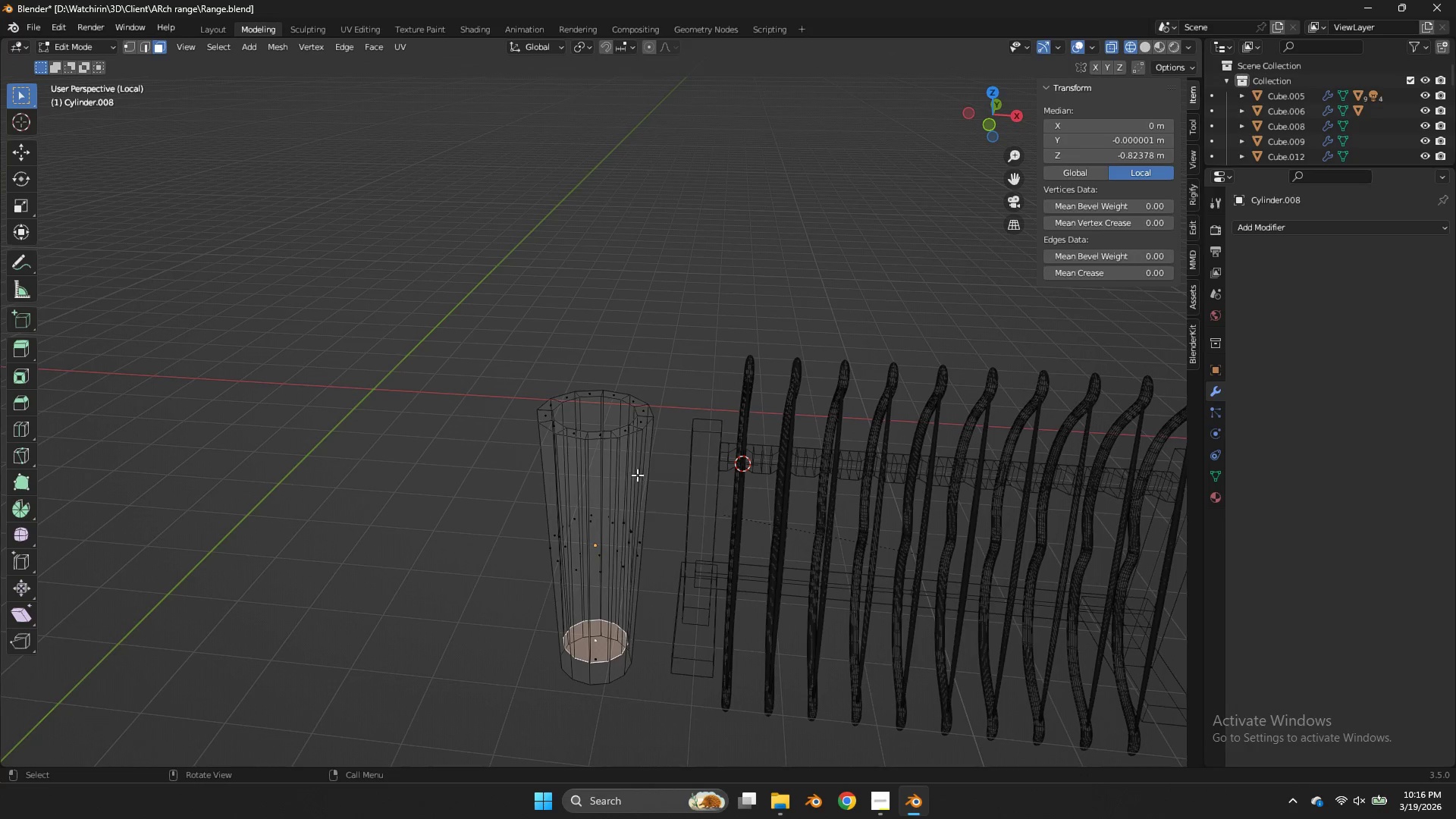 
key(Z)
 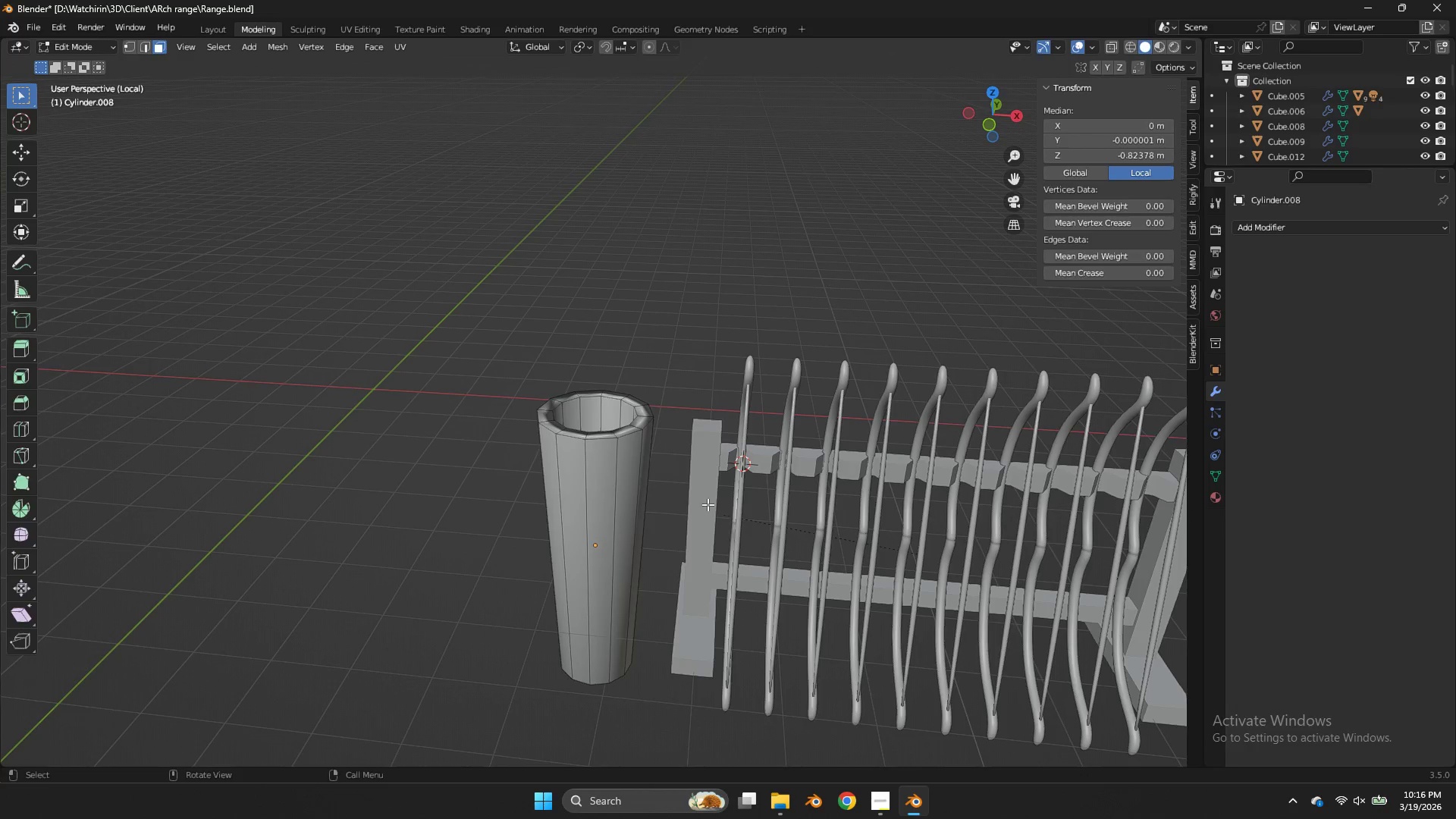 
key(Tab)
 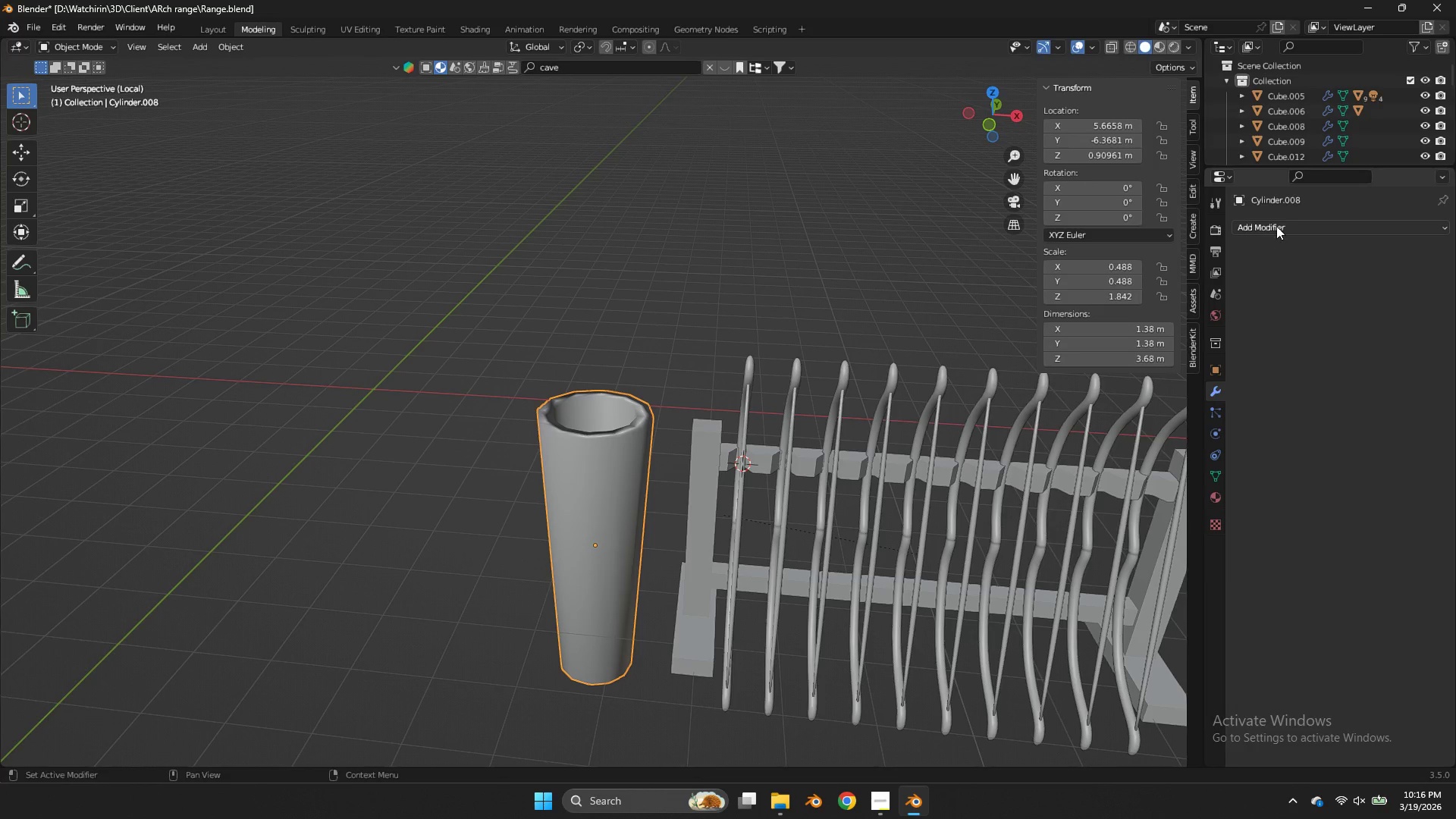 
left_click([1276, 226])
 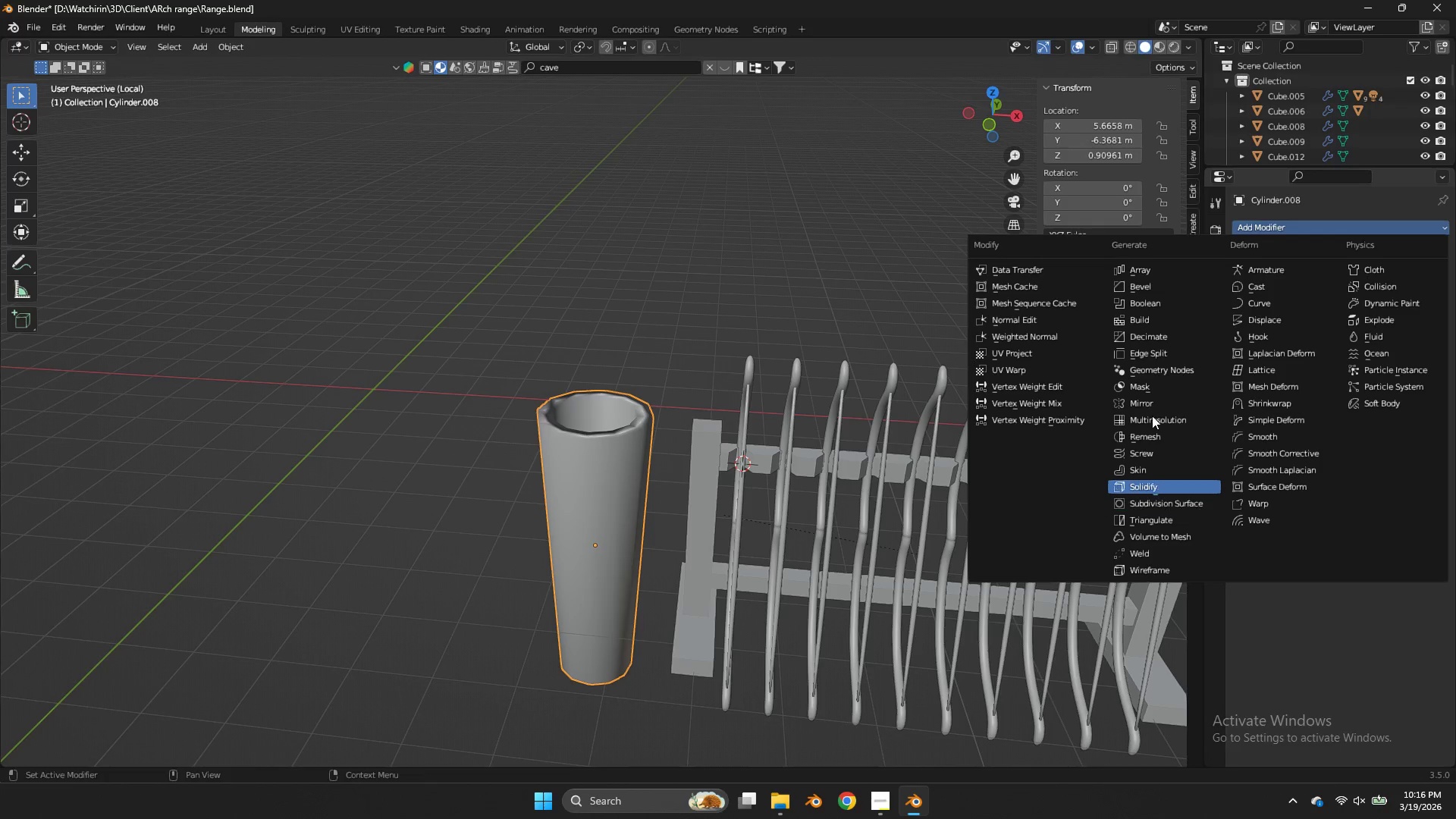 
left_click([1137, 284])
 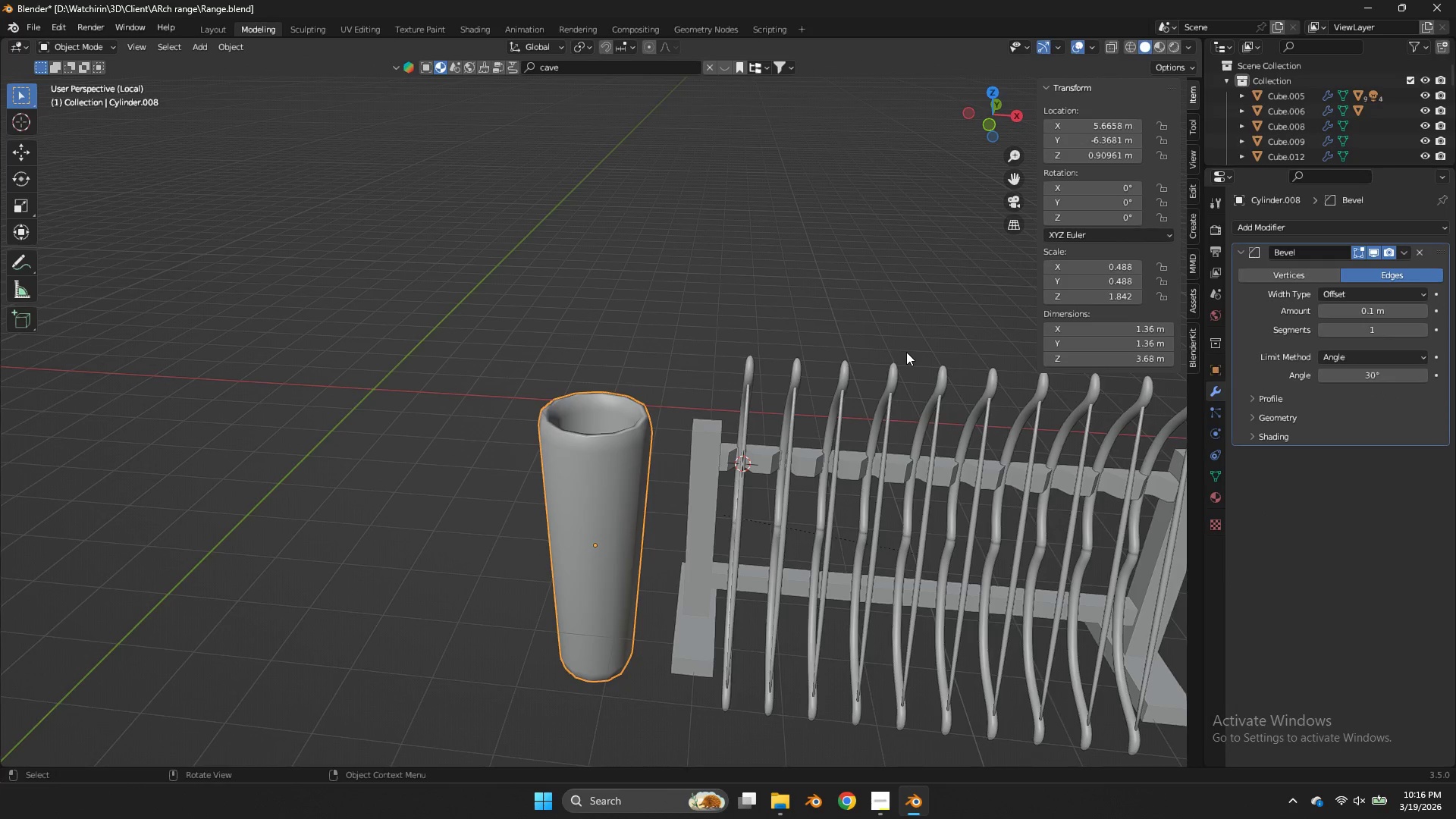 
left_click([1297, 231])
 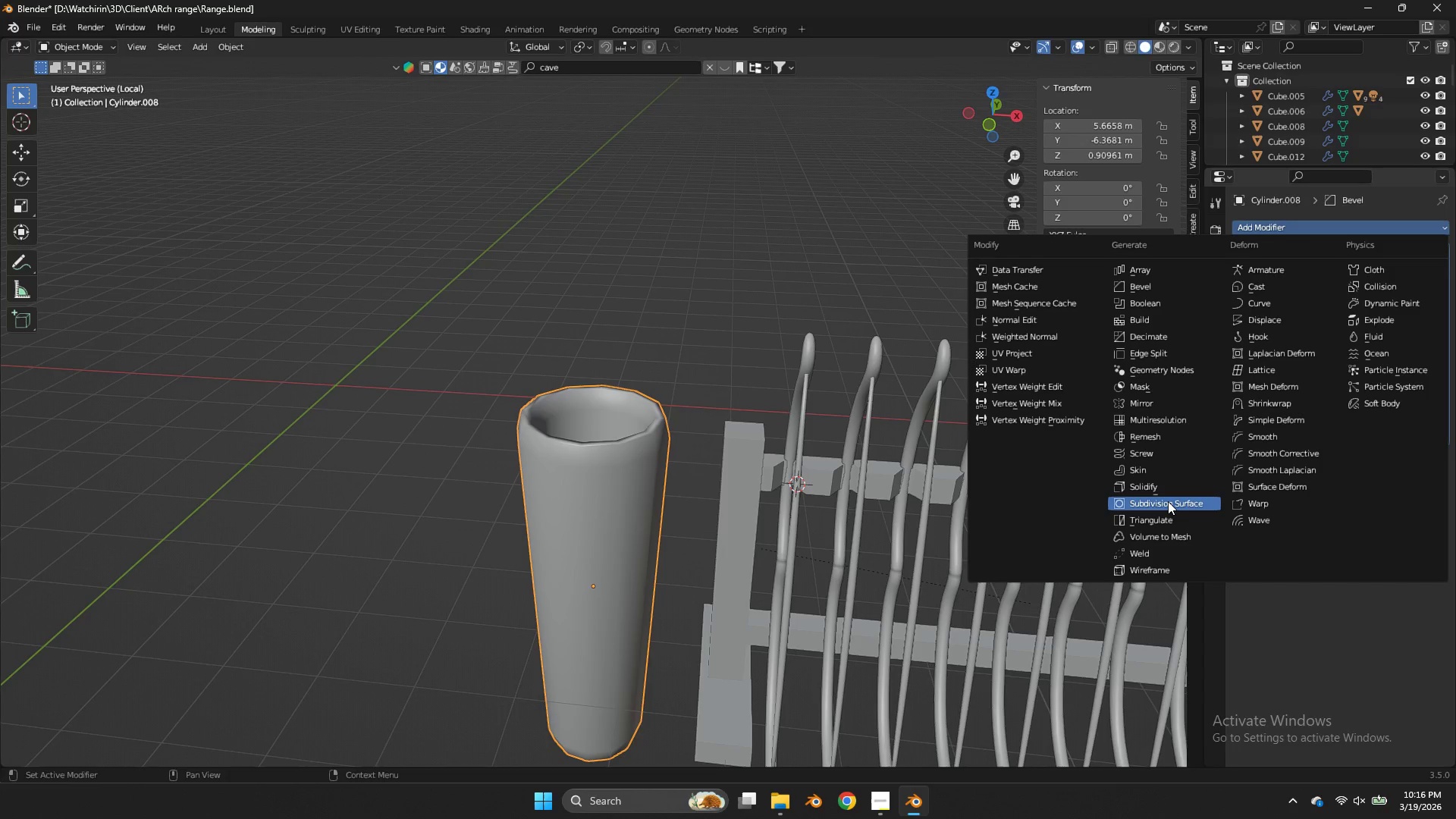 
scroll: coordinate [906, 352], scroll_direction: up, amount: 2.0
 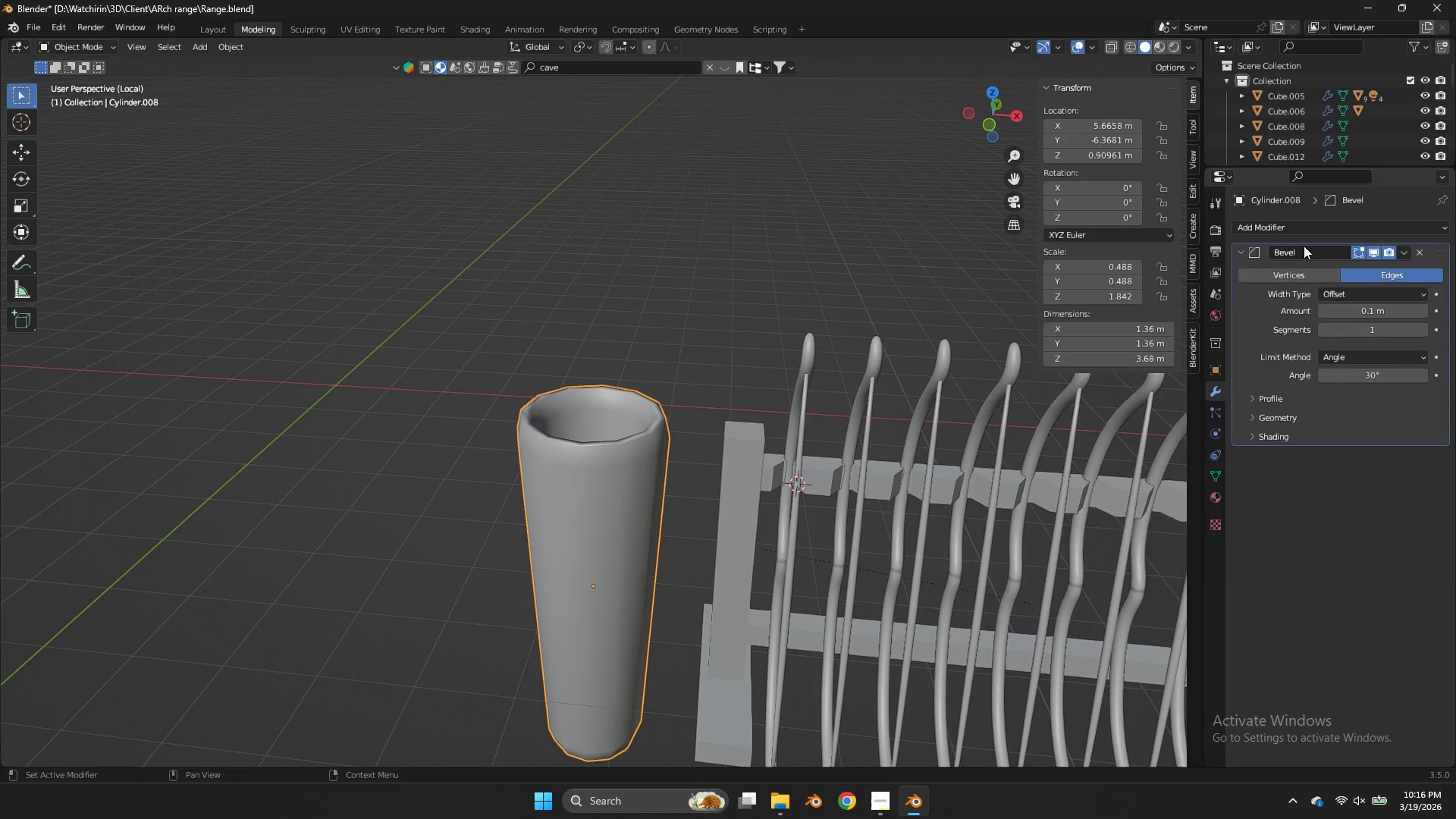 
left_click([1168, 501])
 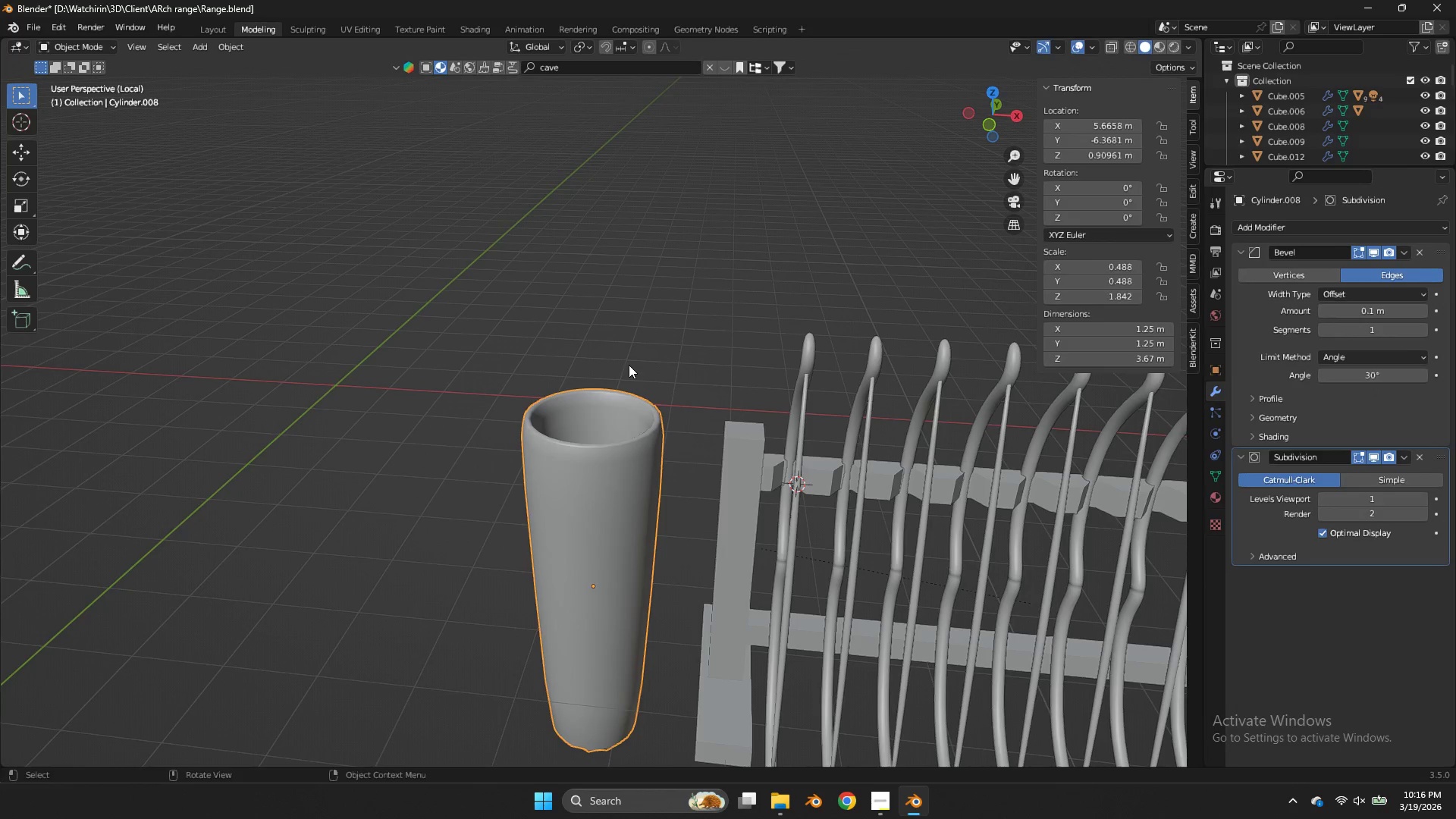 
key(Tab)
 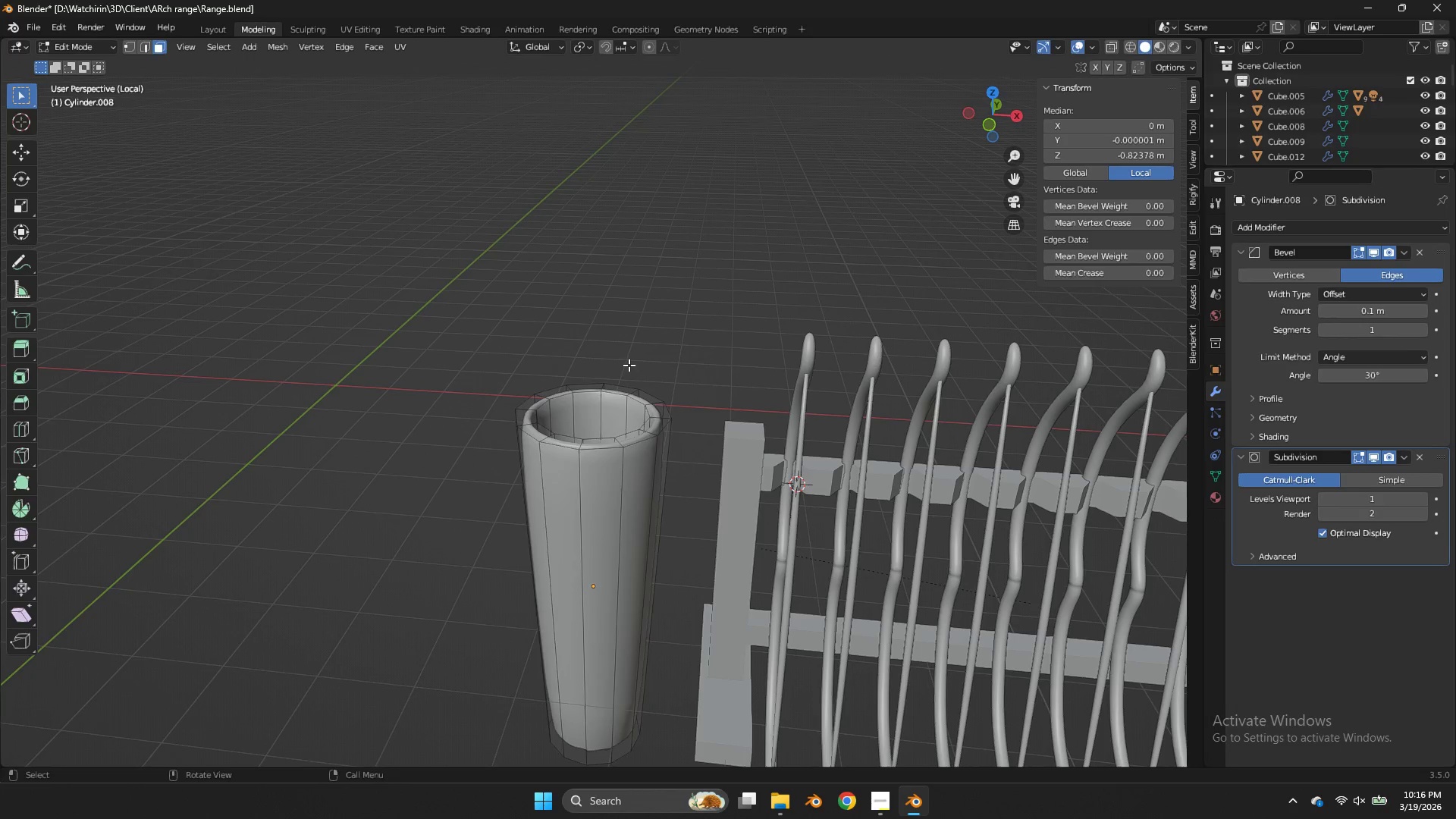 
key(Tab)
 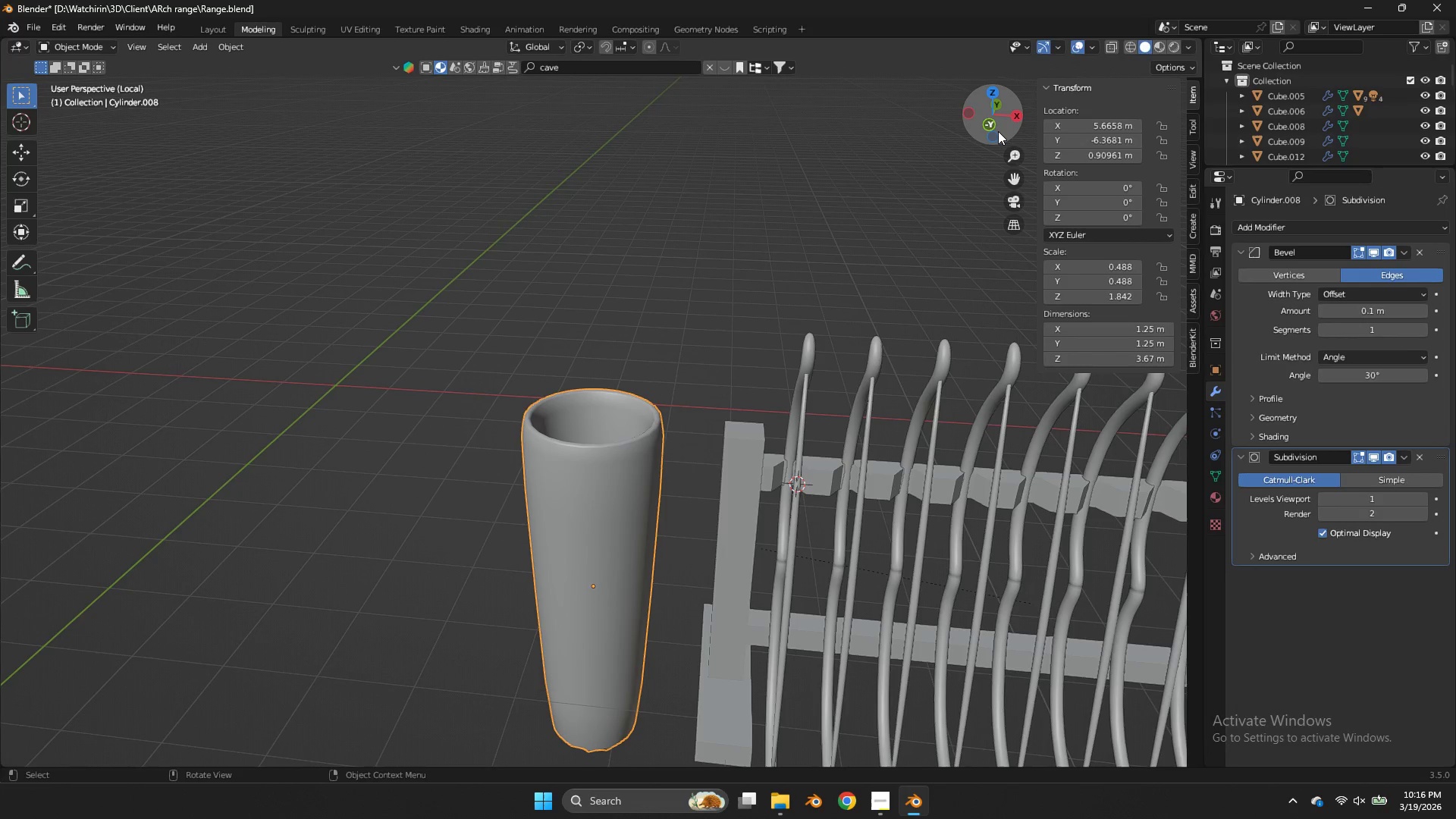 
left_click([998, 123])
 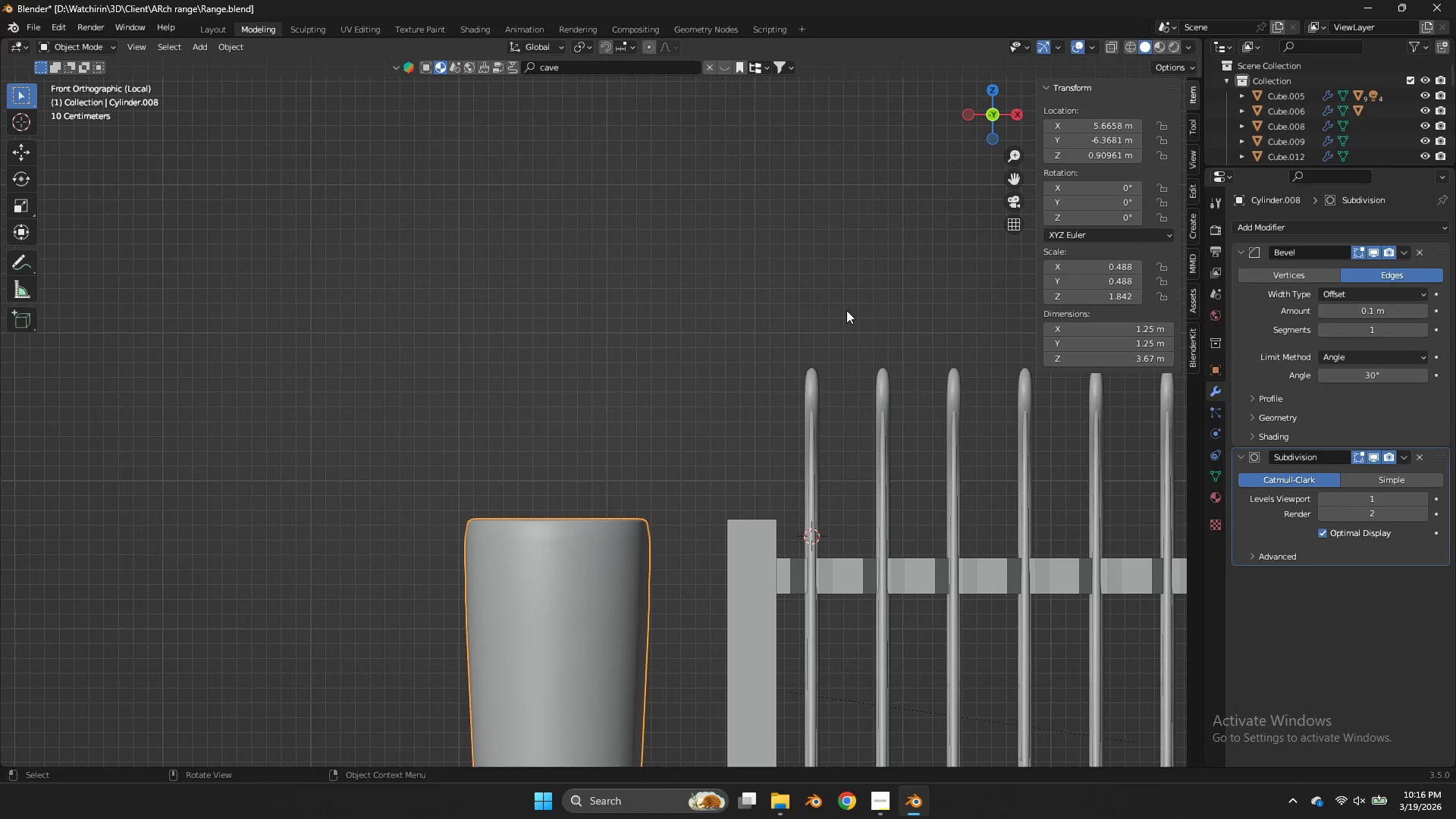 
key(R)
 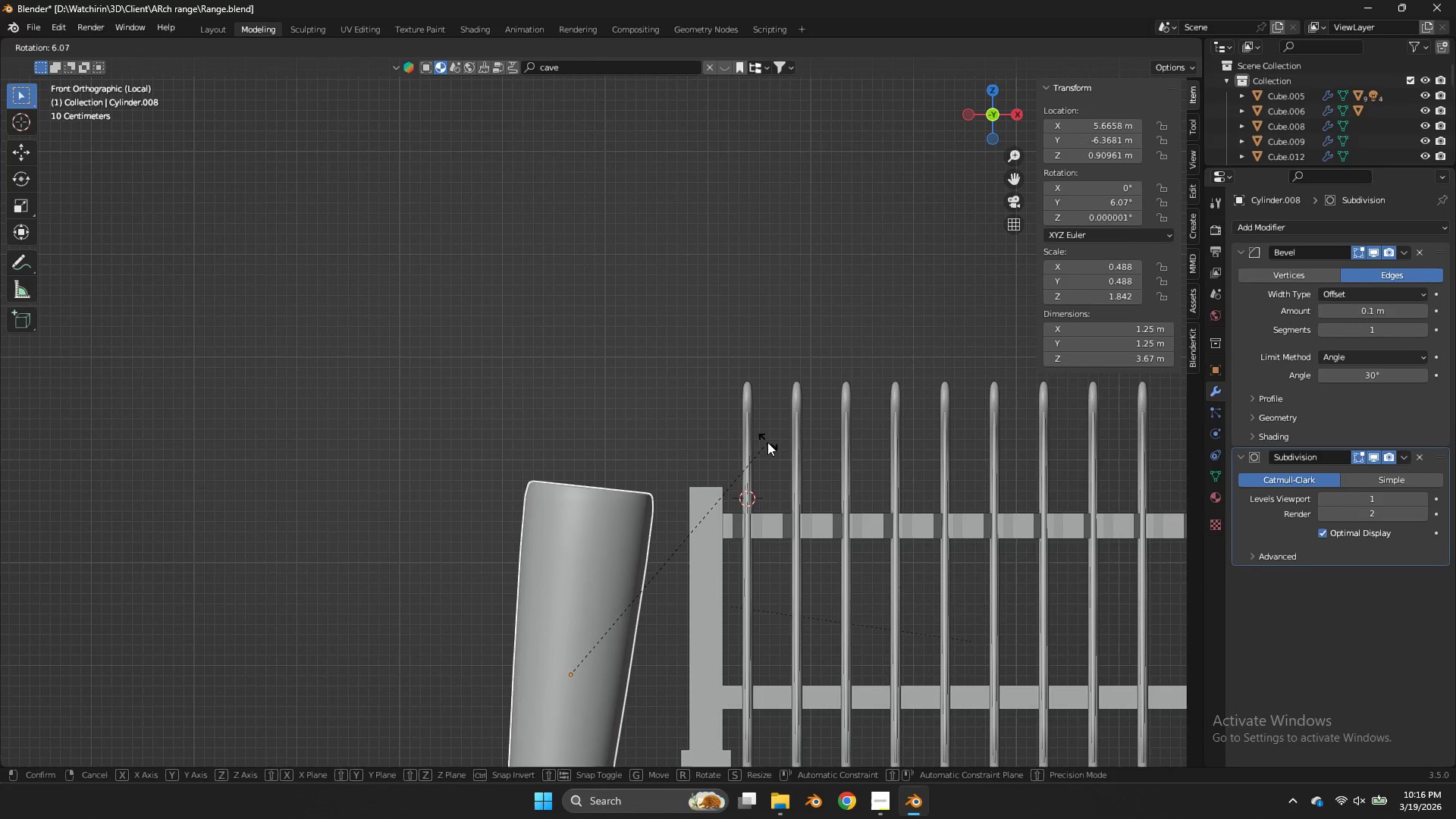 
left_click([767, 442])
 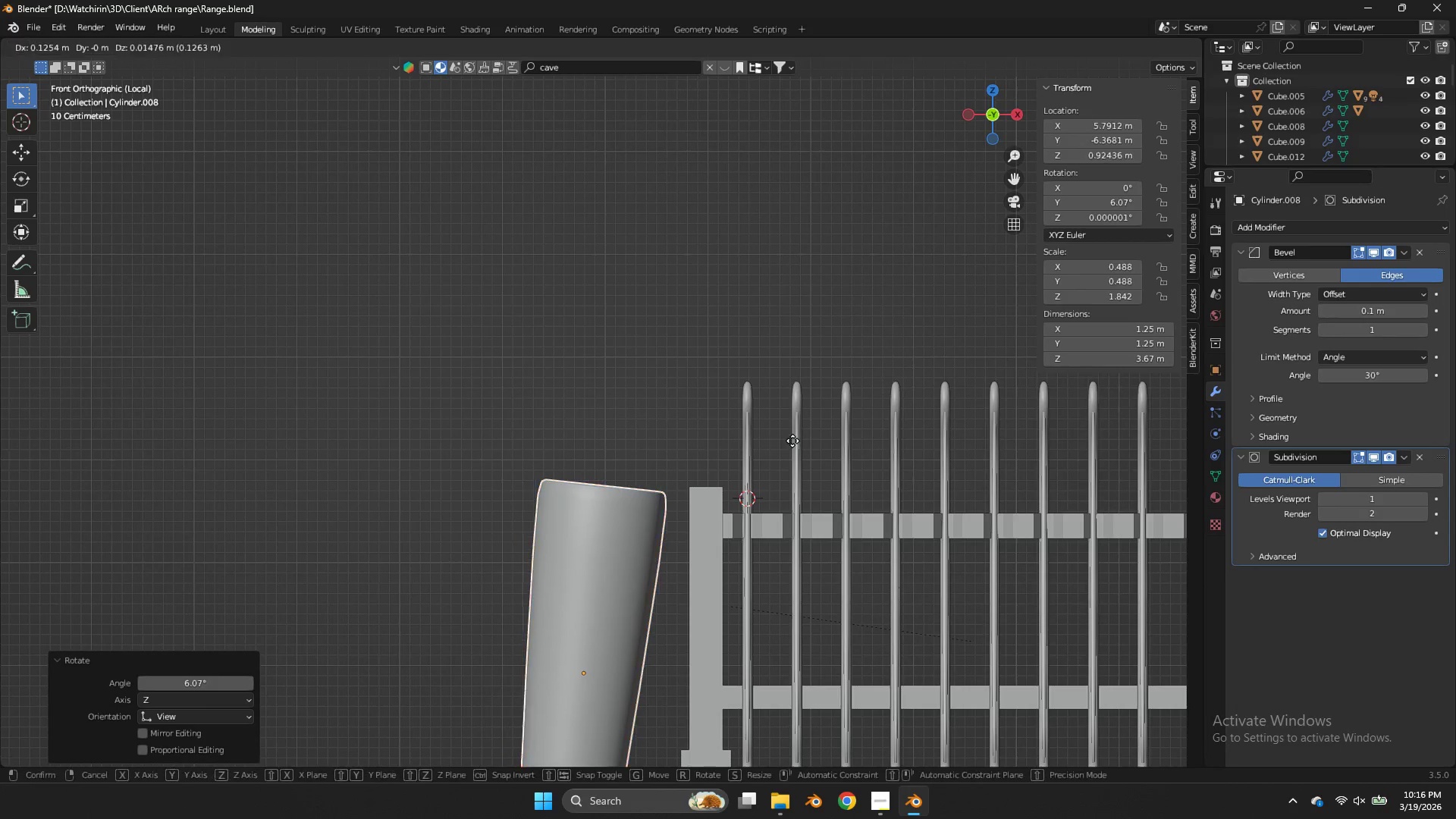 
key(G)
 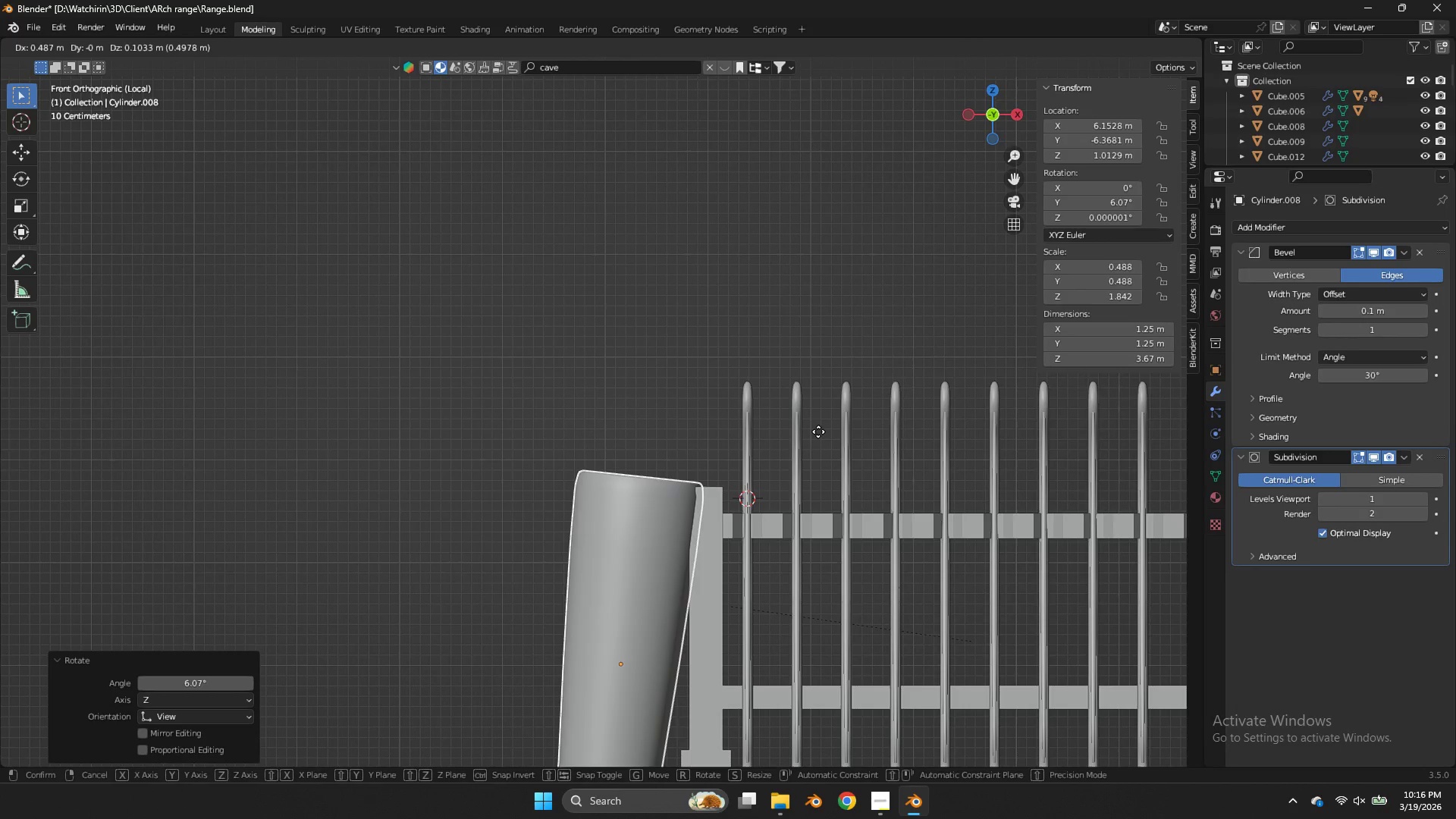 
scroll: coordinate [846, 319], scroll_direction: down, amount: 2.0
 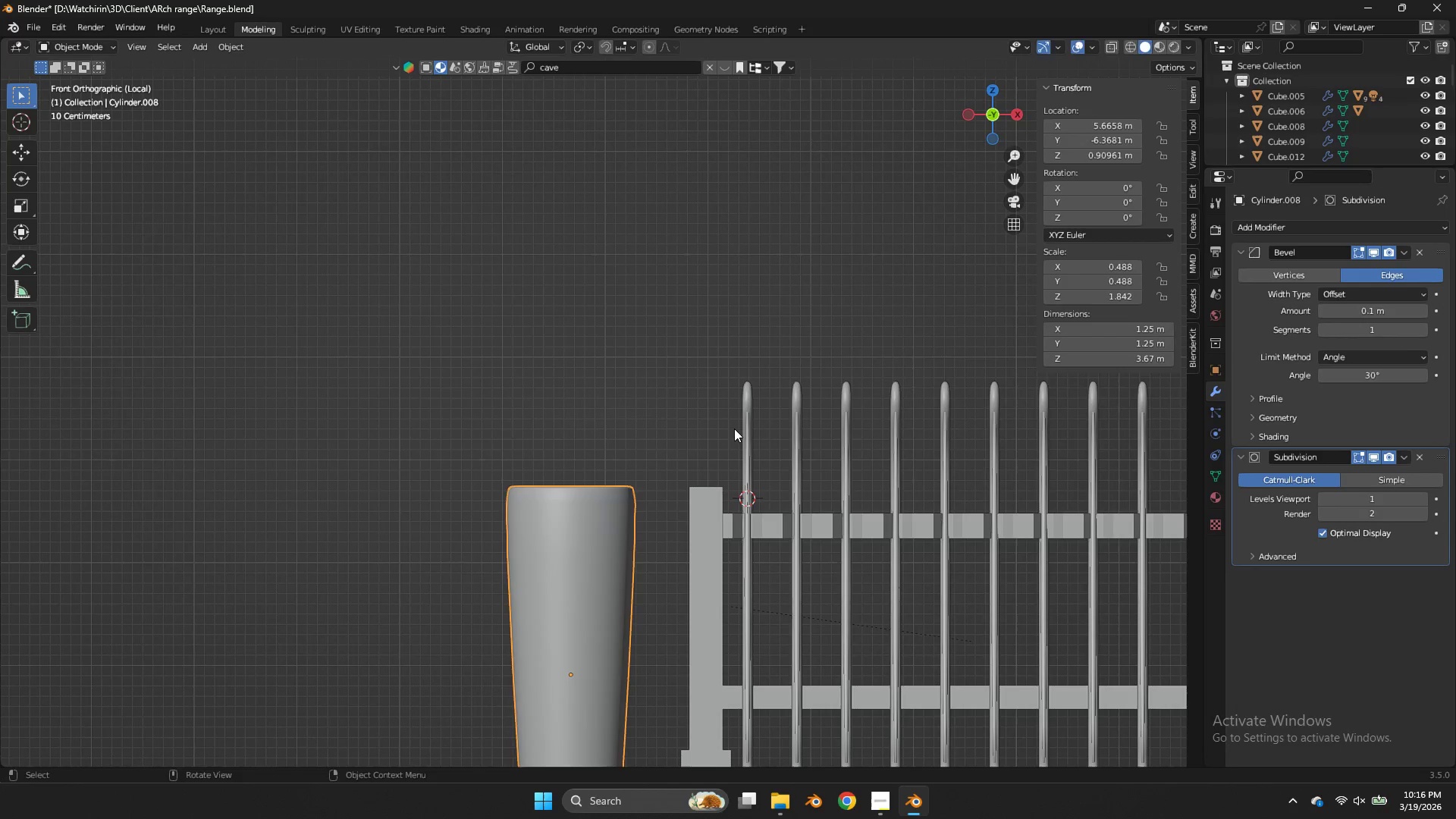 
left_click([817, 431])
 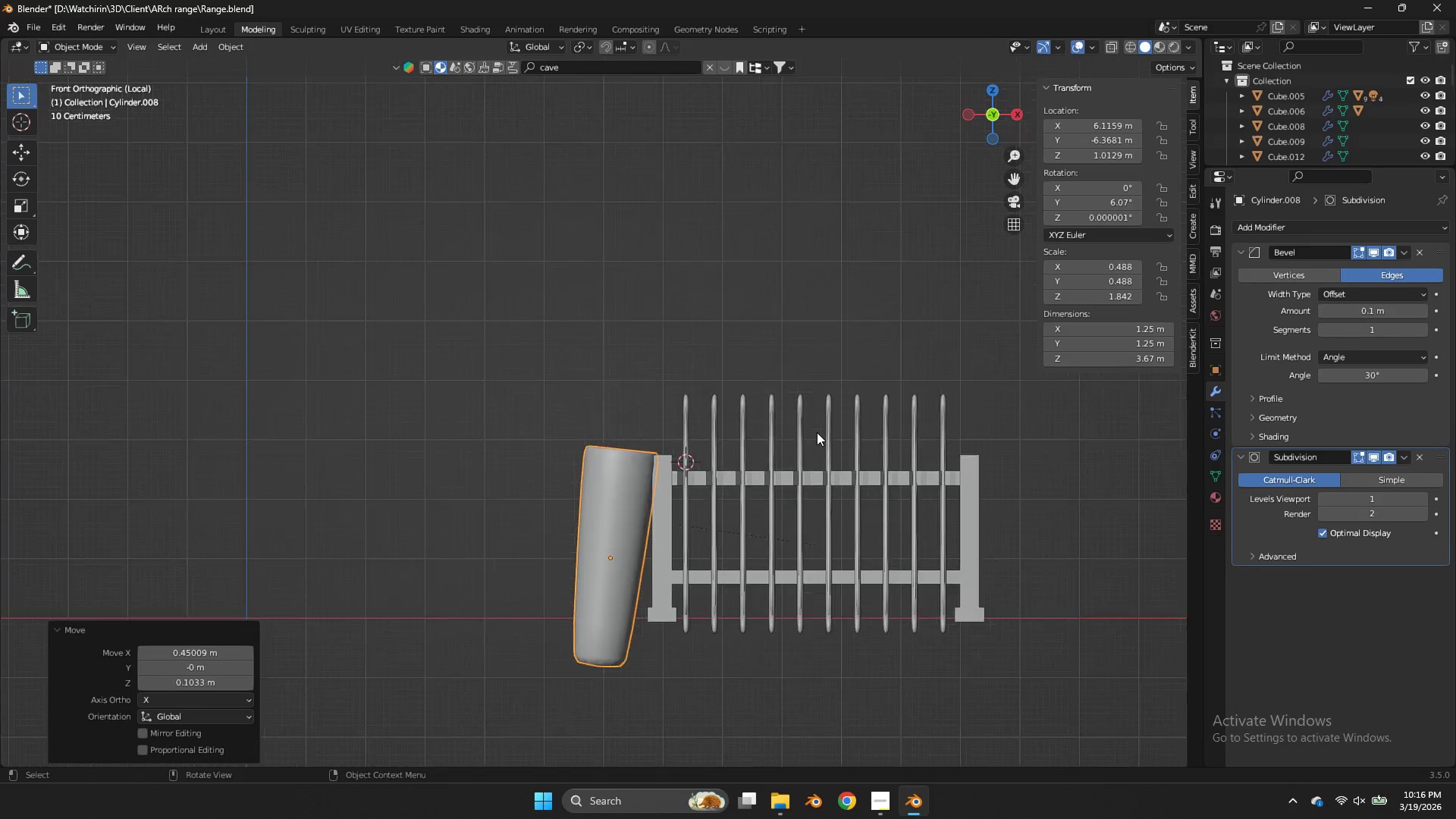 
key(Shift+ShiftLeft)
 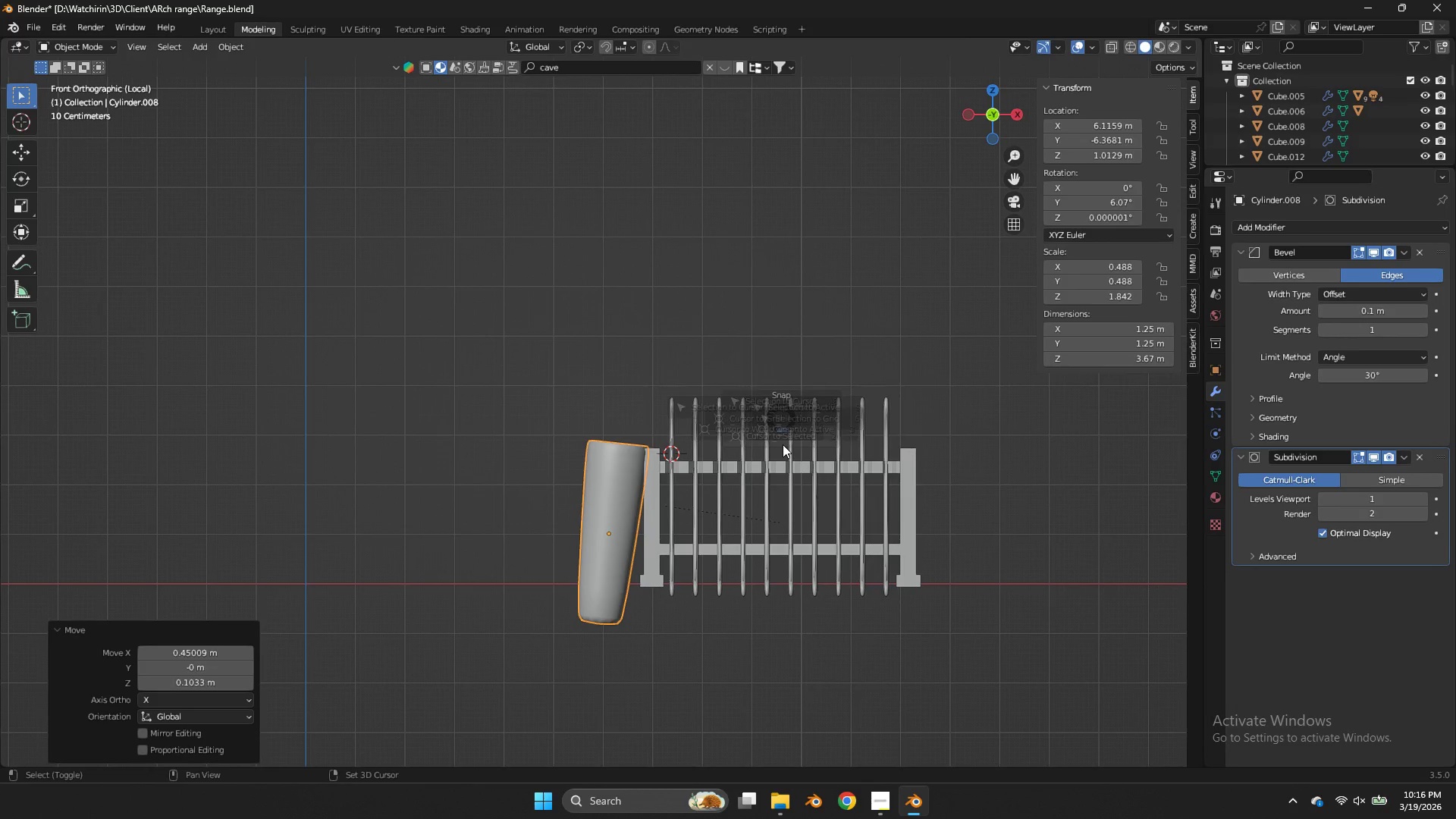 
key(Shift+S)
 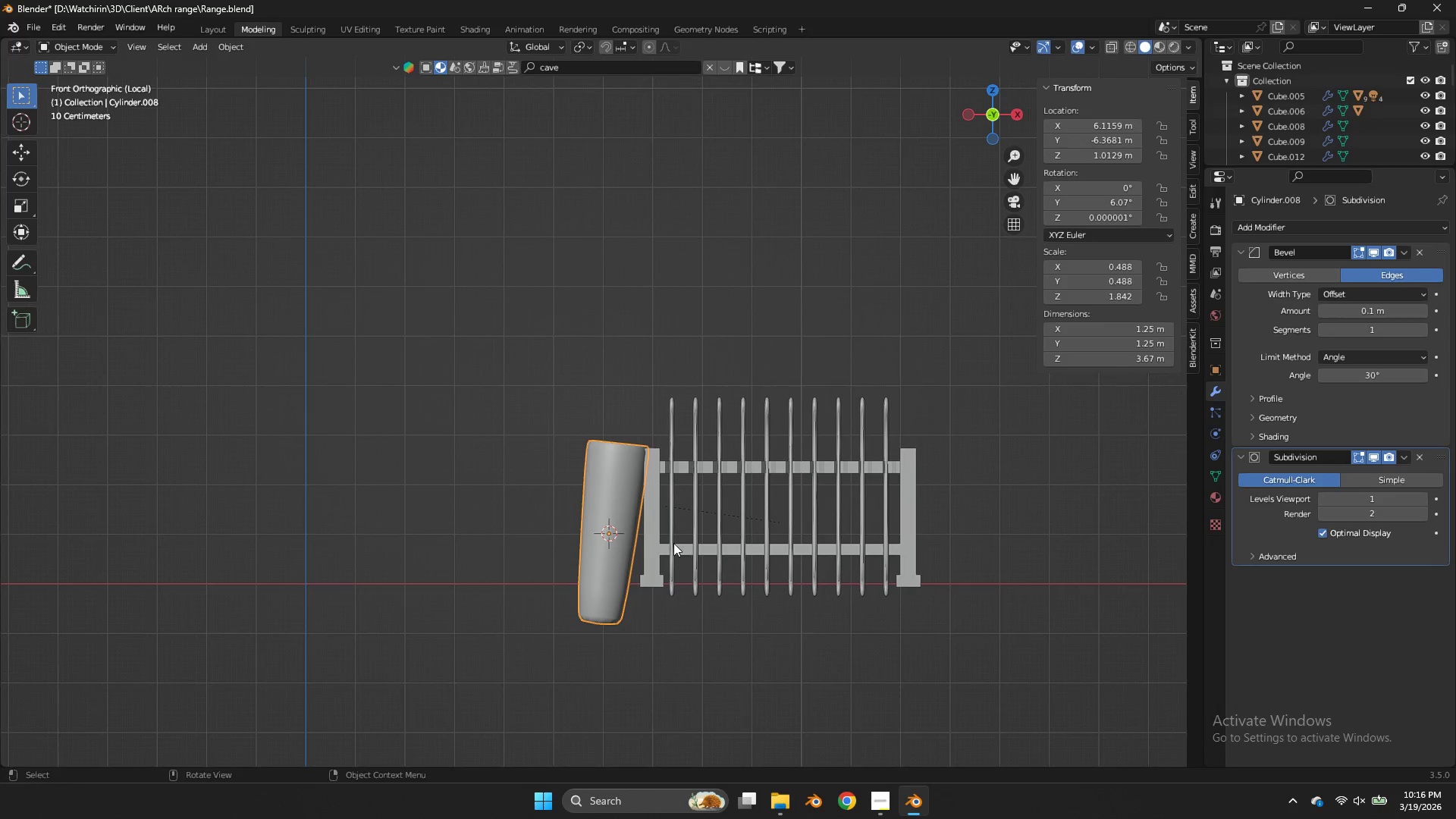 
scroll: coordinate [817, 432], scroll_direction: down, amount: 4.0
 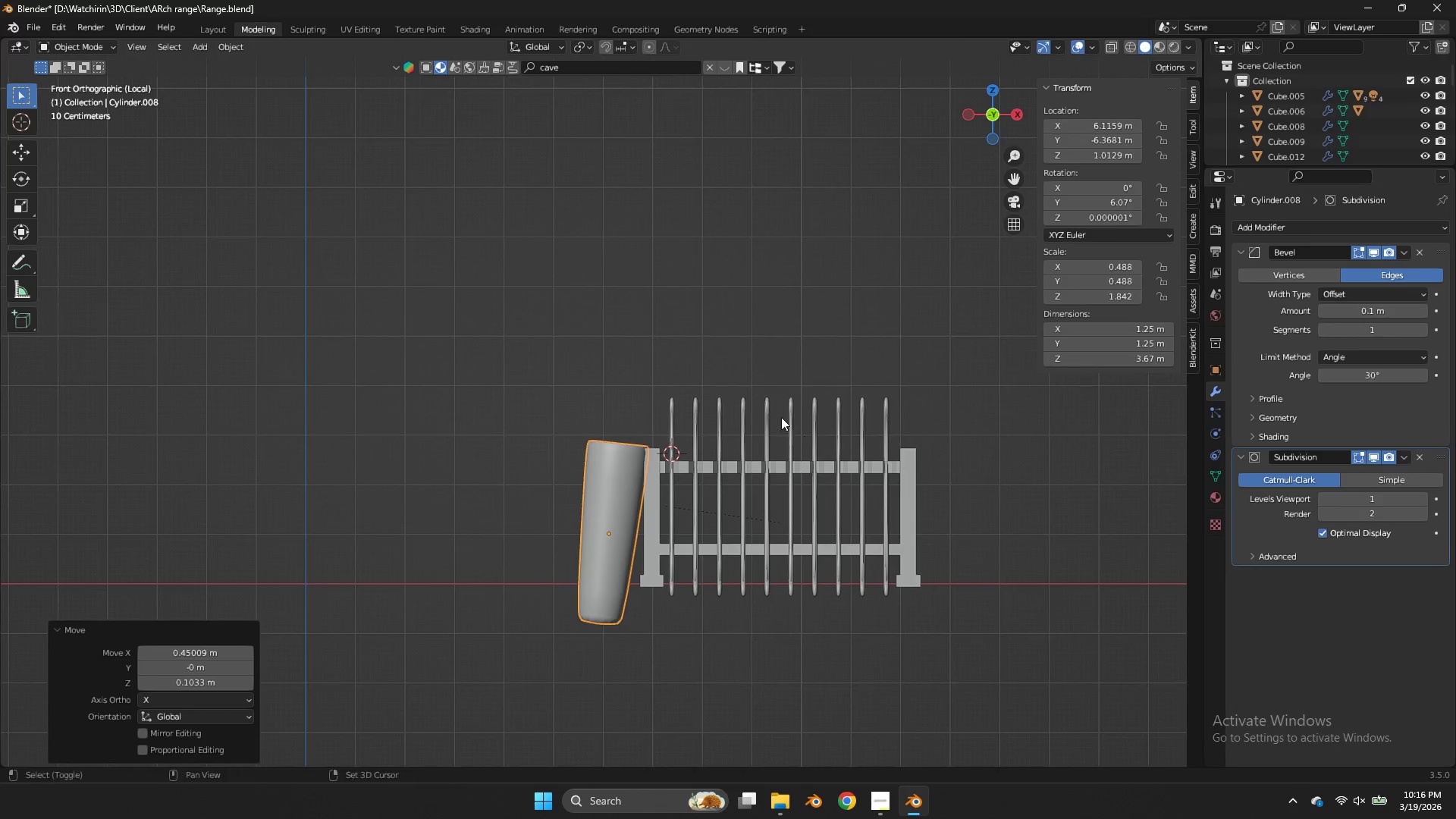 
key(Control+Z)
 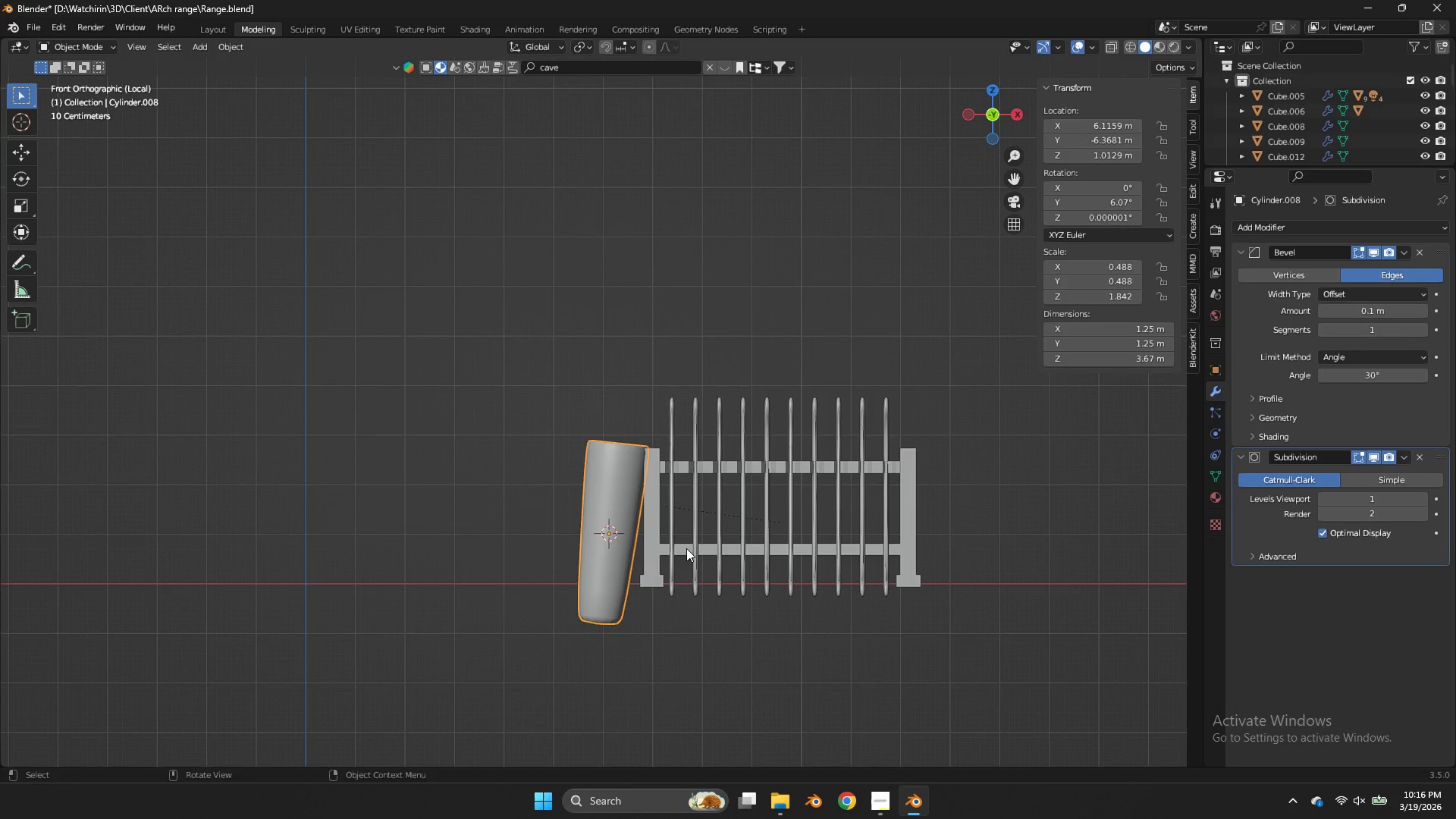 
type(szz)
 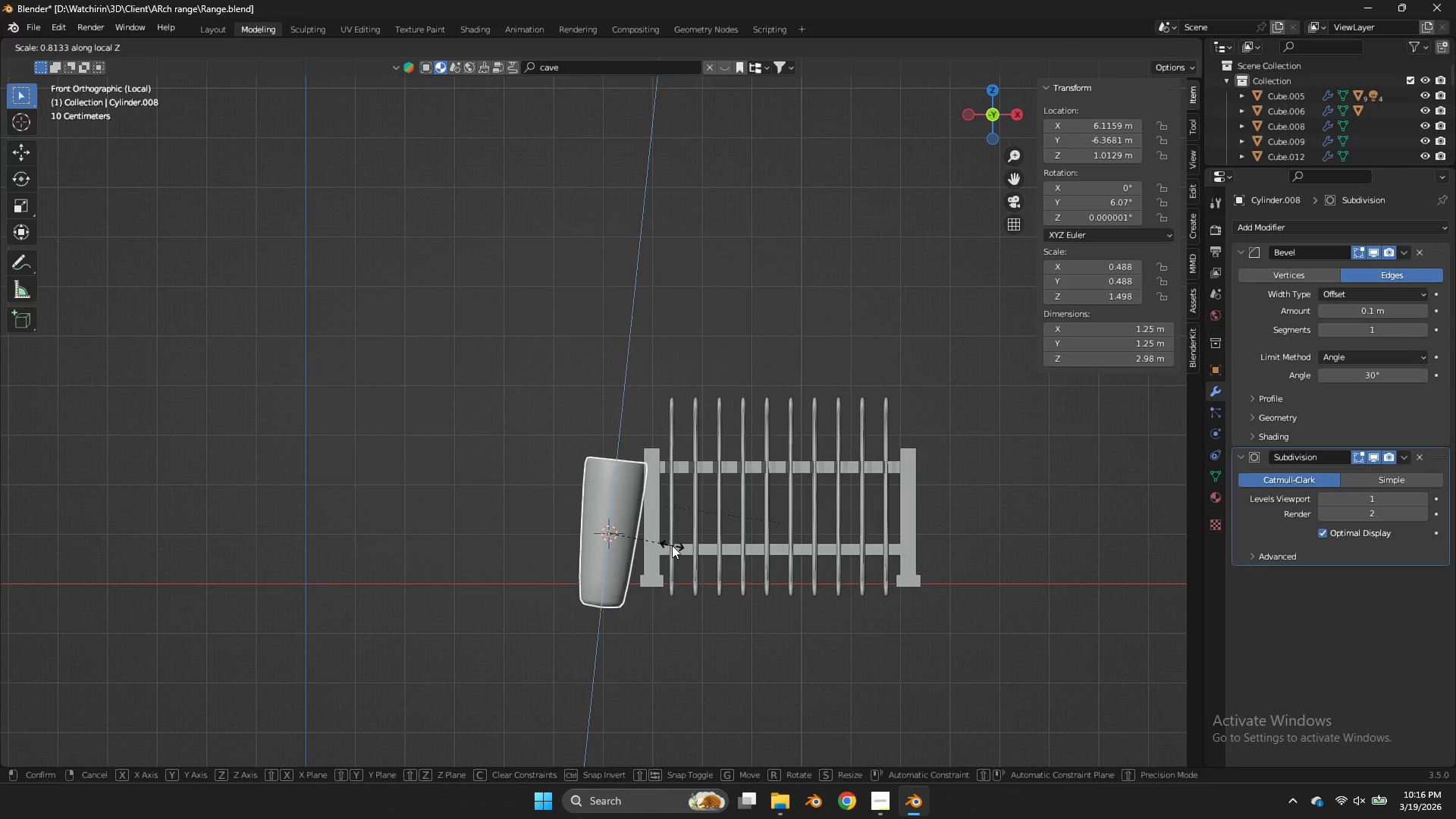 
left_click([670, 547])
 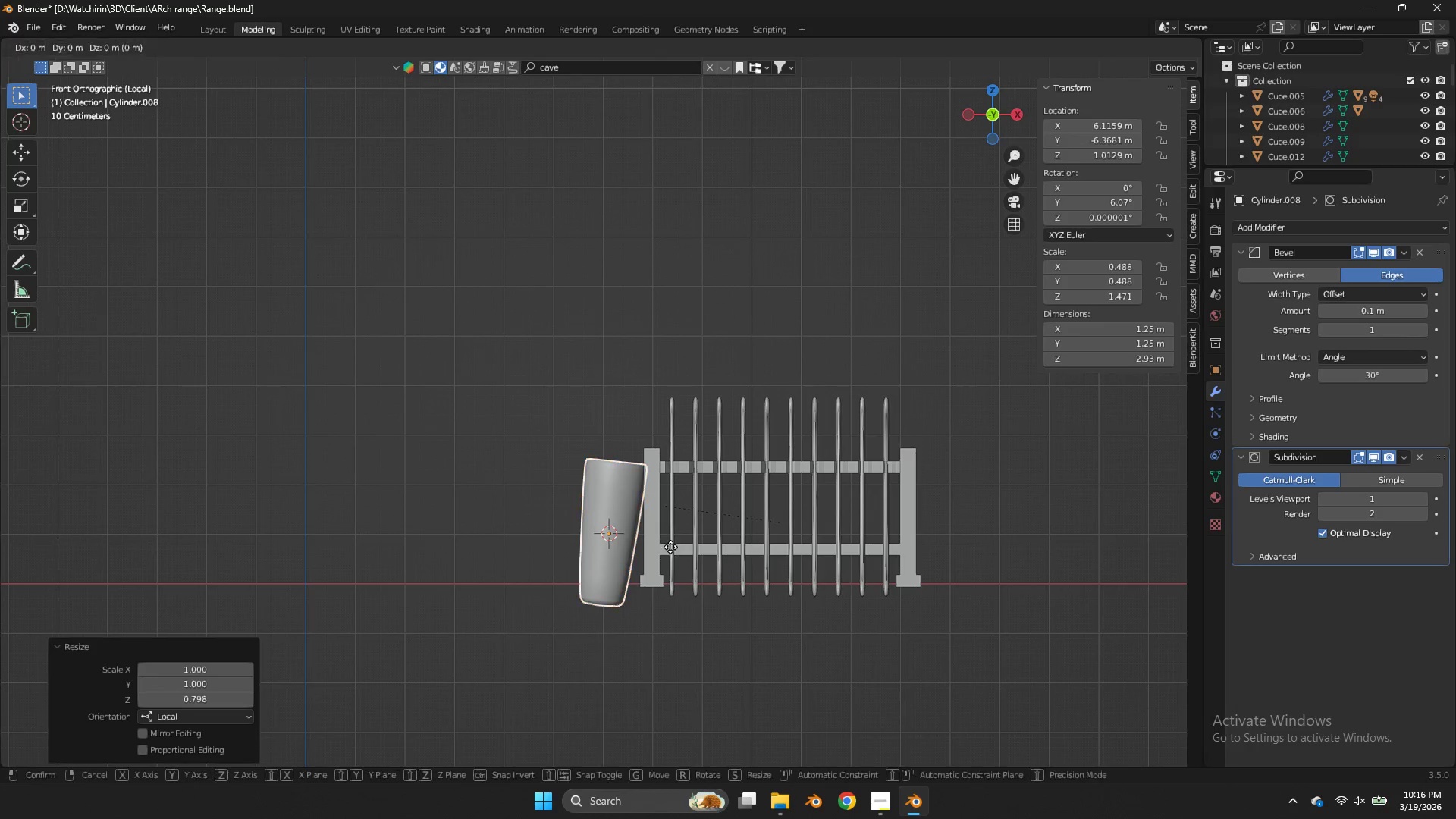 
type(gz)
 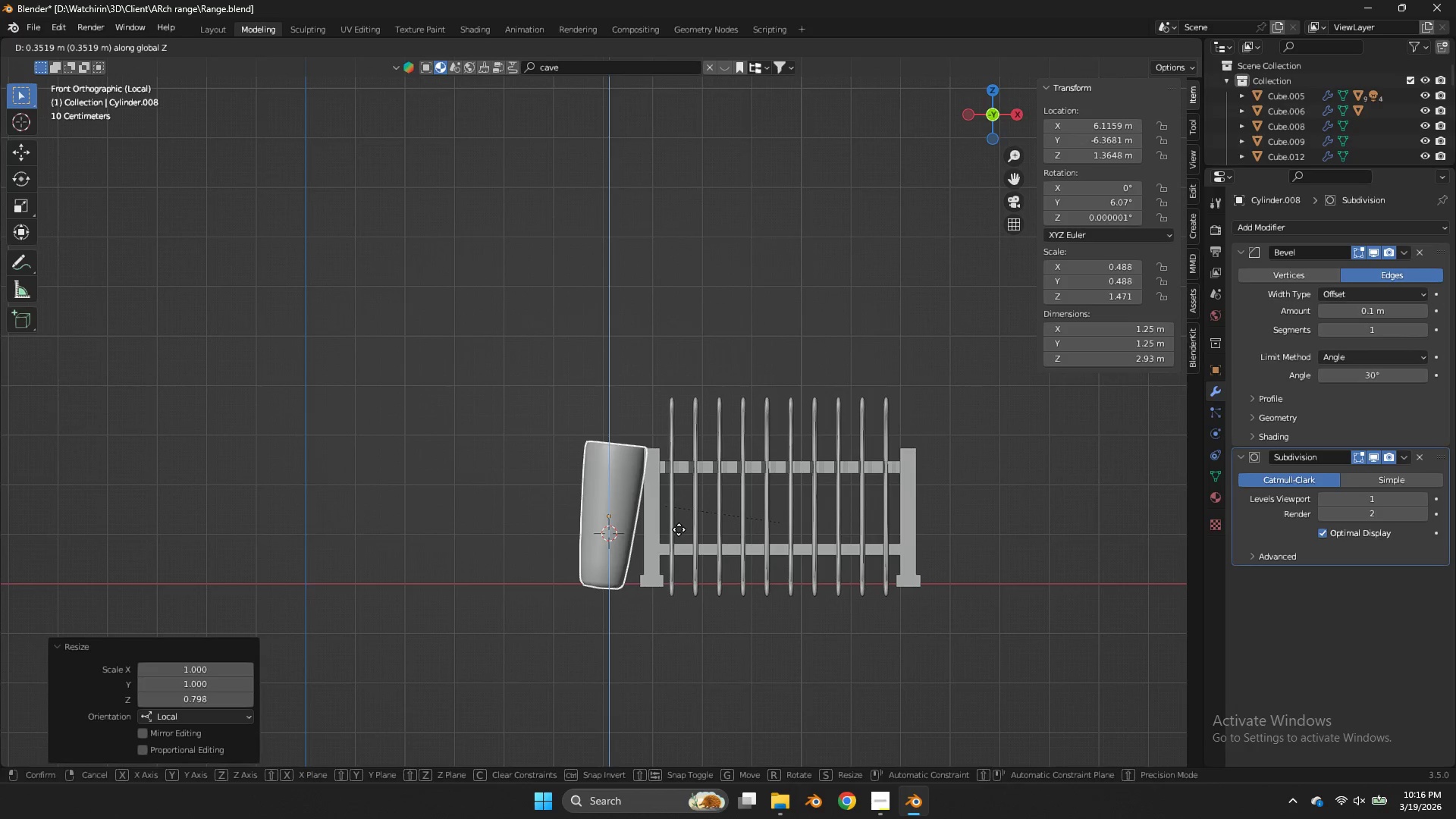 
left_click([679, 529])
 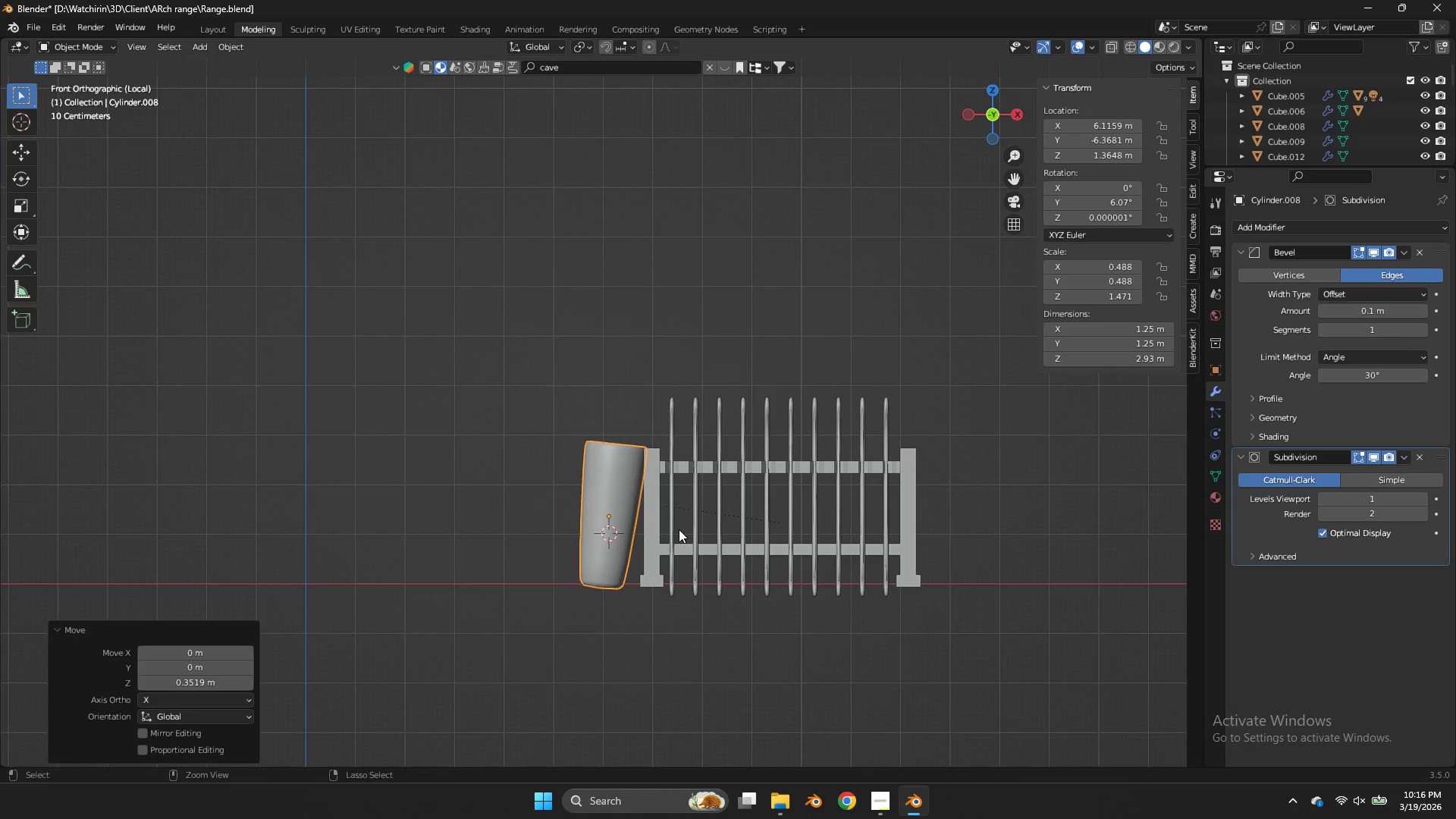 
key(Control+S)
 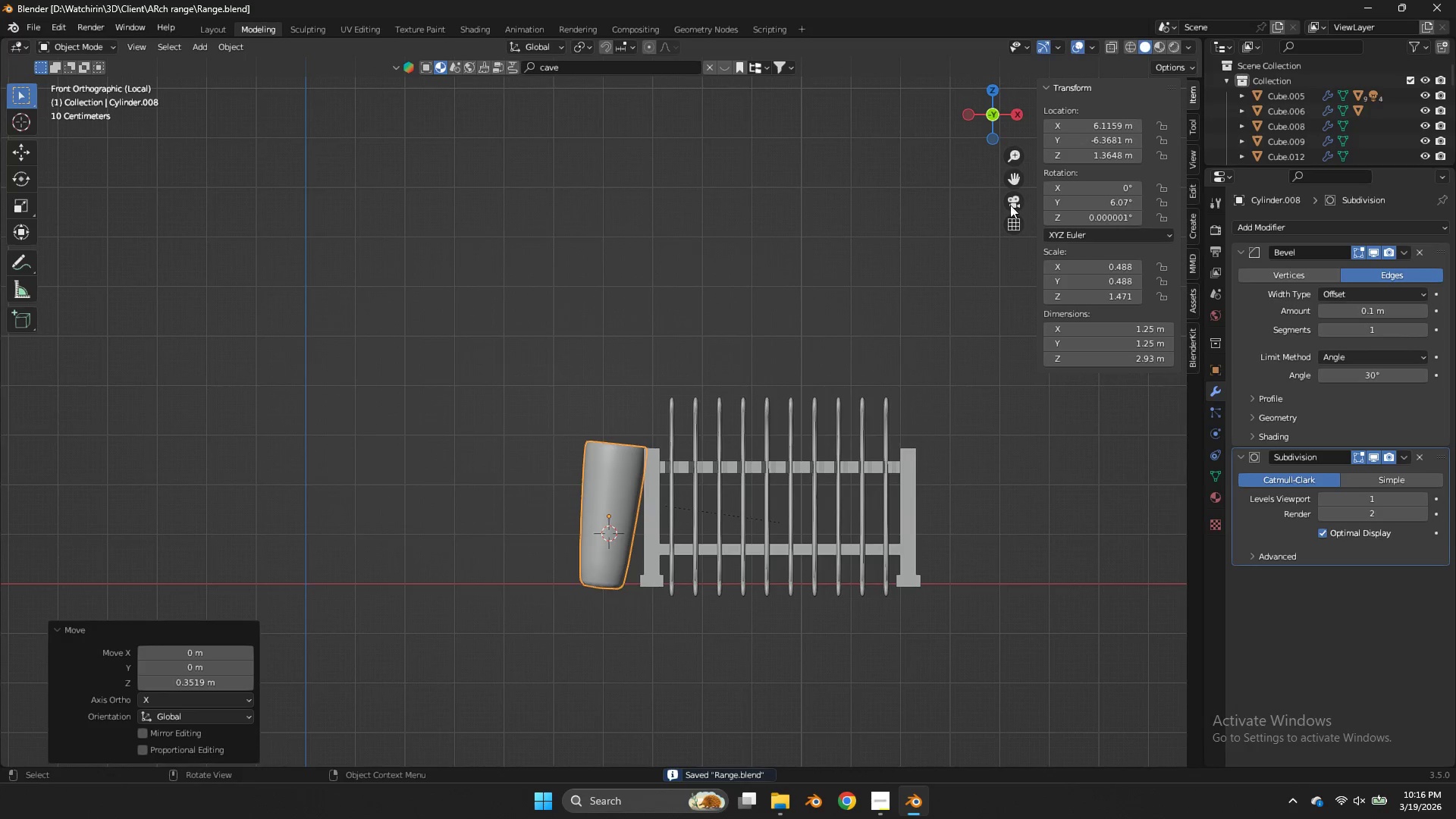 
key(Control+ControlLeft)
 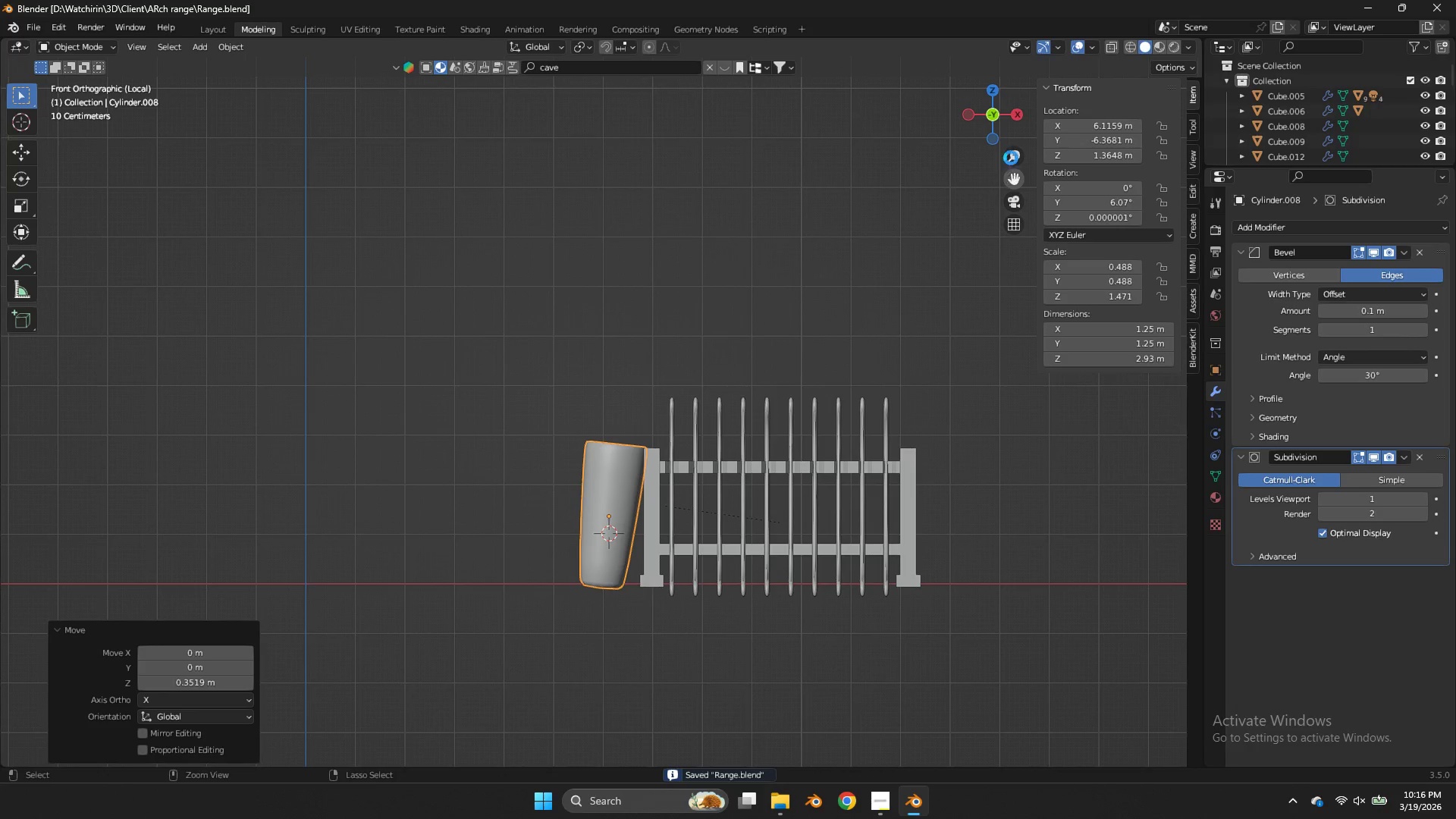 
key(Control+S)
 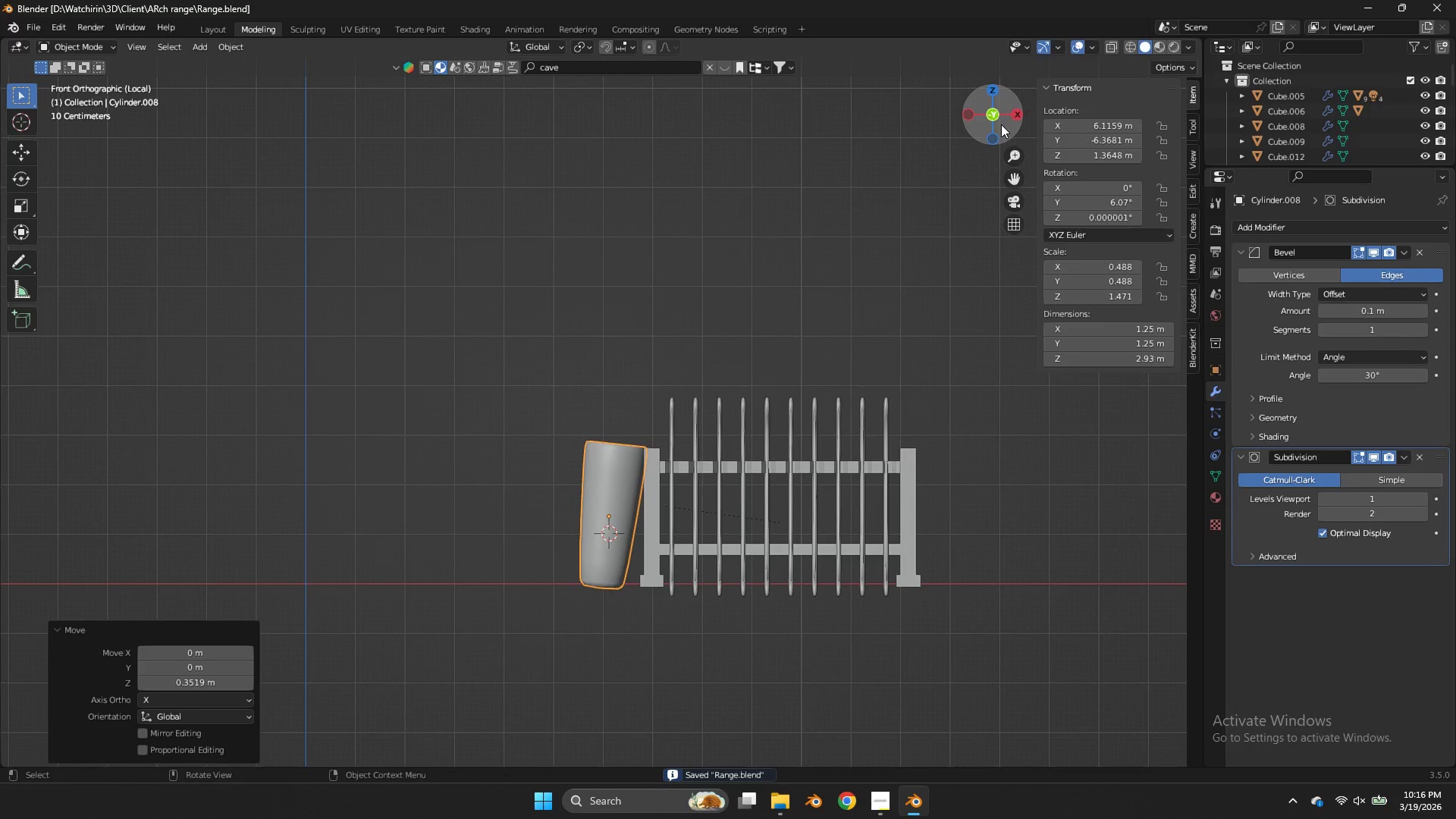 
left_click_drag(start_coordinate=[997, 124], to_coordinate=[965, 208])
 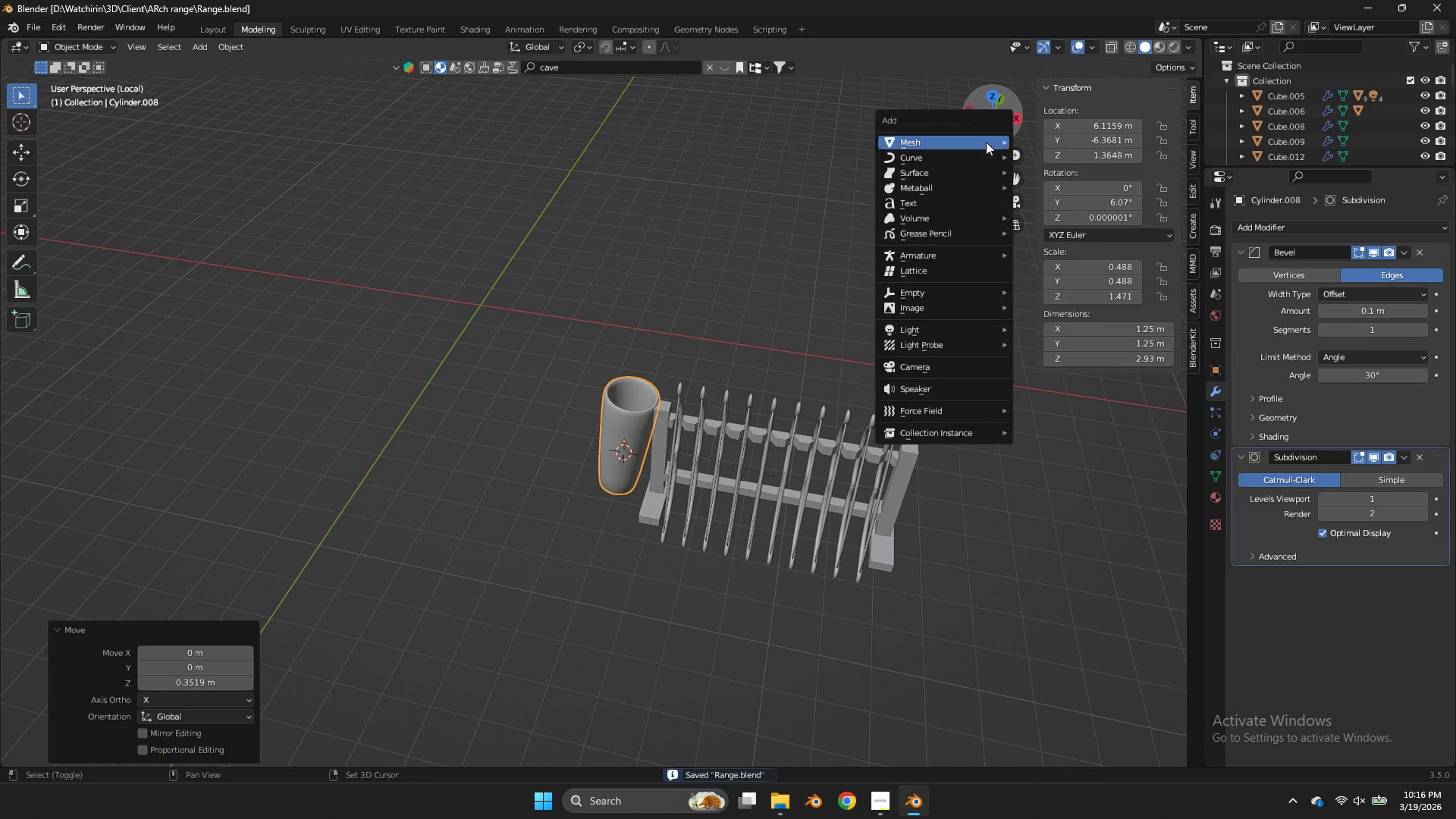 
key(Control+Shift+ShiftLeft)
 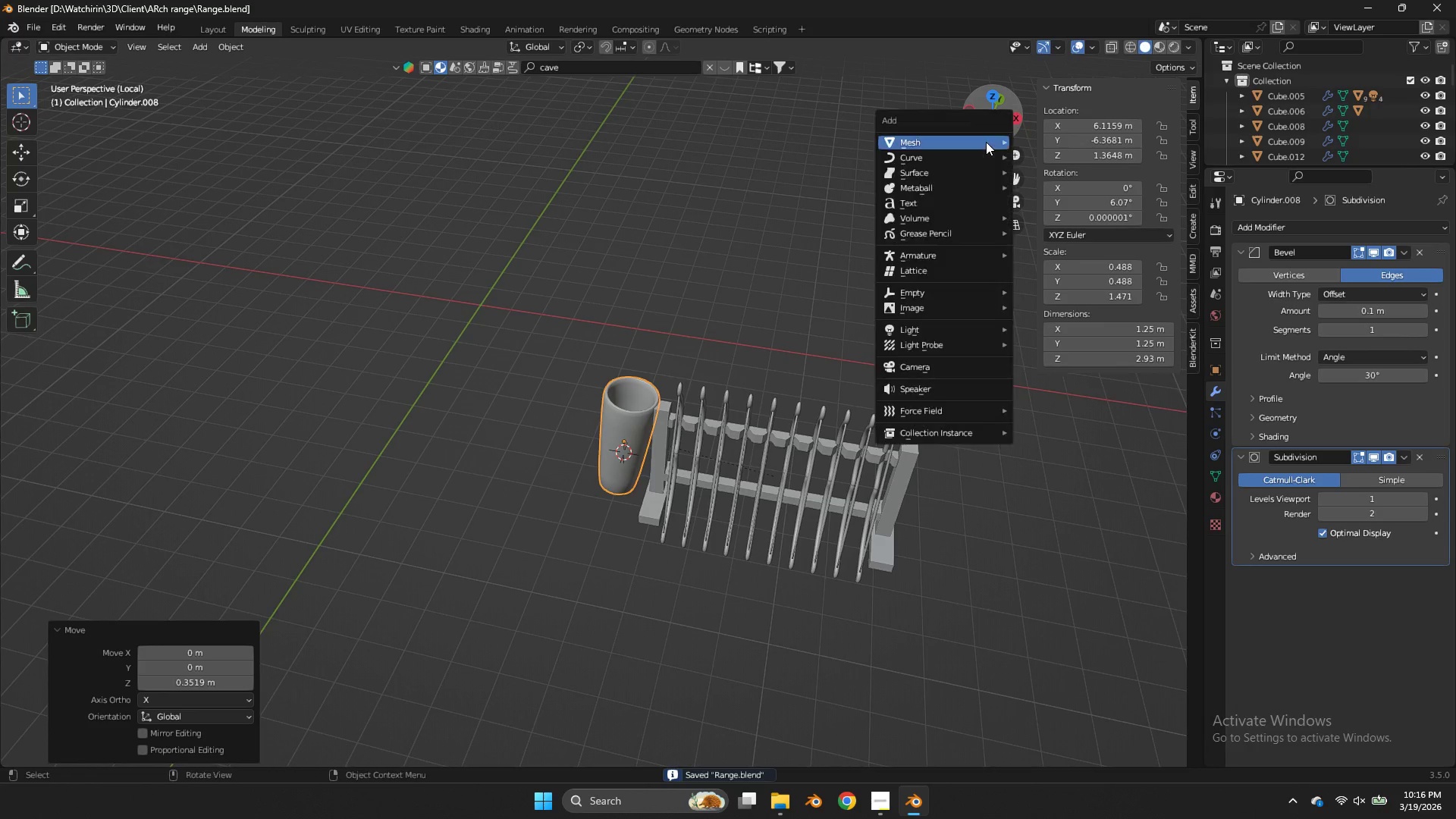 
key(Control+Shift+A)
 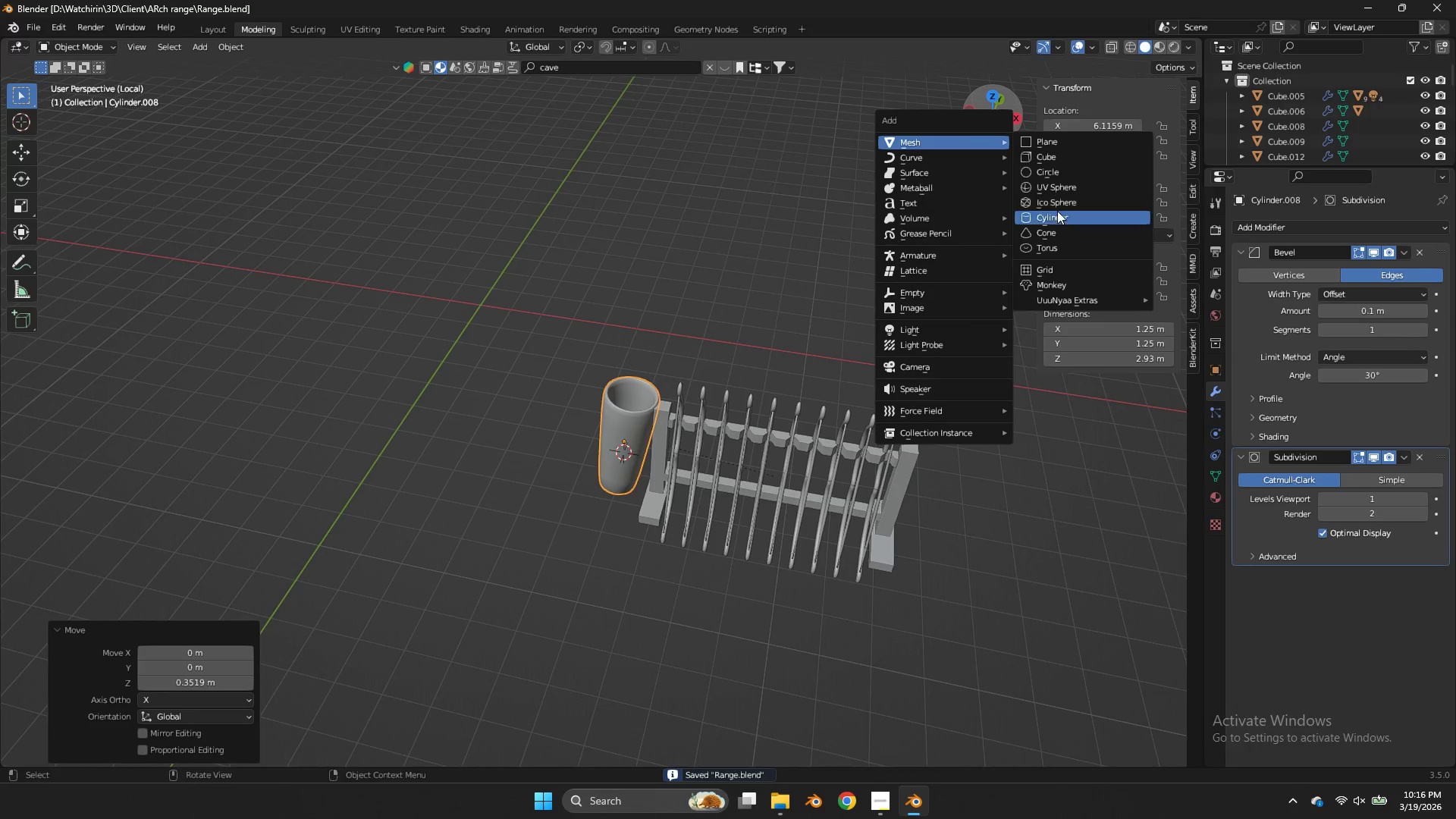 
left_click([1059, 220])
 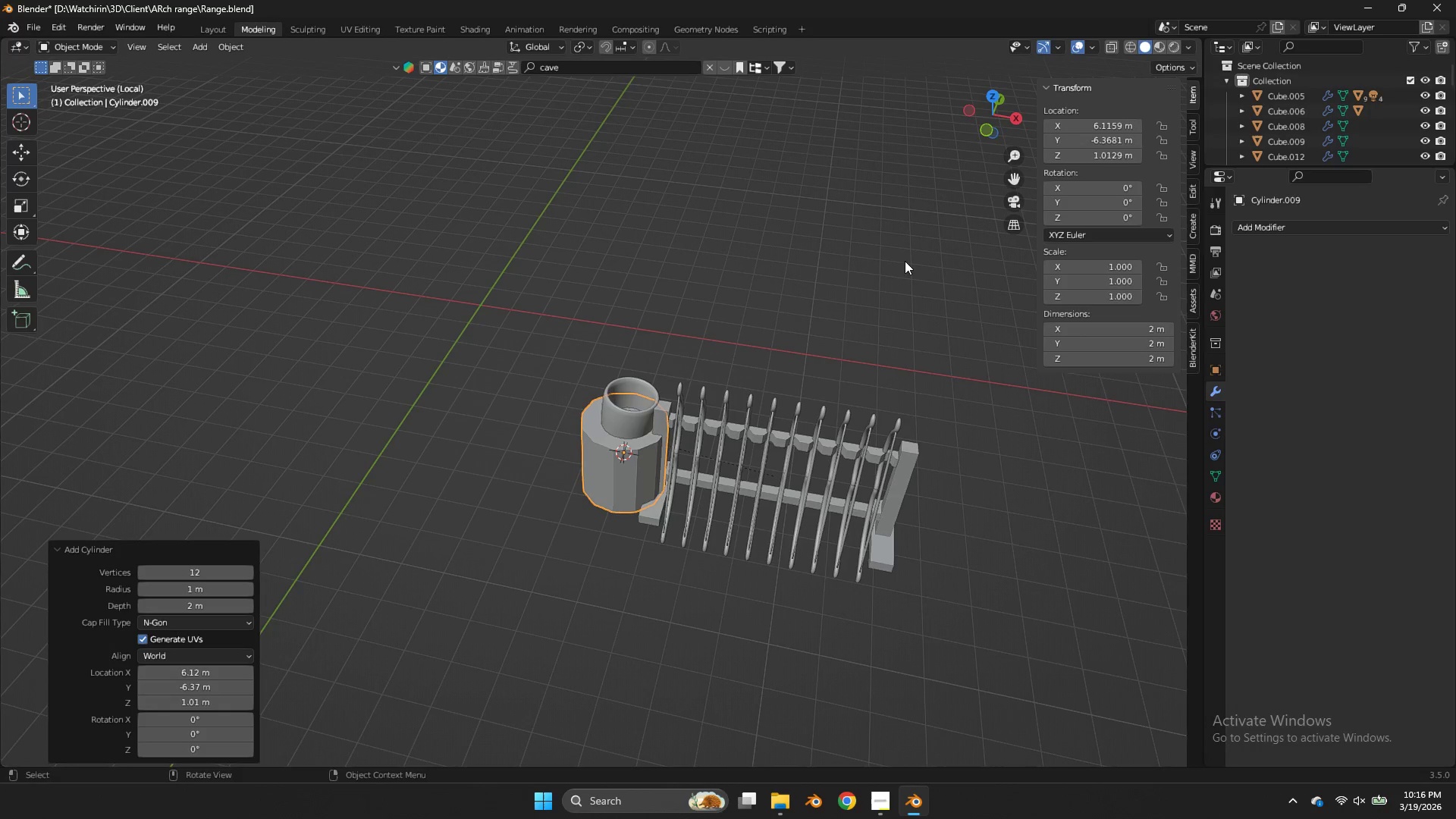 
key(NumpadDivide)
 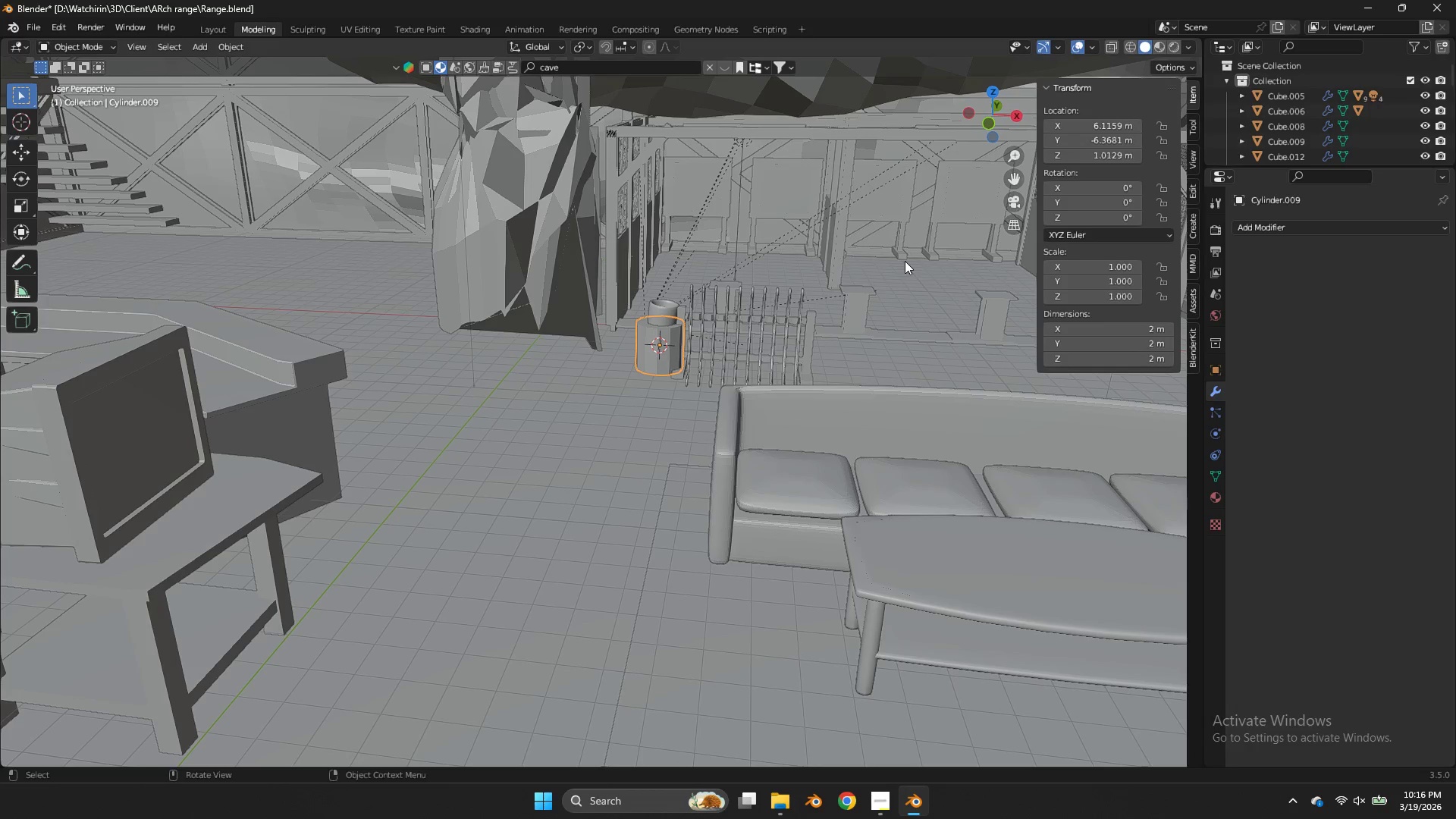 
key(NumpadDivide)
 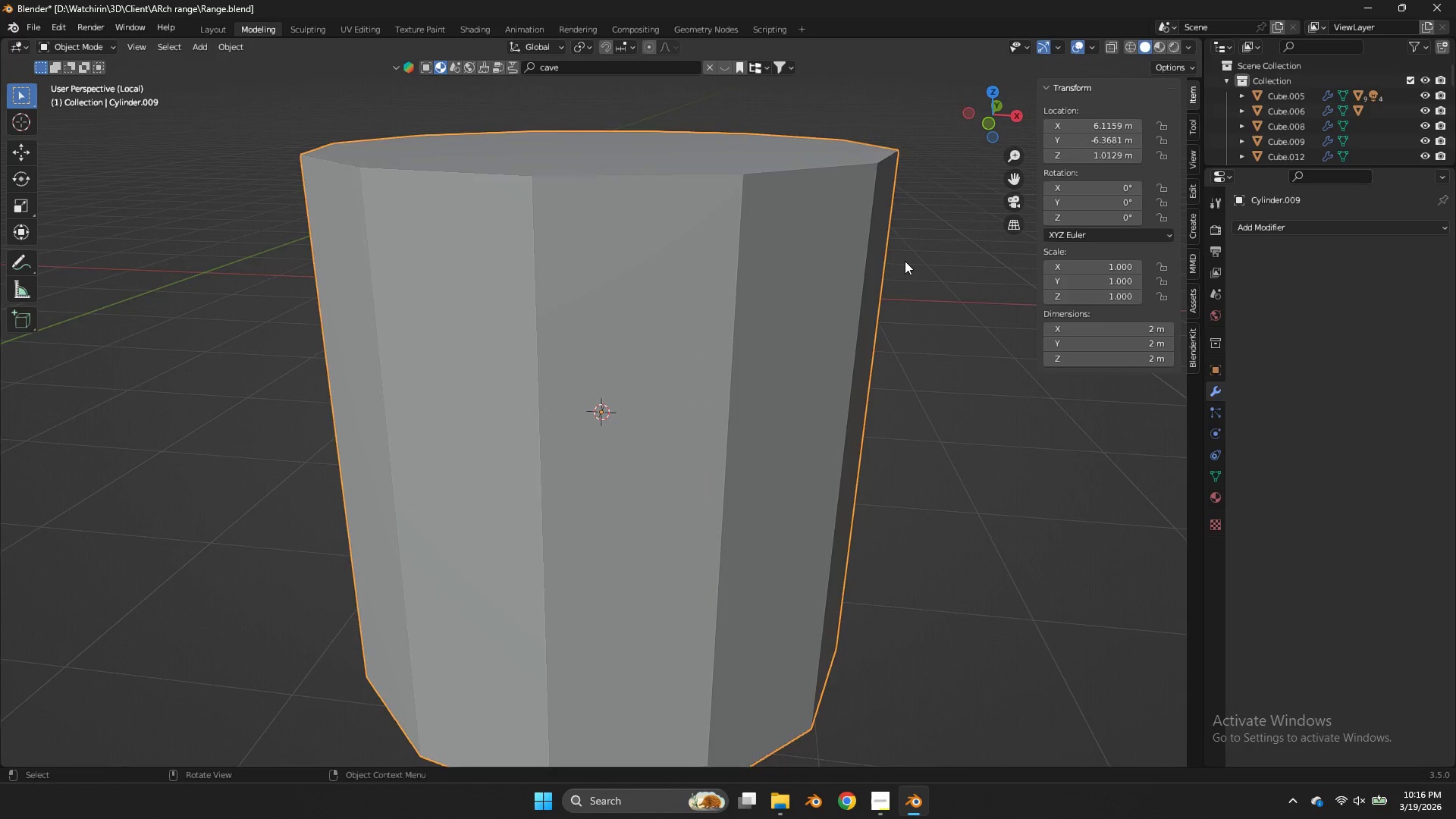 
key(S)
 